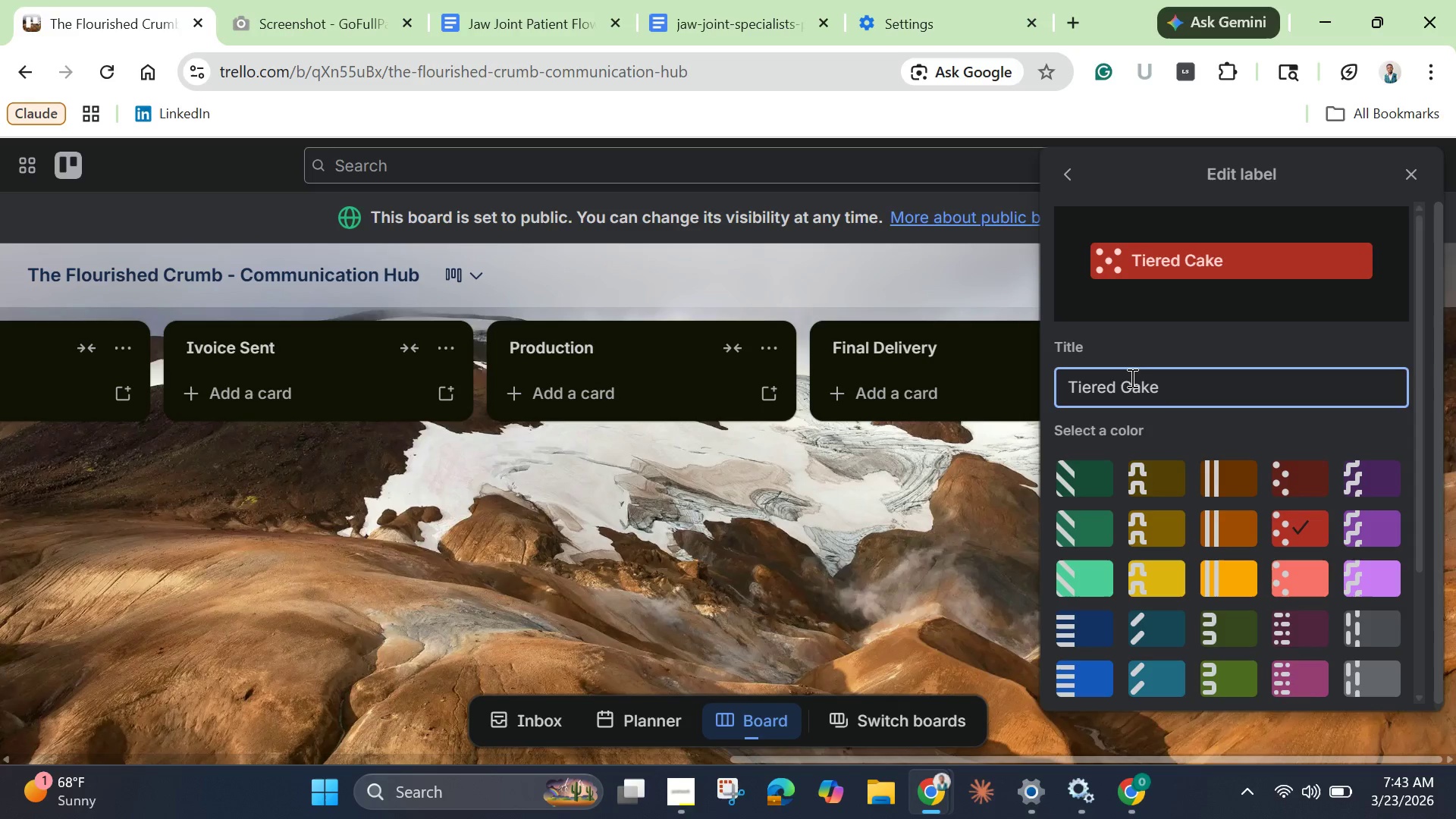 
key(Enter)
 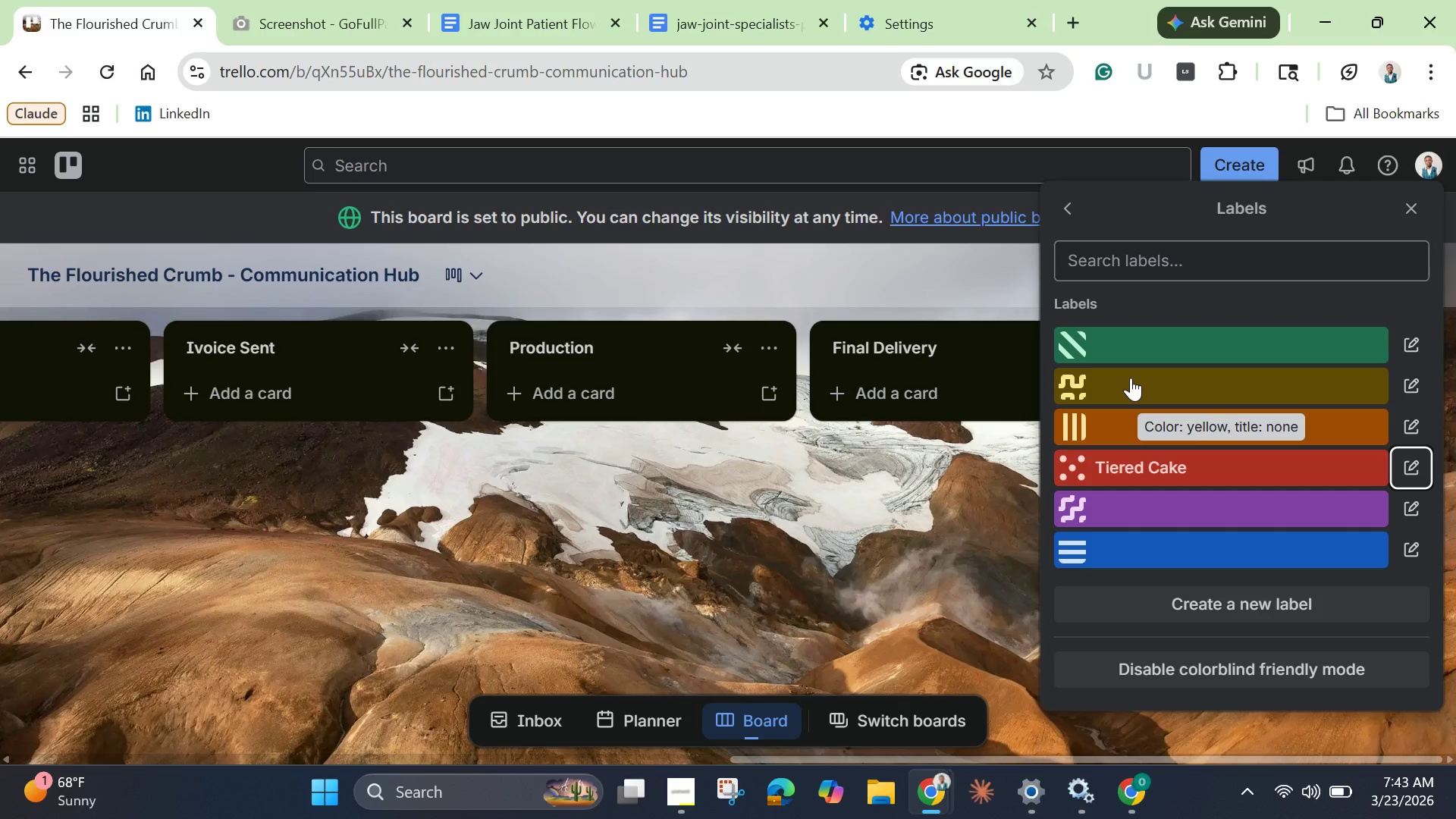 
left_click([1138, 353])
 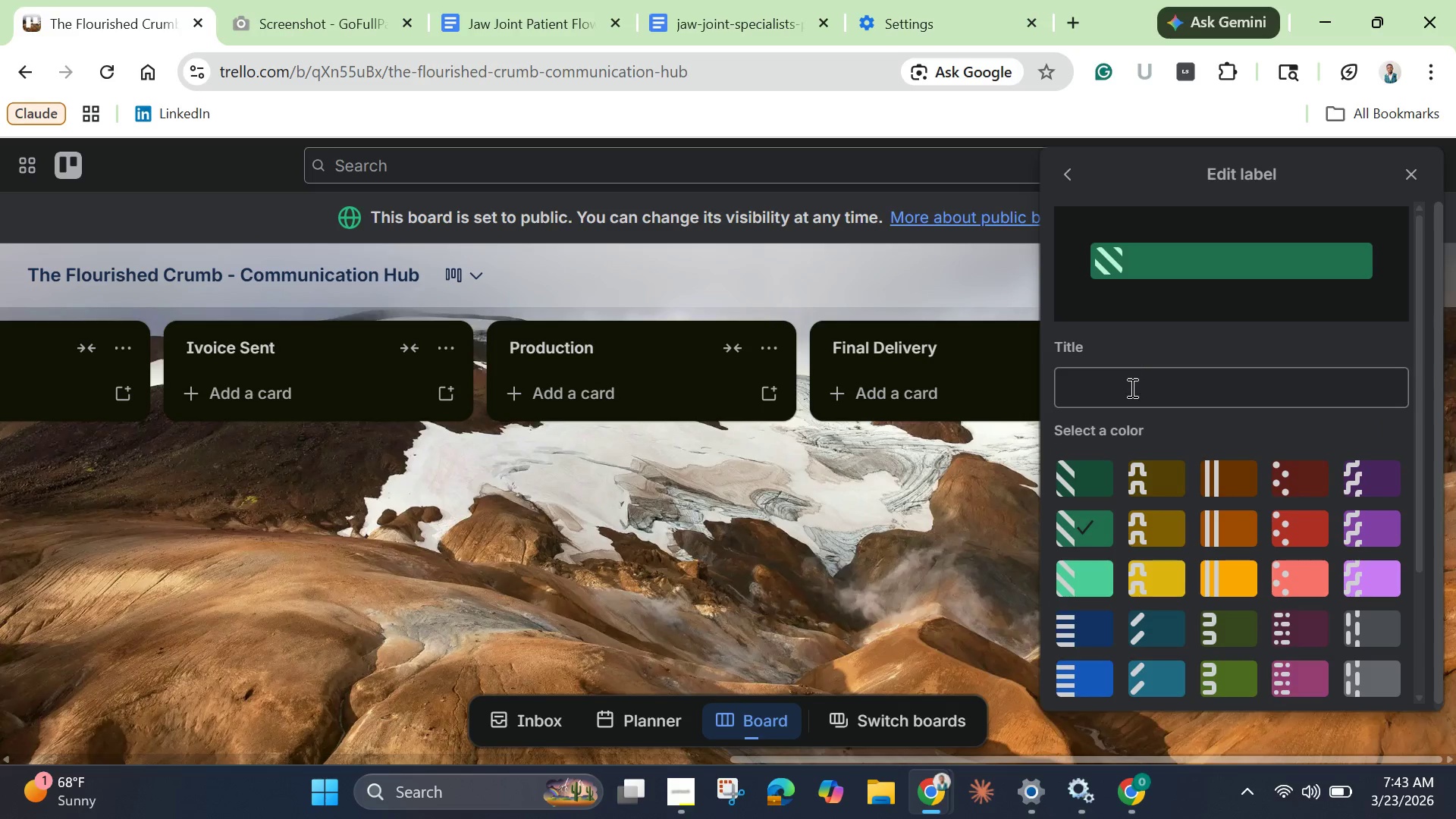 
left_click([1131, 388])
 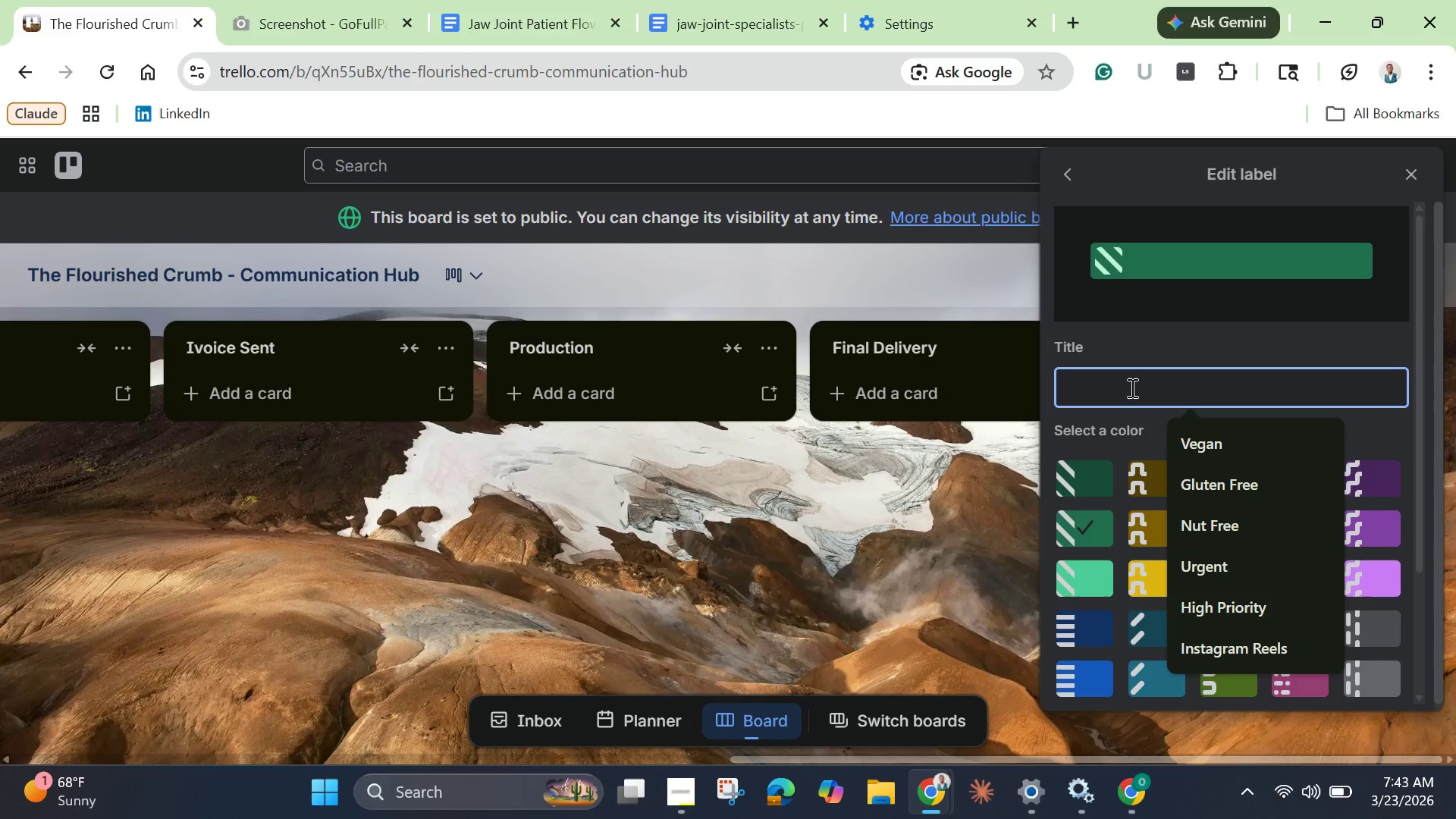 
wait(11.16)
 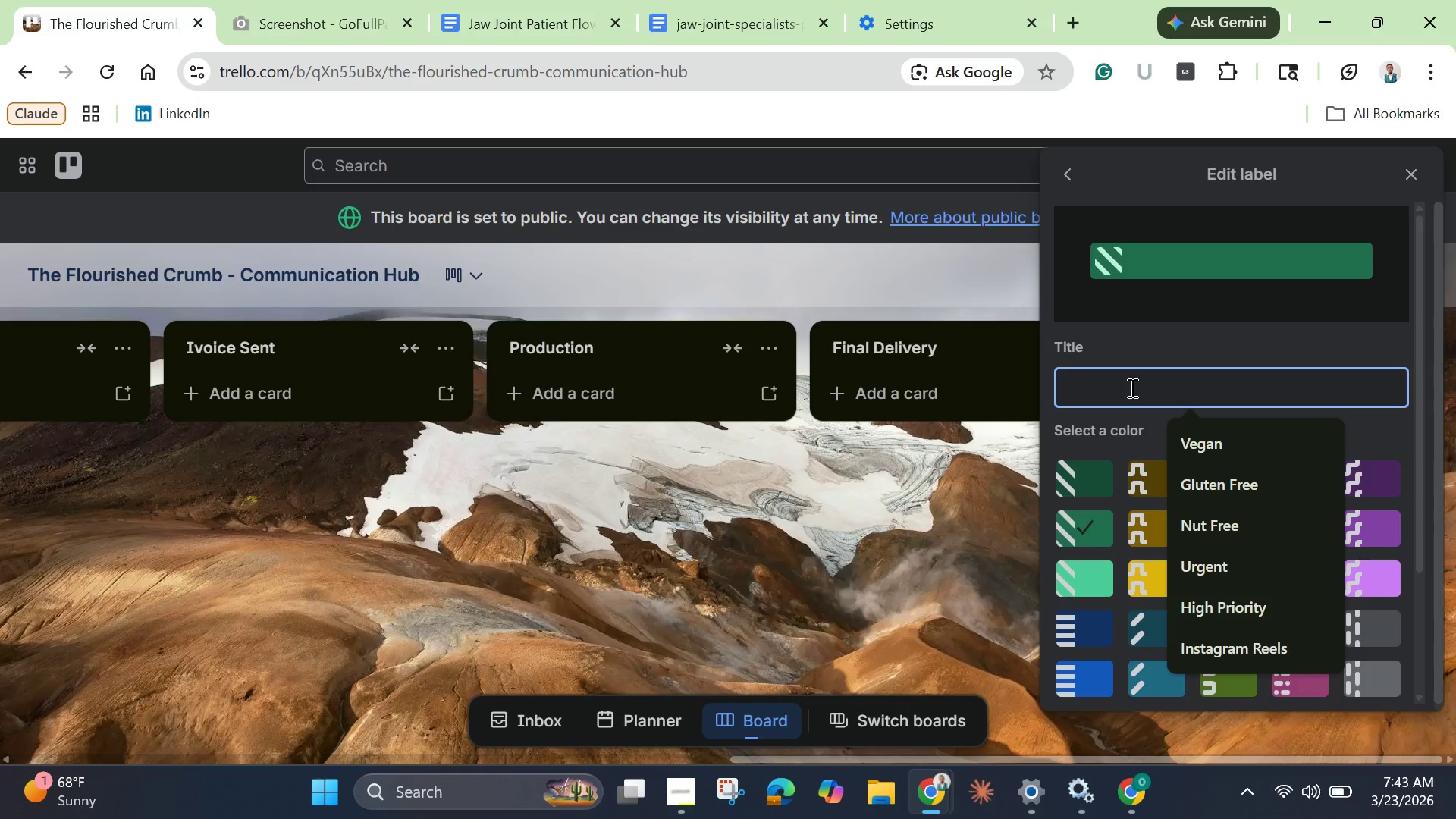 
type(Macaron Tower)
 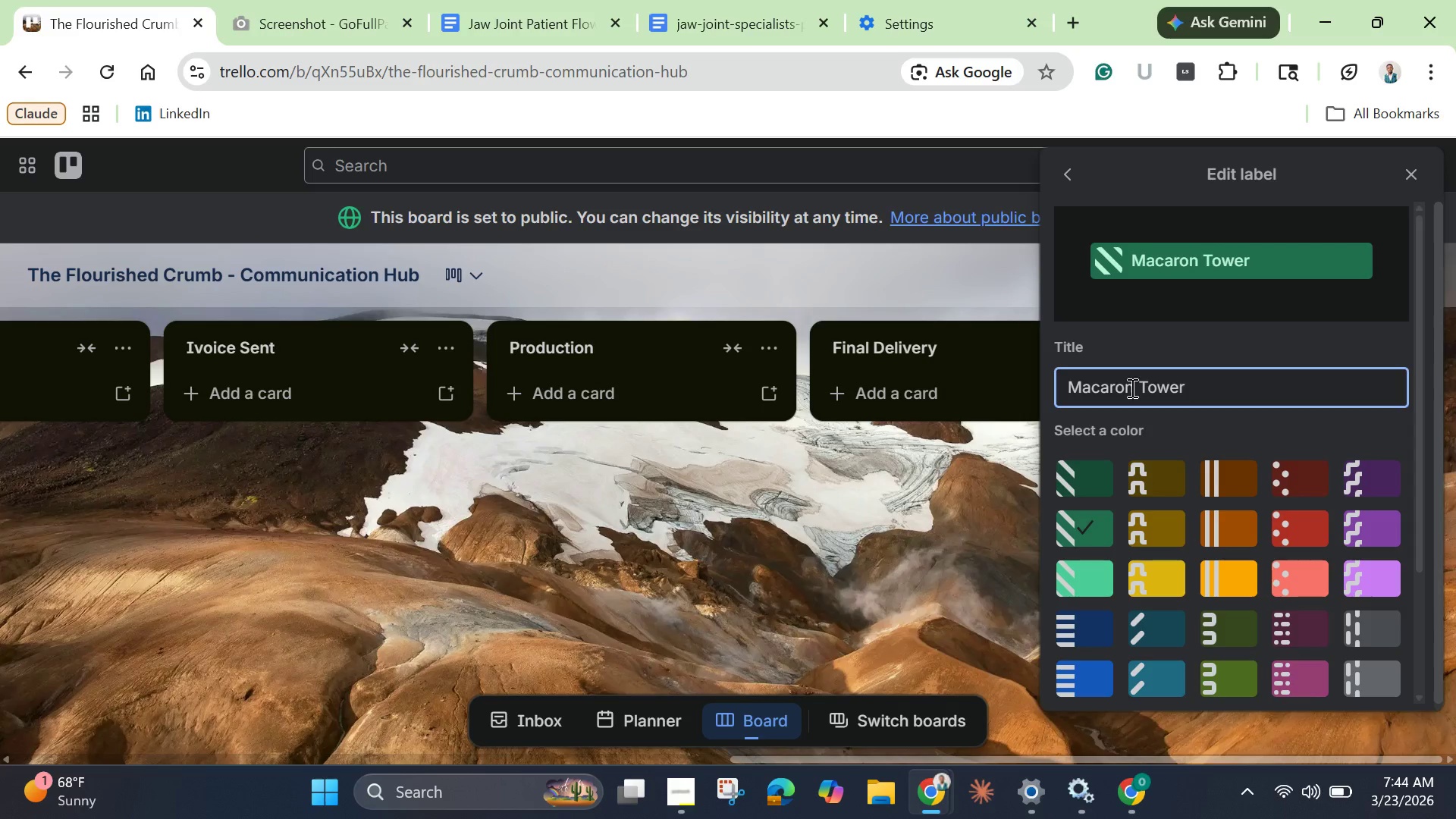 
key(Enter)
 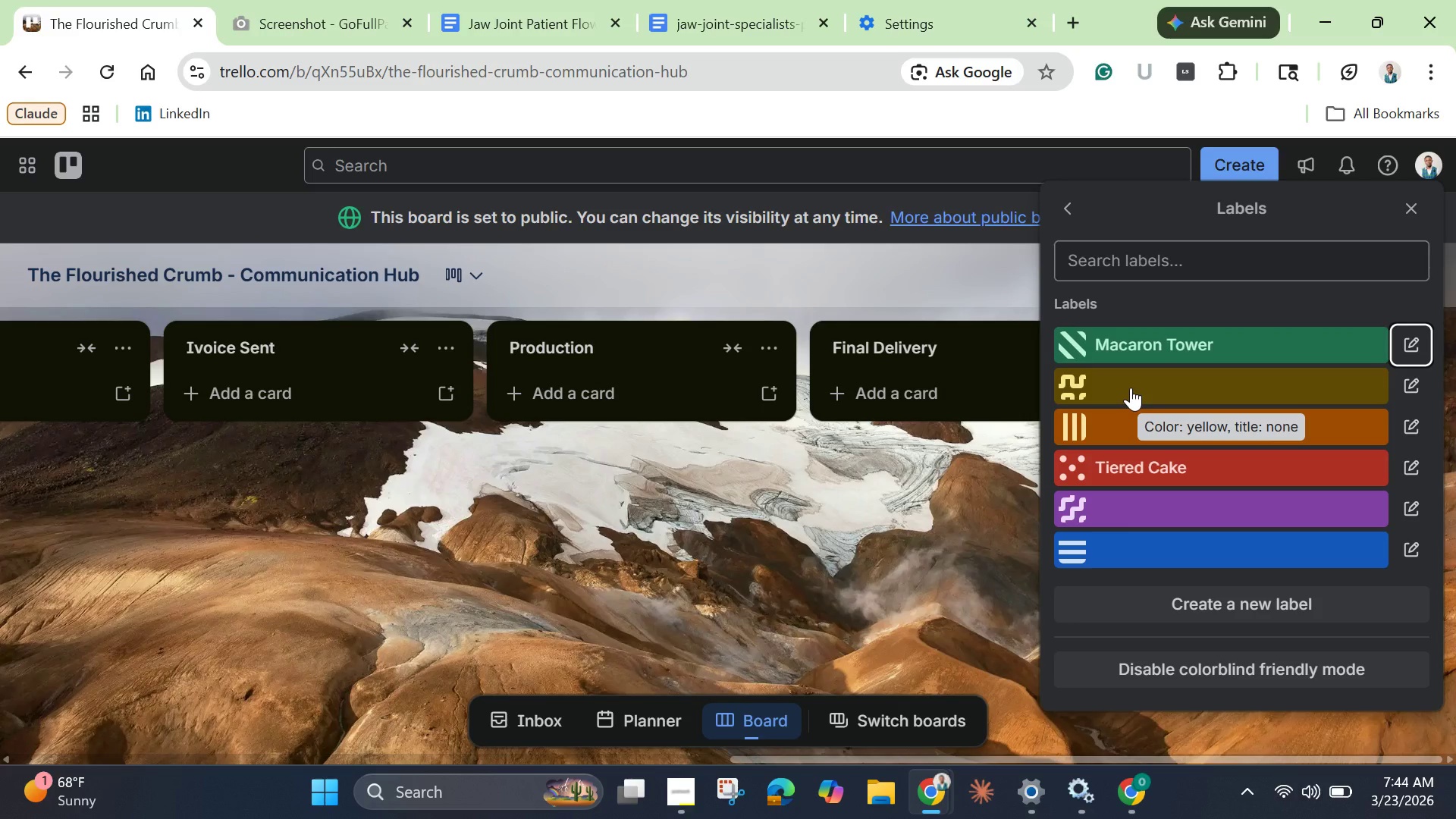 
left_click([1120, 549])
 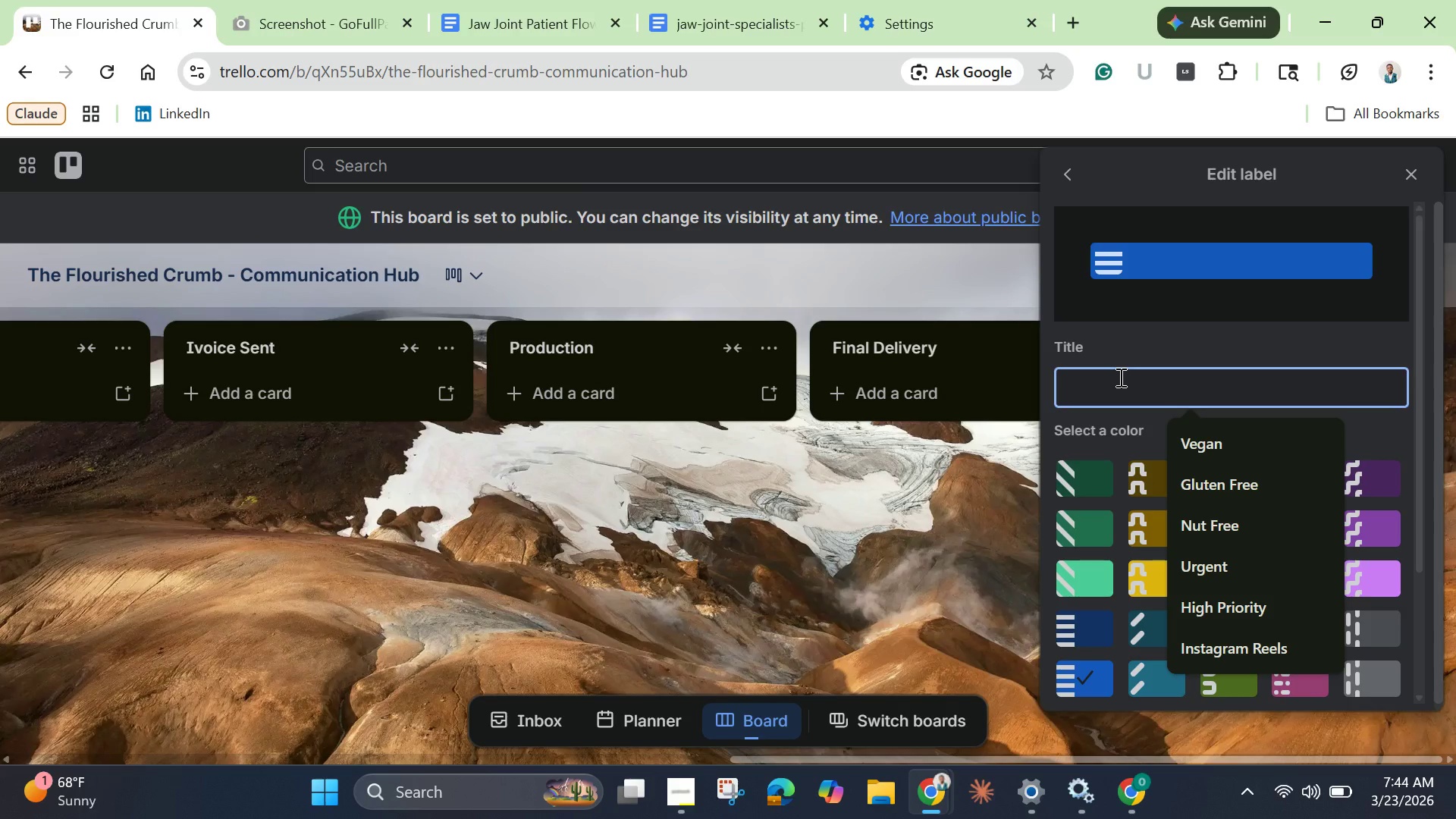 
type(Corporate Gift Box)
 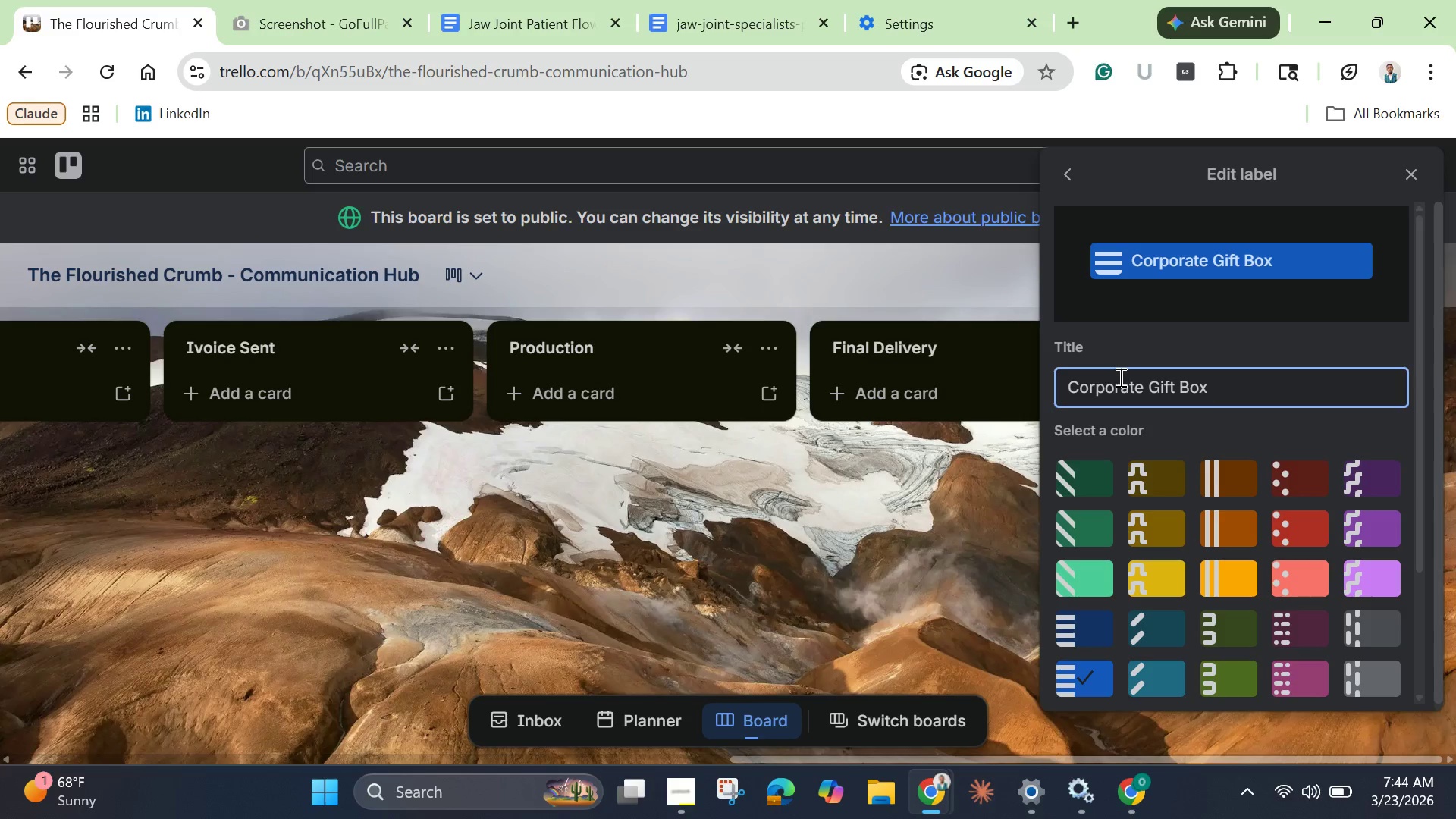 
key(Enter)
 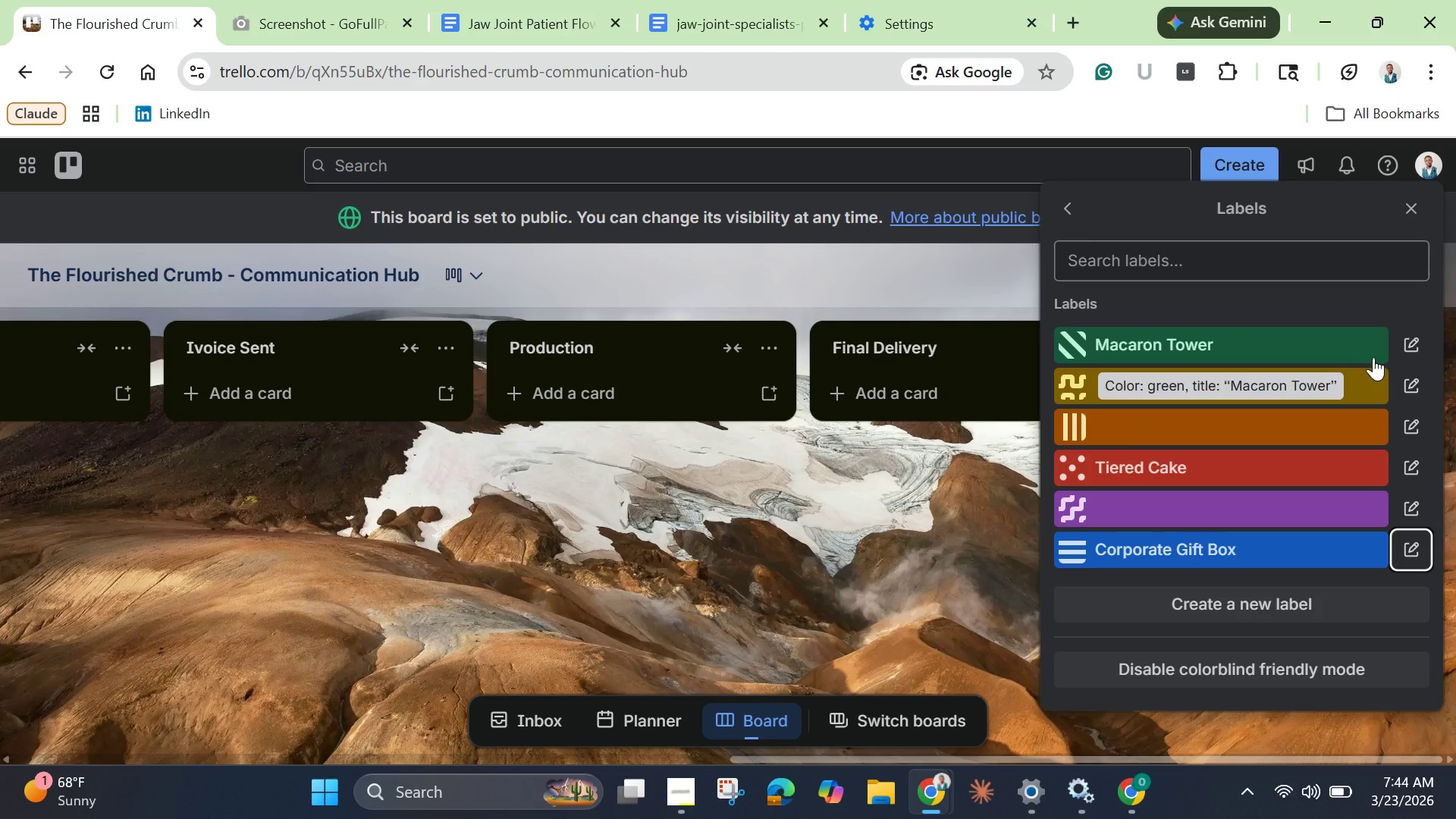 
wait(8.89)
 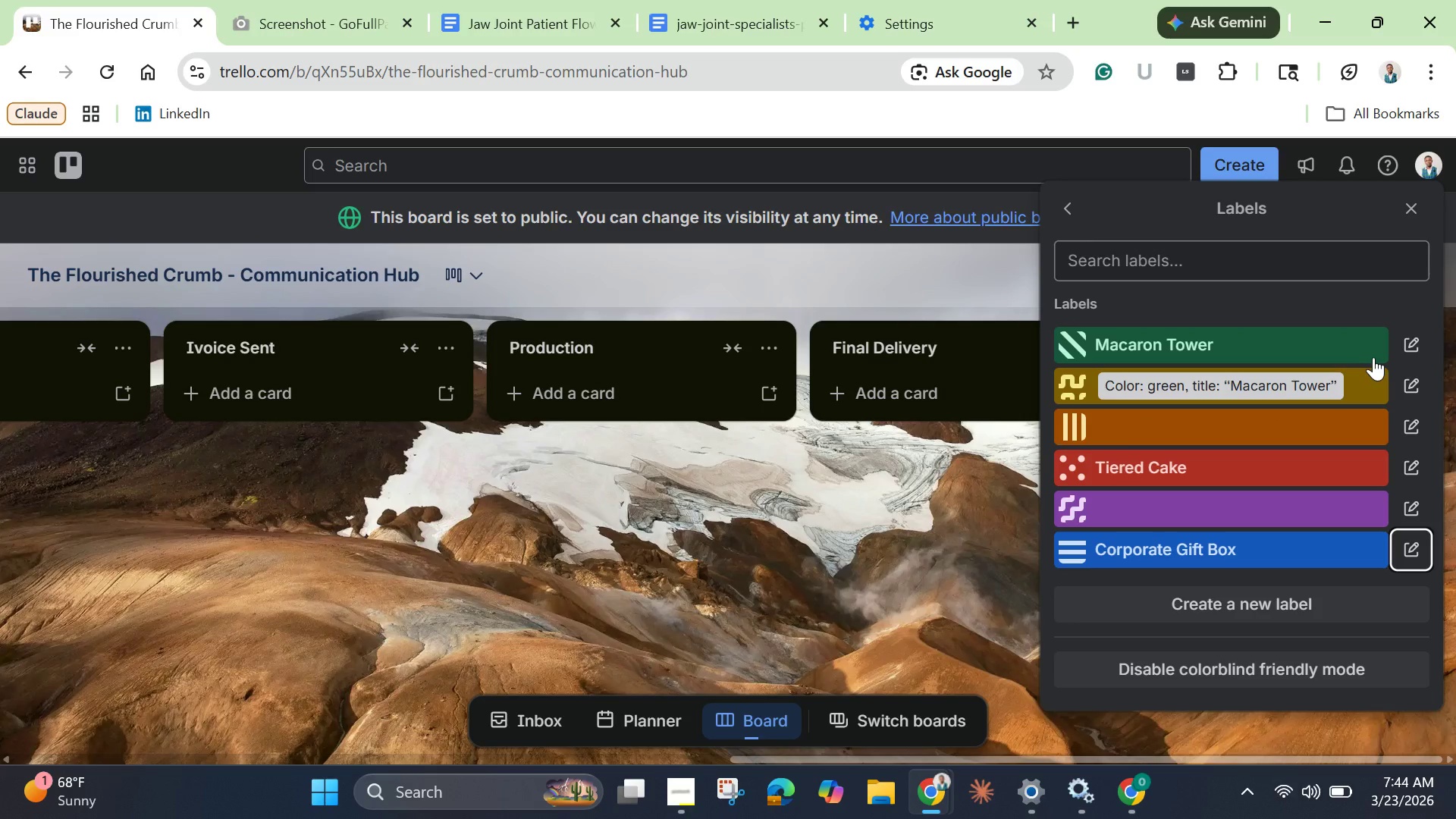 
left_click([1103, 427])
 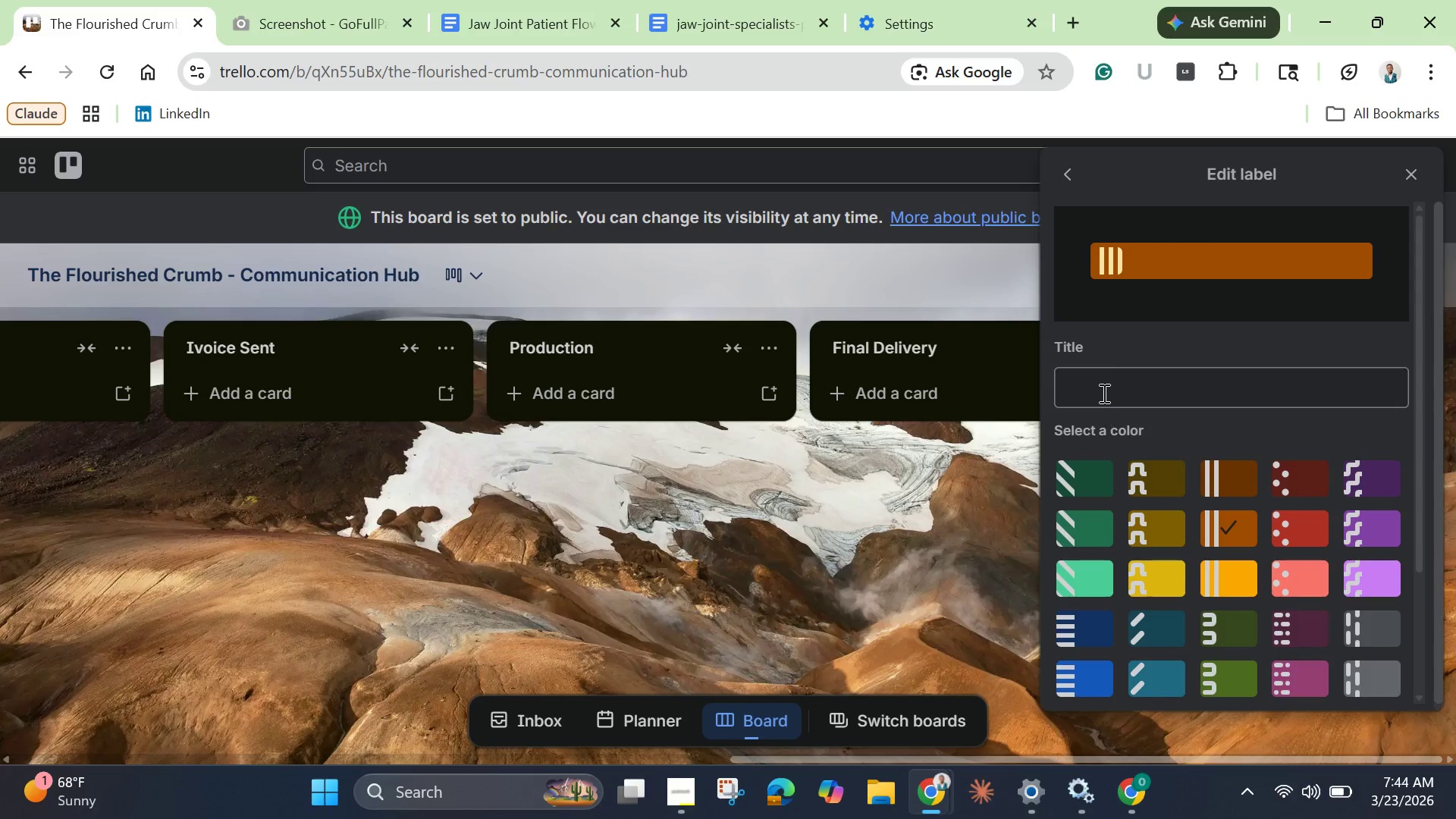 
left_click([1103, 393])
 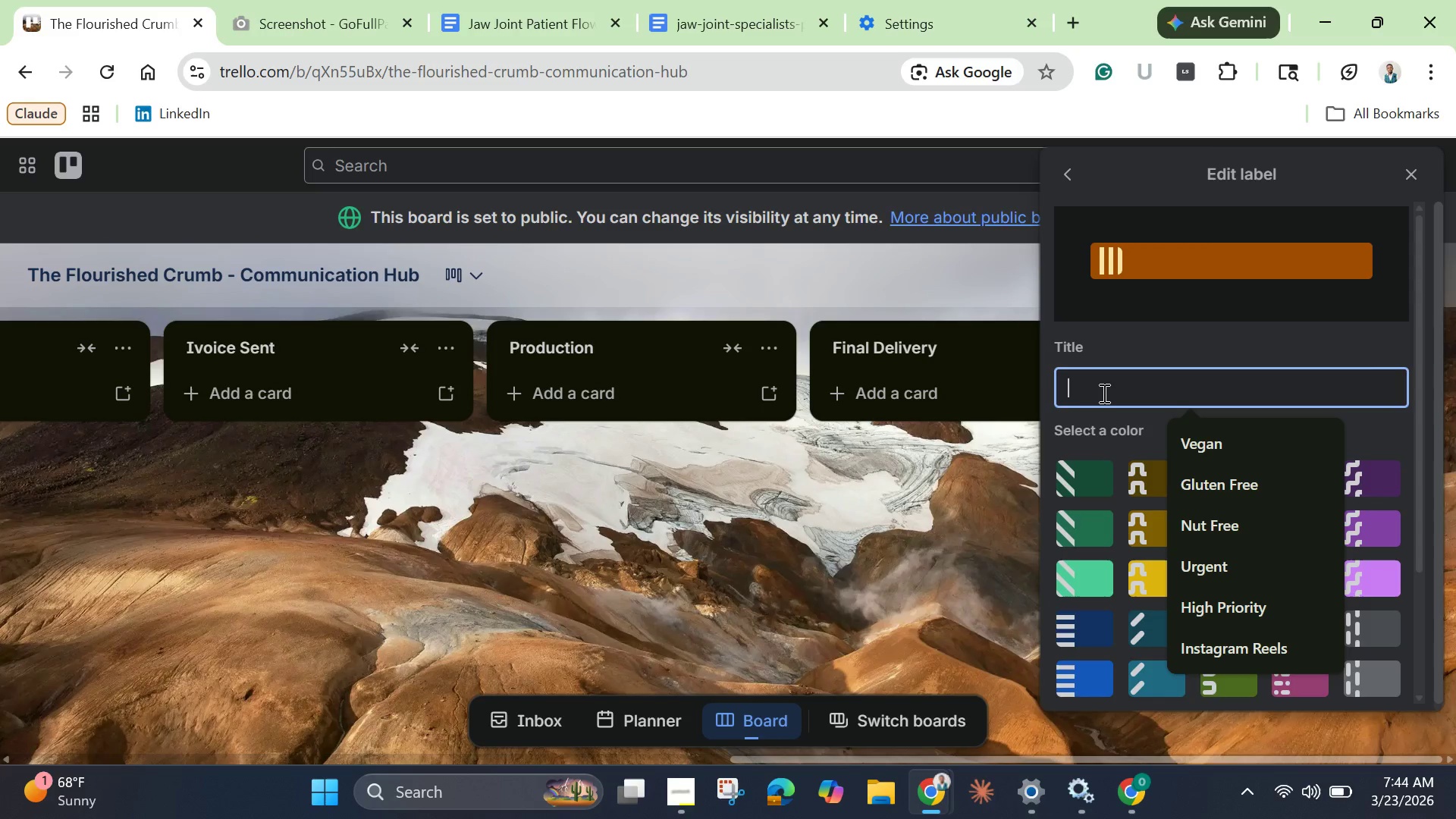 
type(High Pr)
 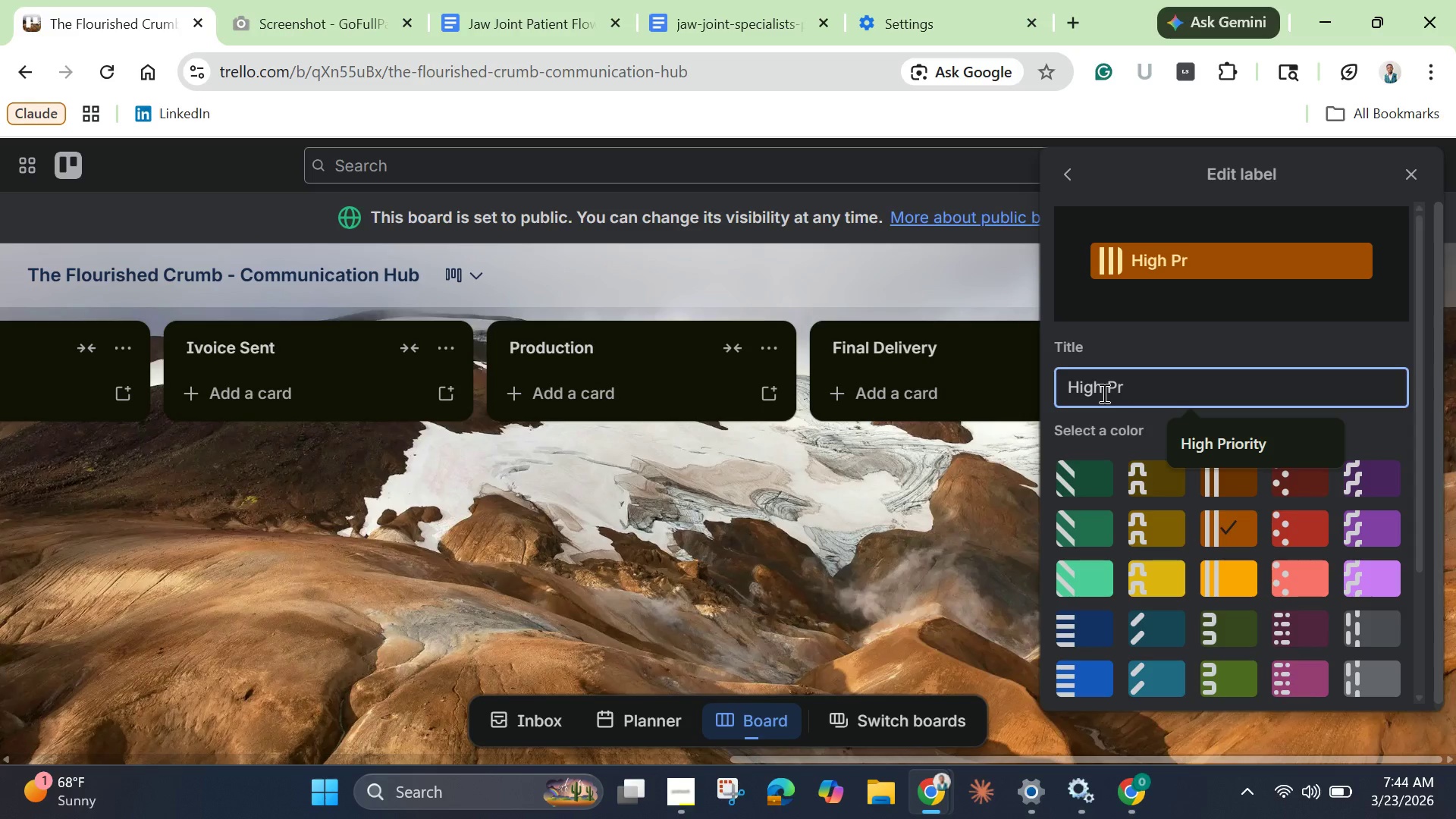 
type(iority)
 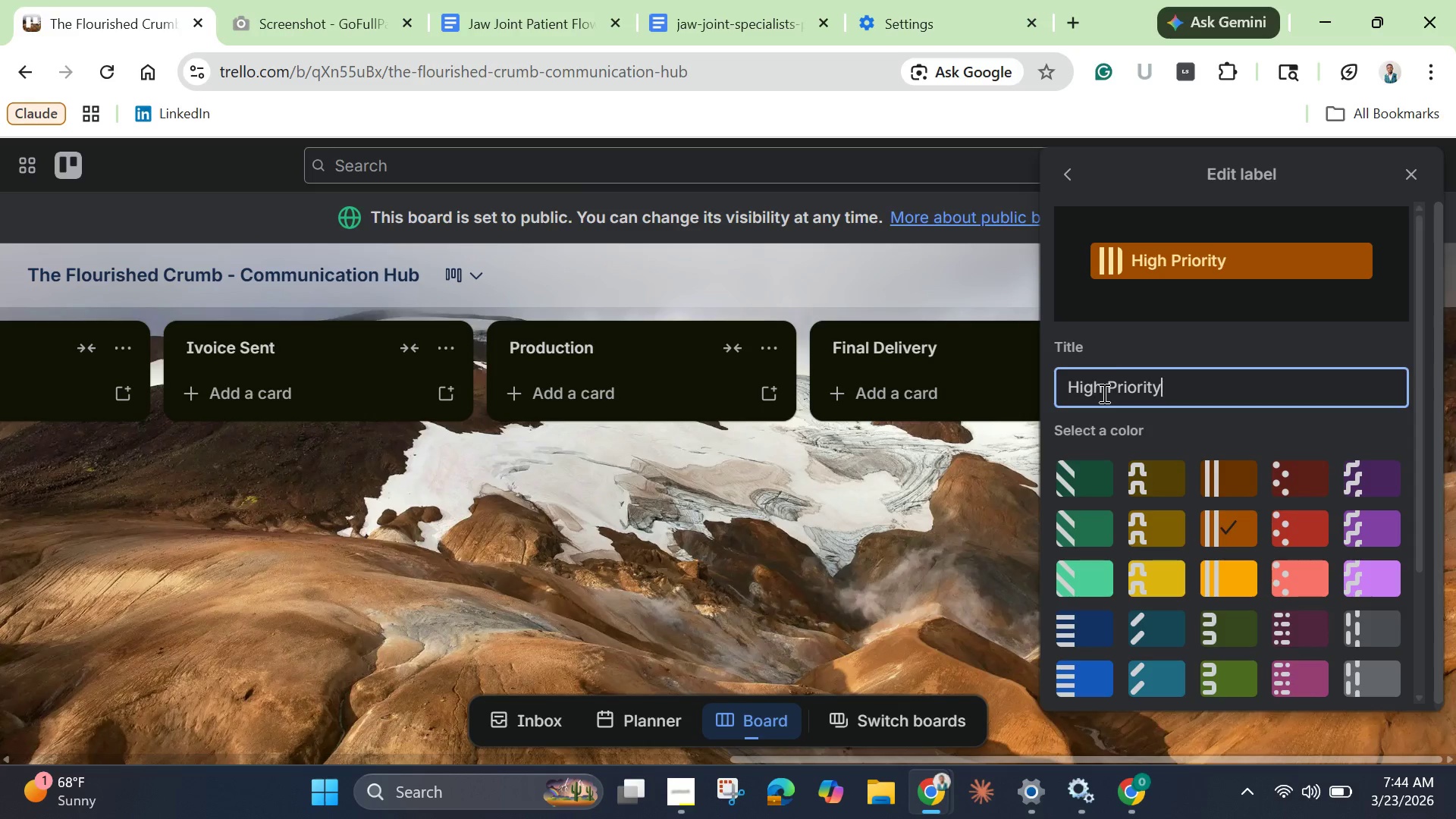 
scroll: coordinate [1163, 345], scroll_direction: down, amount: 3.0
 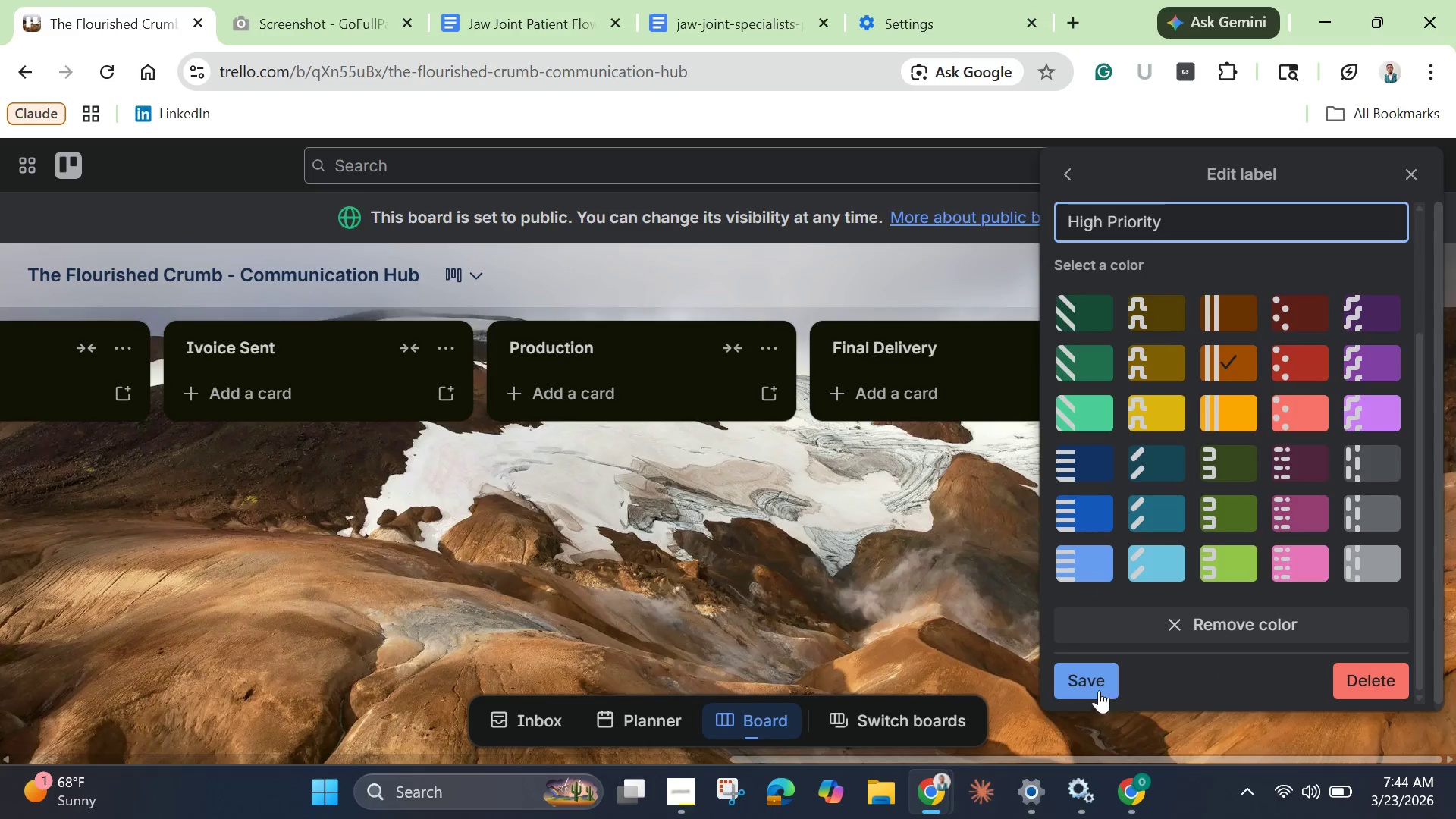 
left_click([1099, 680])
 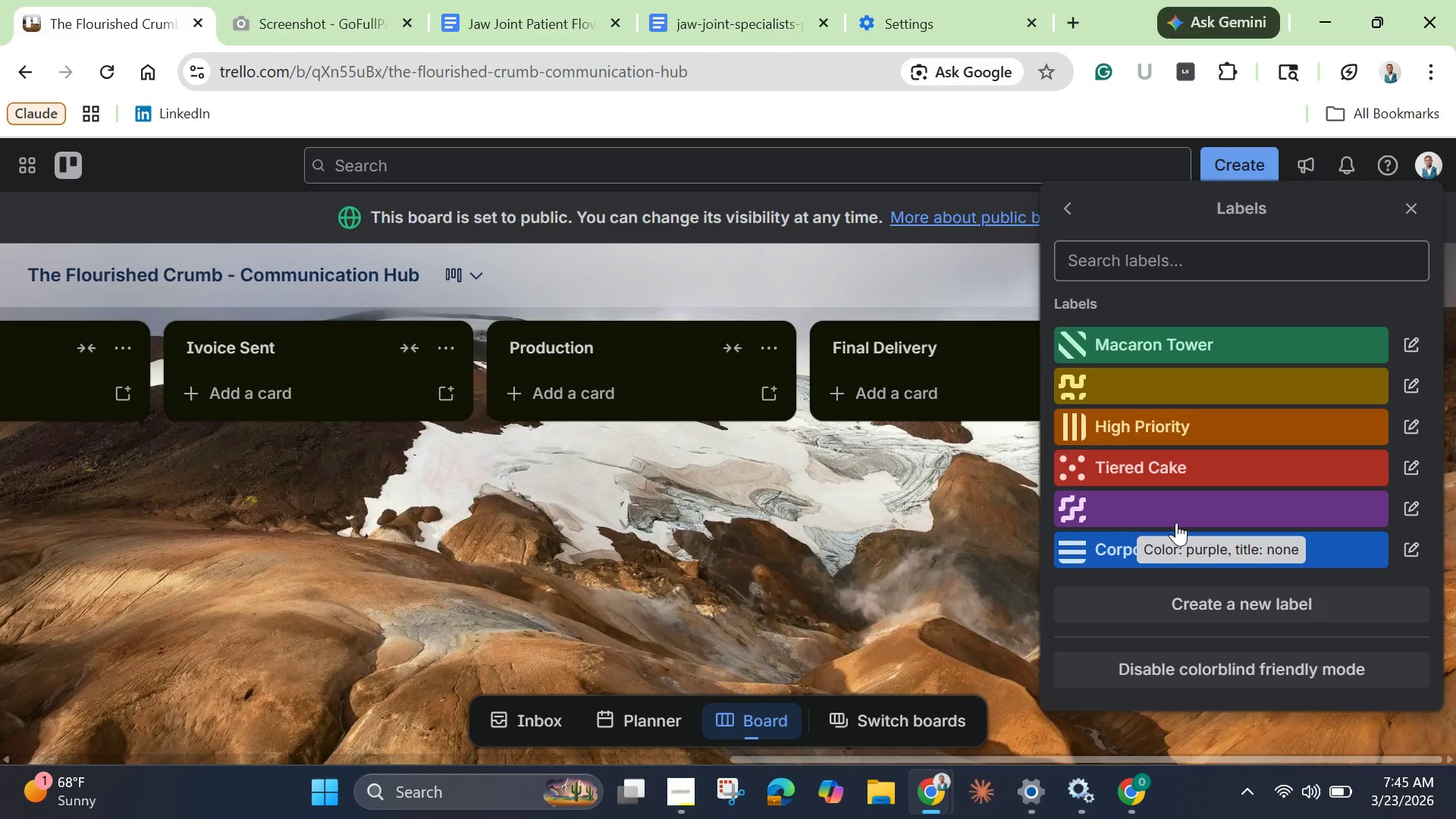 
wait(45.45)
 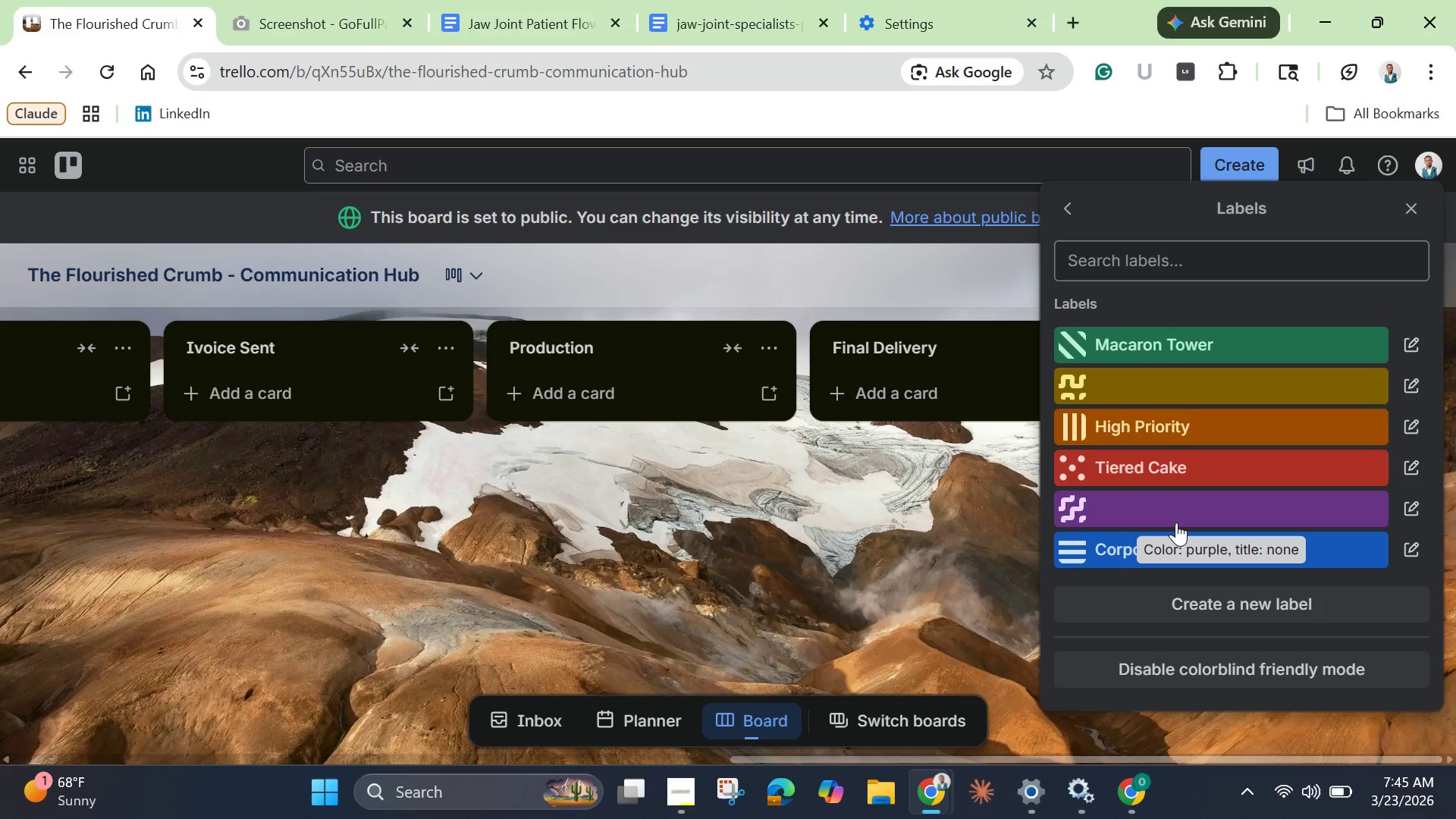 
left_click([800, 614])
 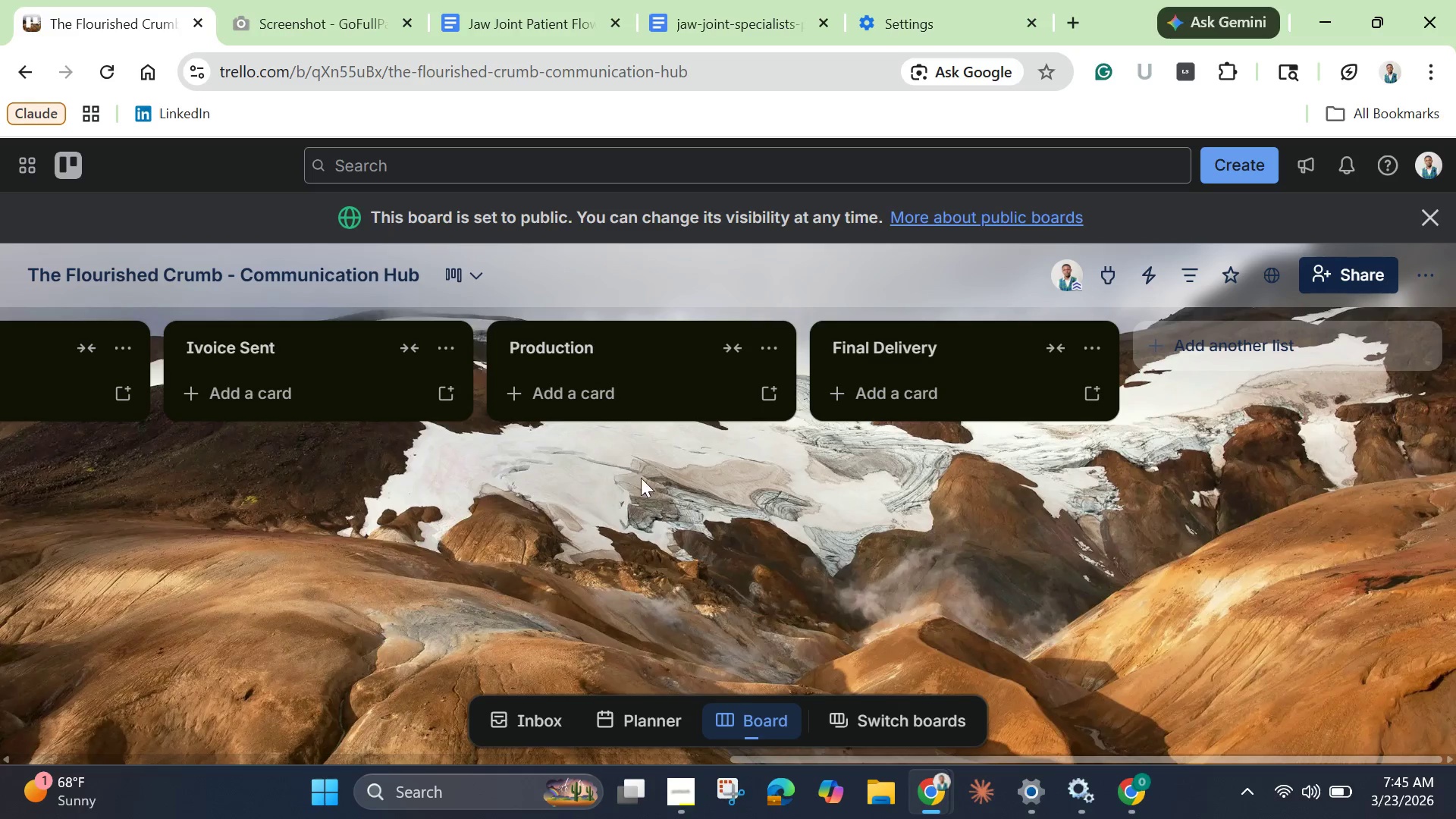 
left_click([616, 394])
 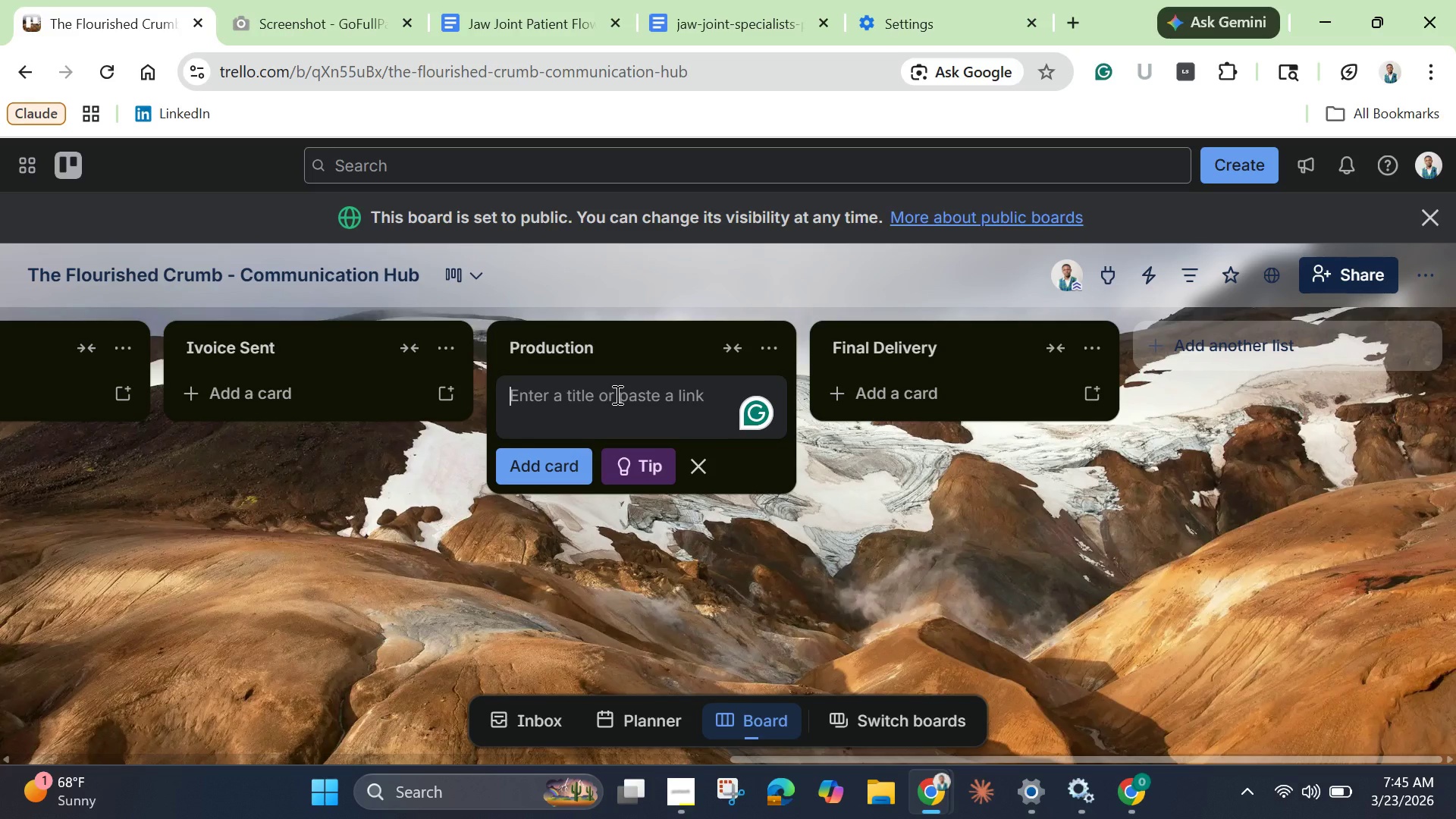 
type(Quality Control Template)
 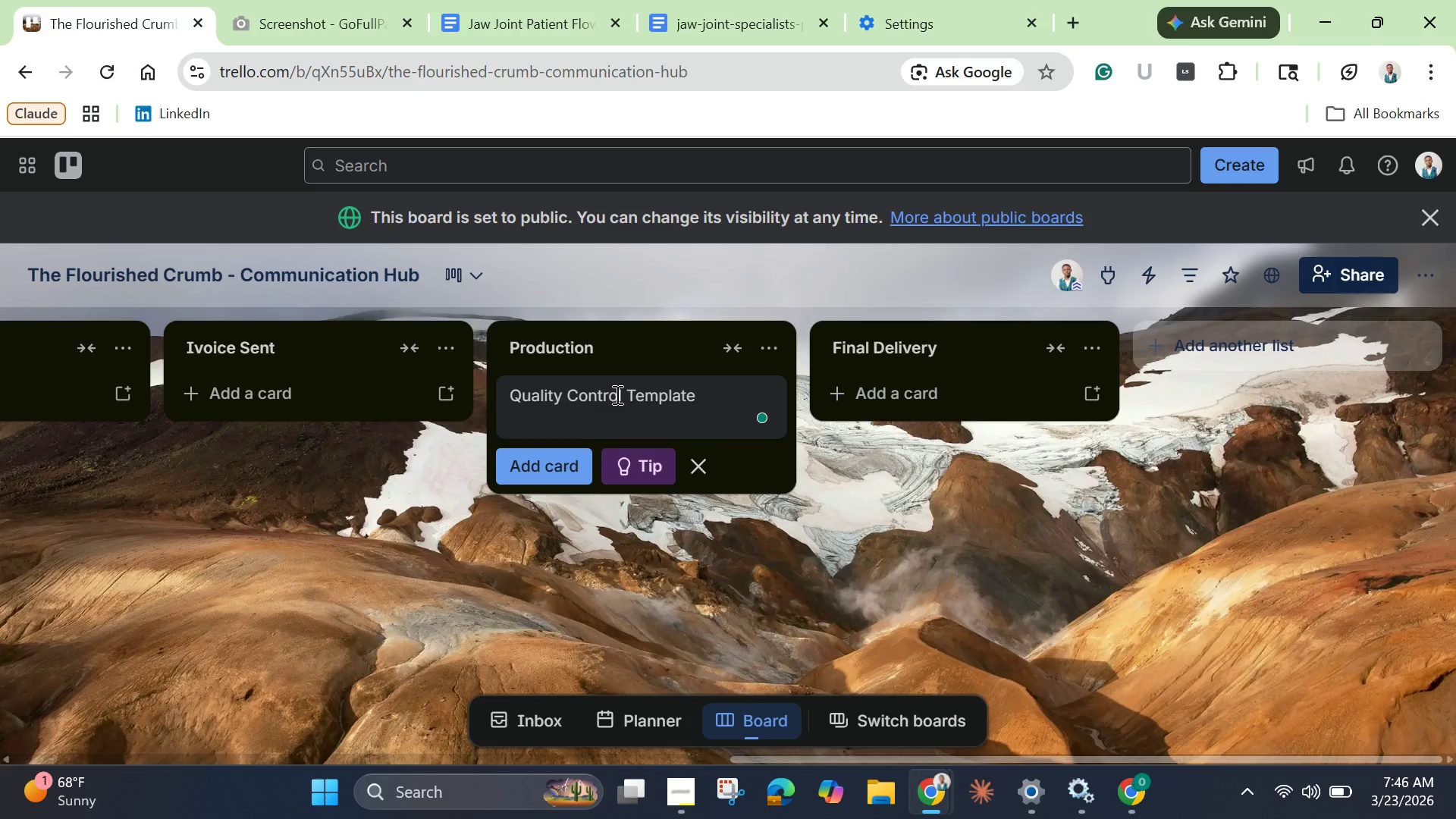 
wait(8.83)
 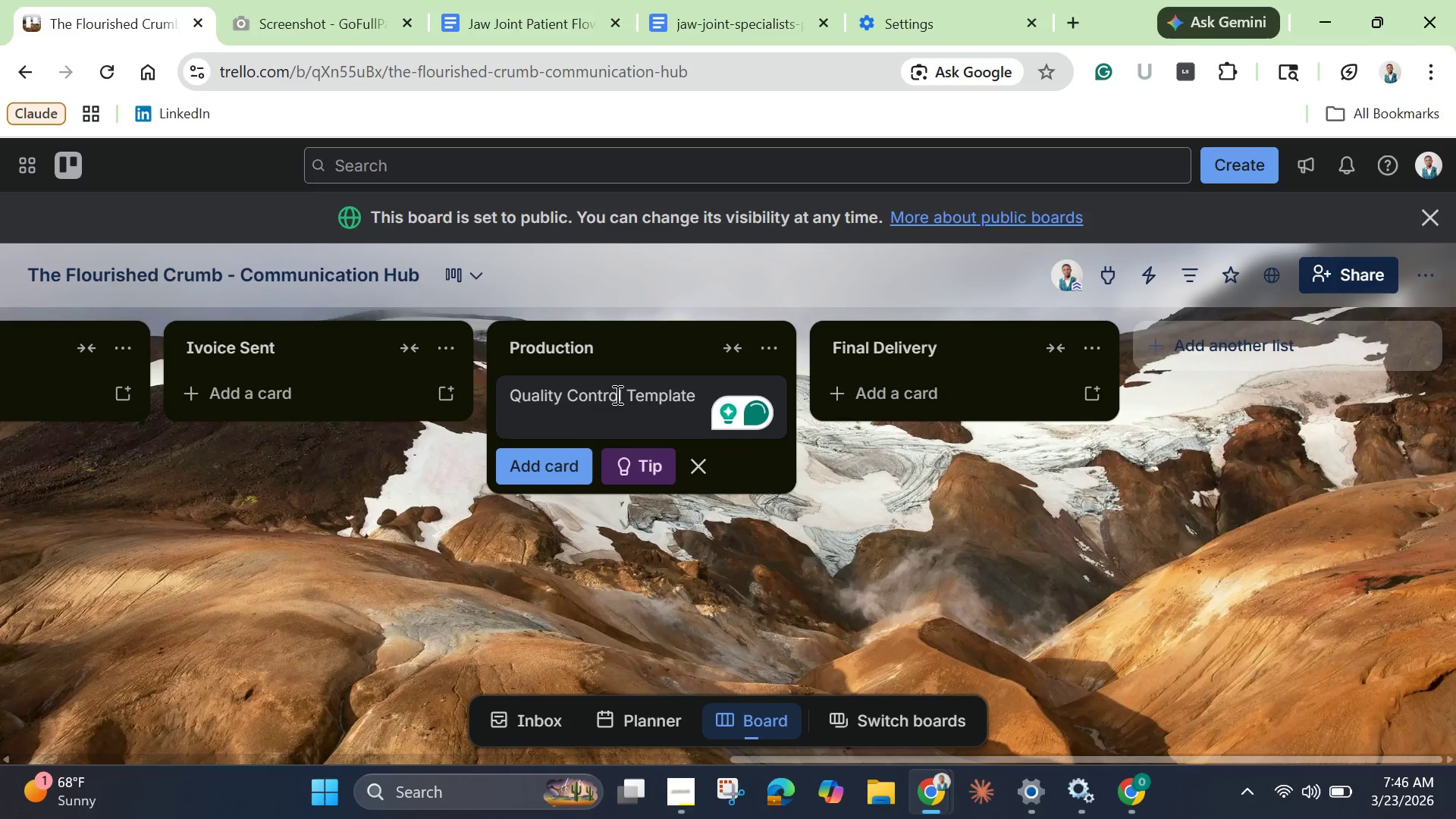 
key(Enter)
 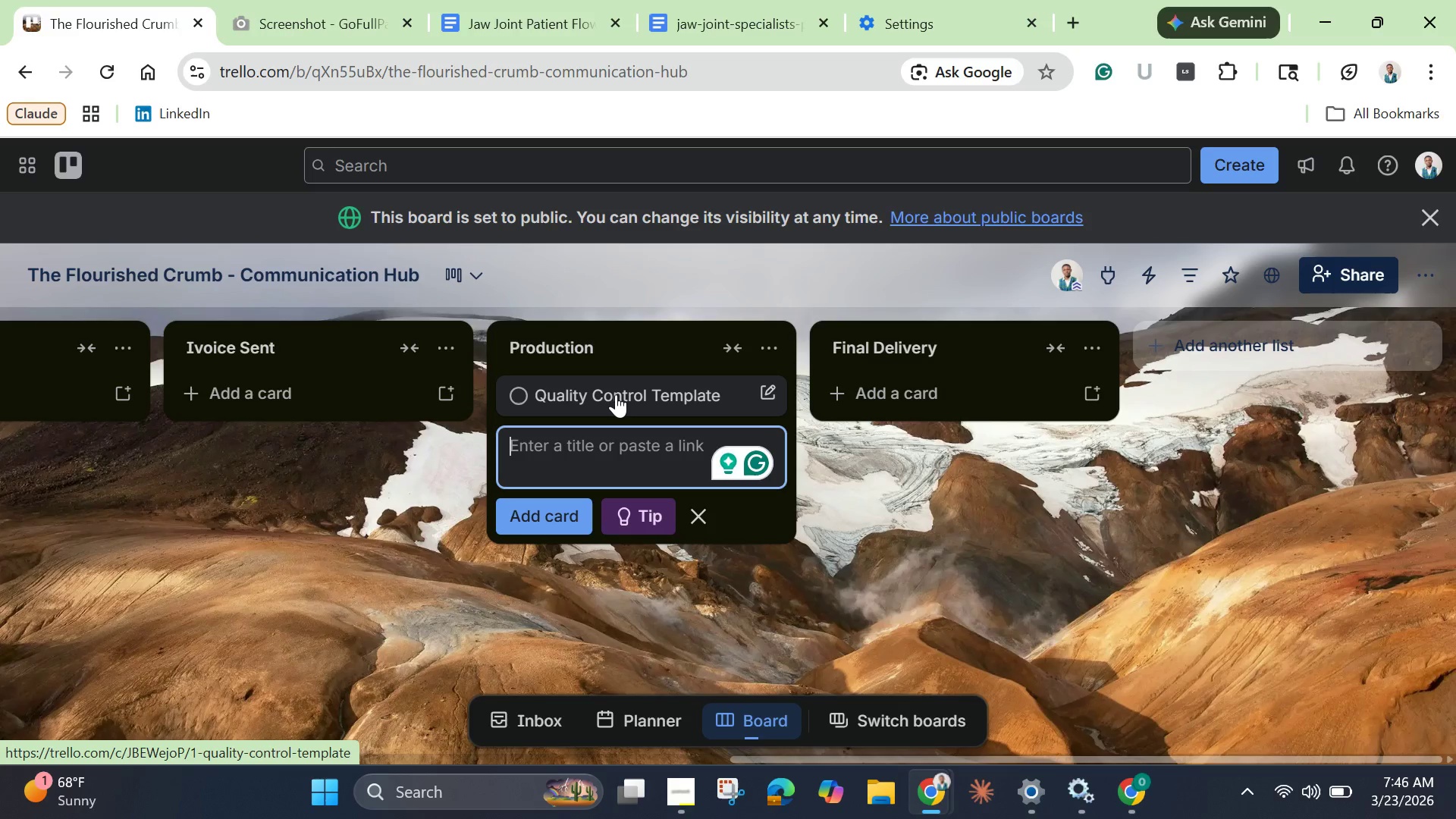 
left_click([616, 394])
 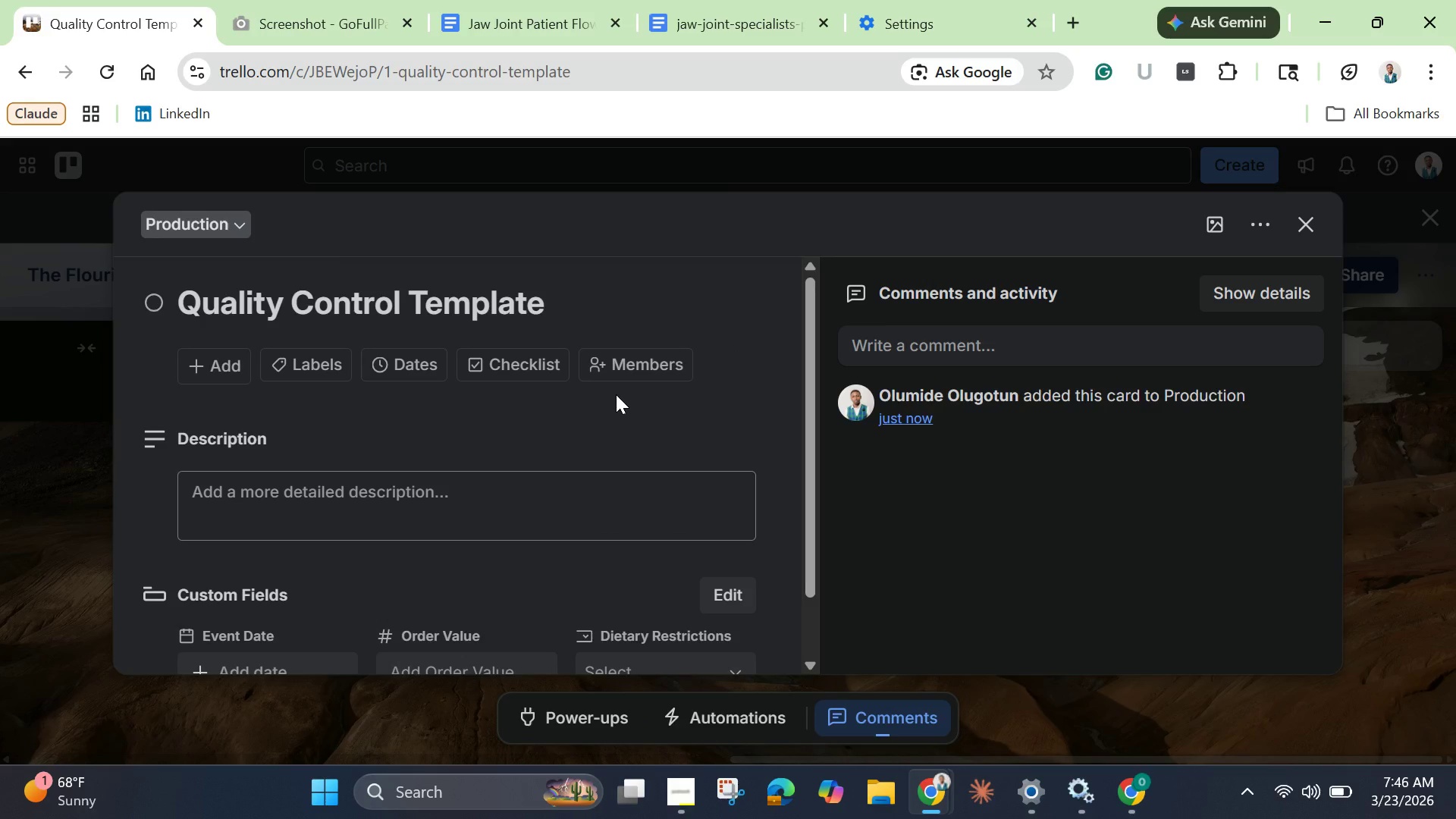 
wait(7.73)
 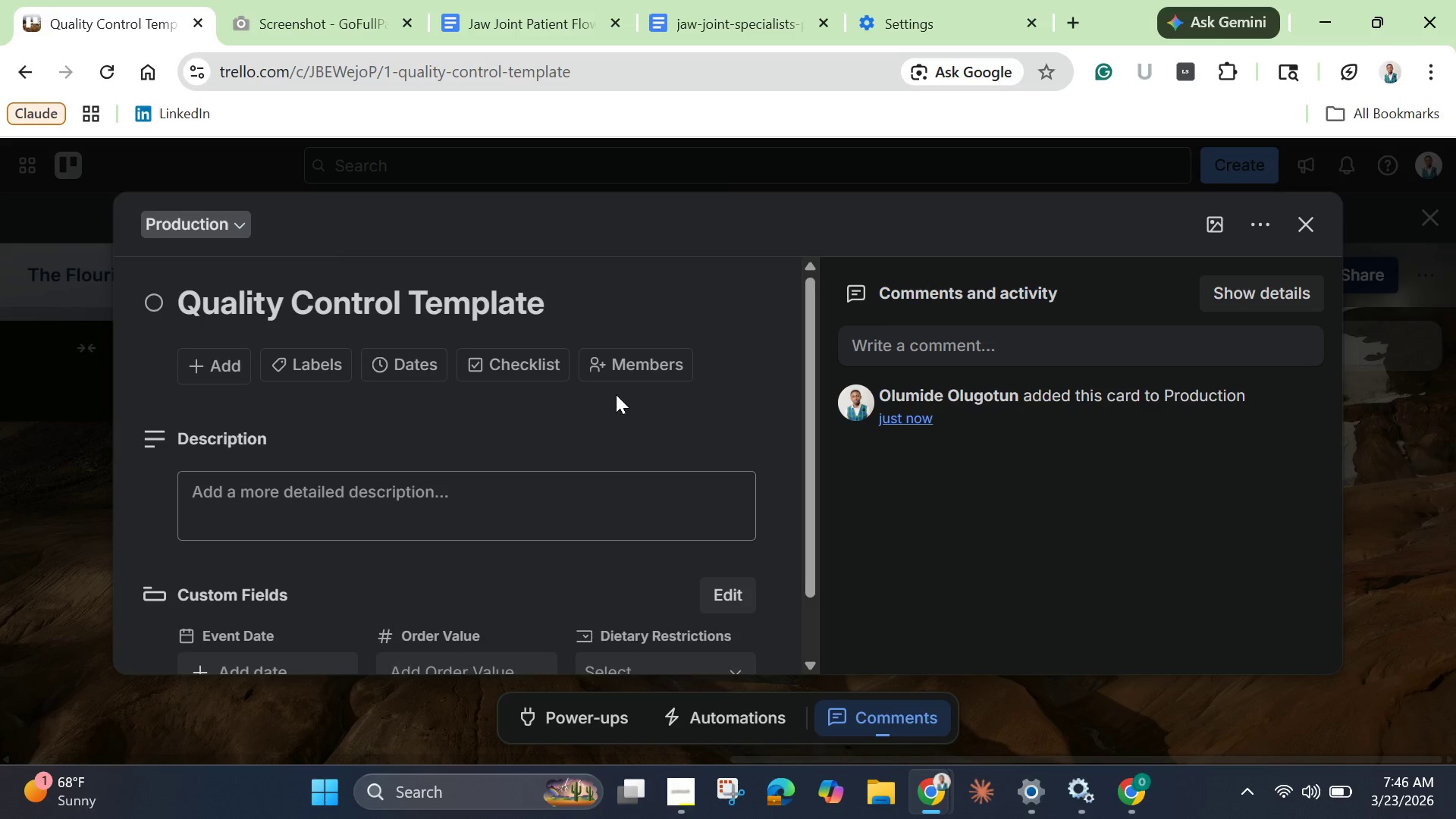 
scroll: coordinate [333, 488], scroll_direction: down, amount: 2.0
 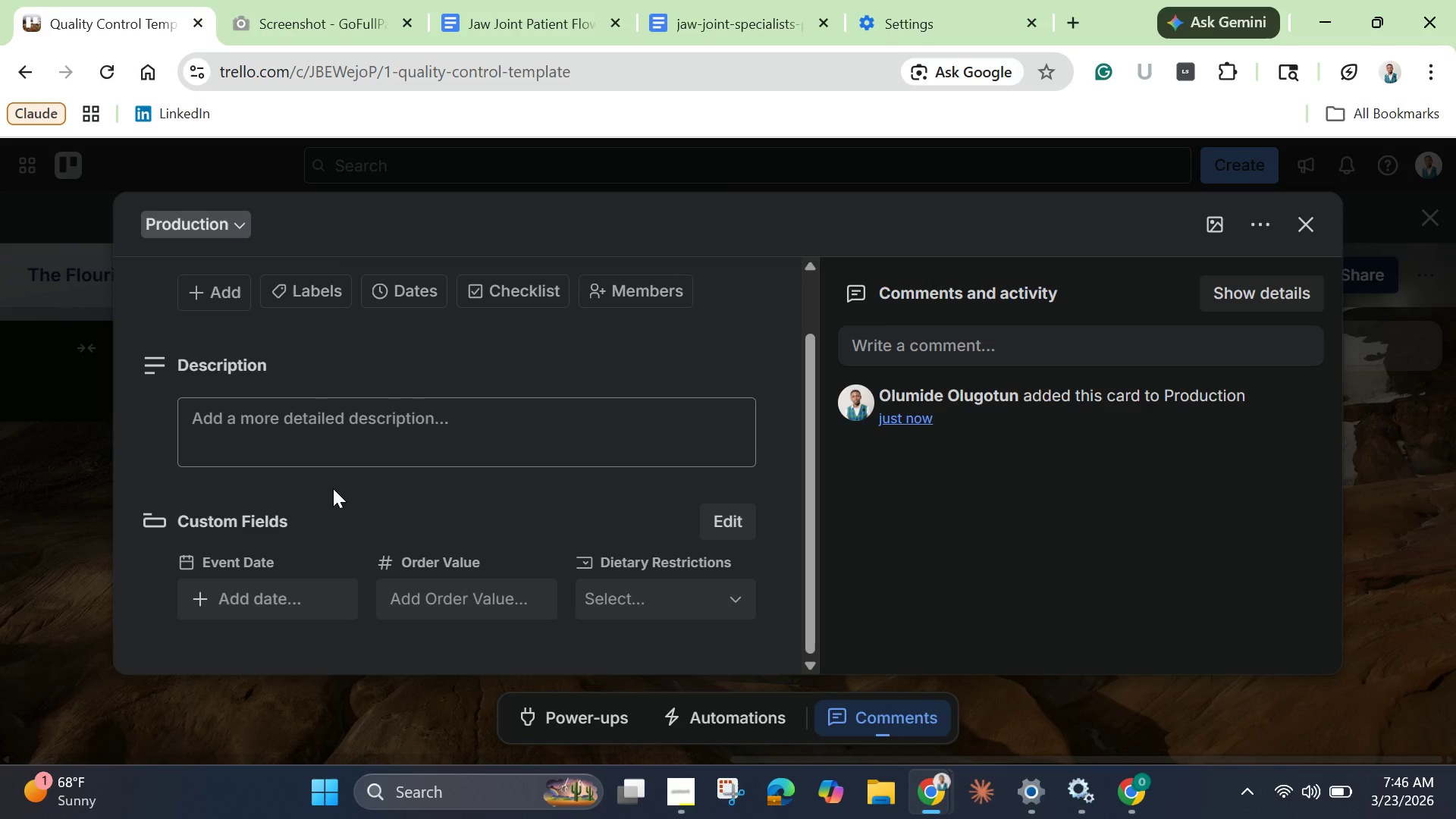 
scroll: coordinate [333, 488], scroll_direction: up, amount: 3.0
 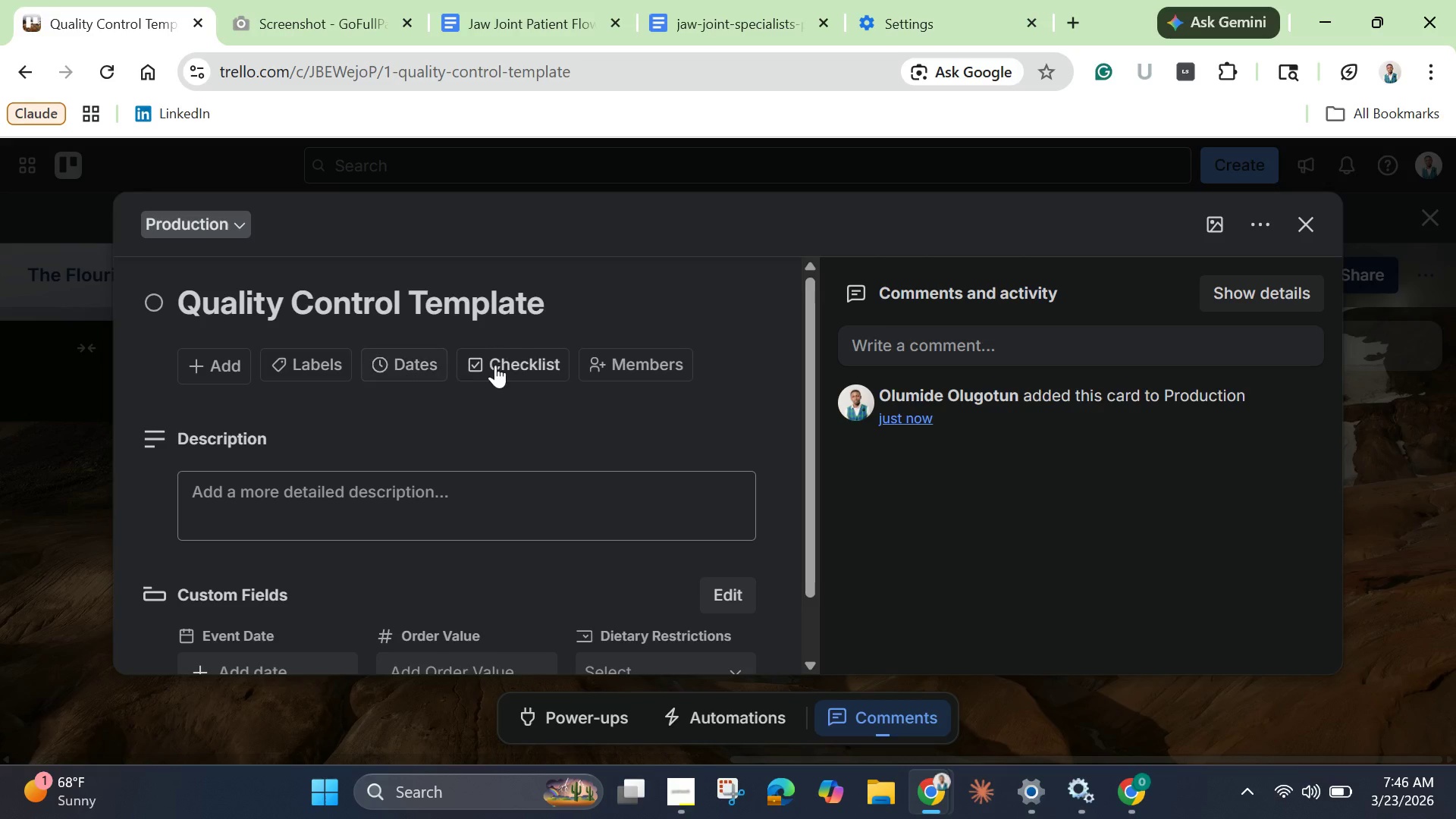 
left_click([504, 366])
 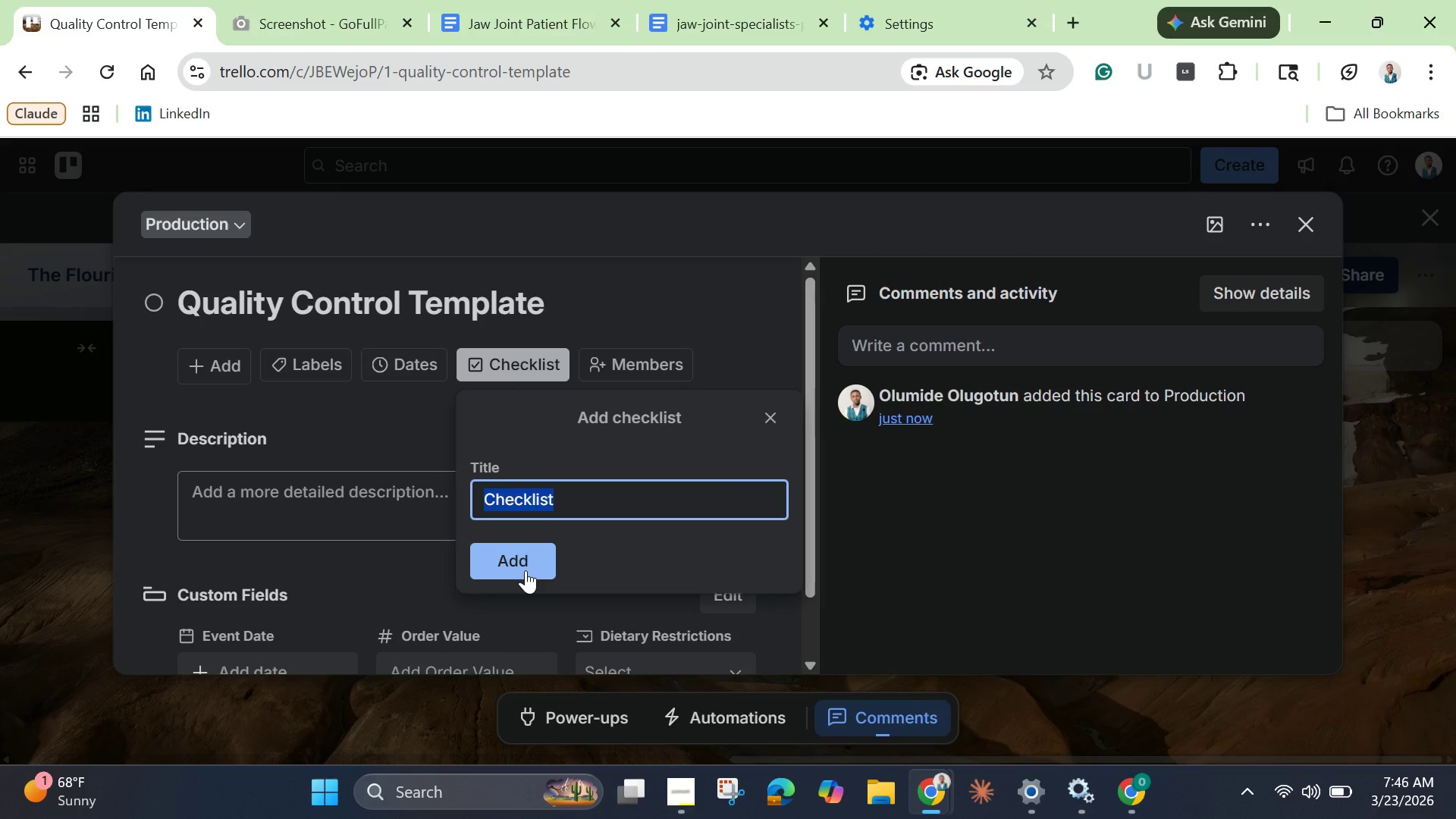 
wait(7.31)
 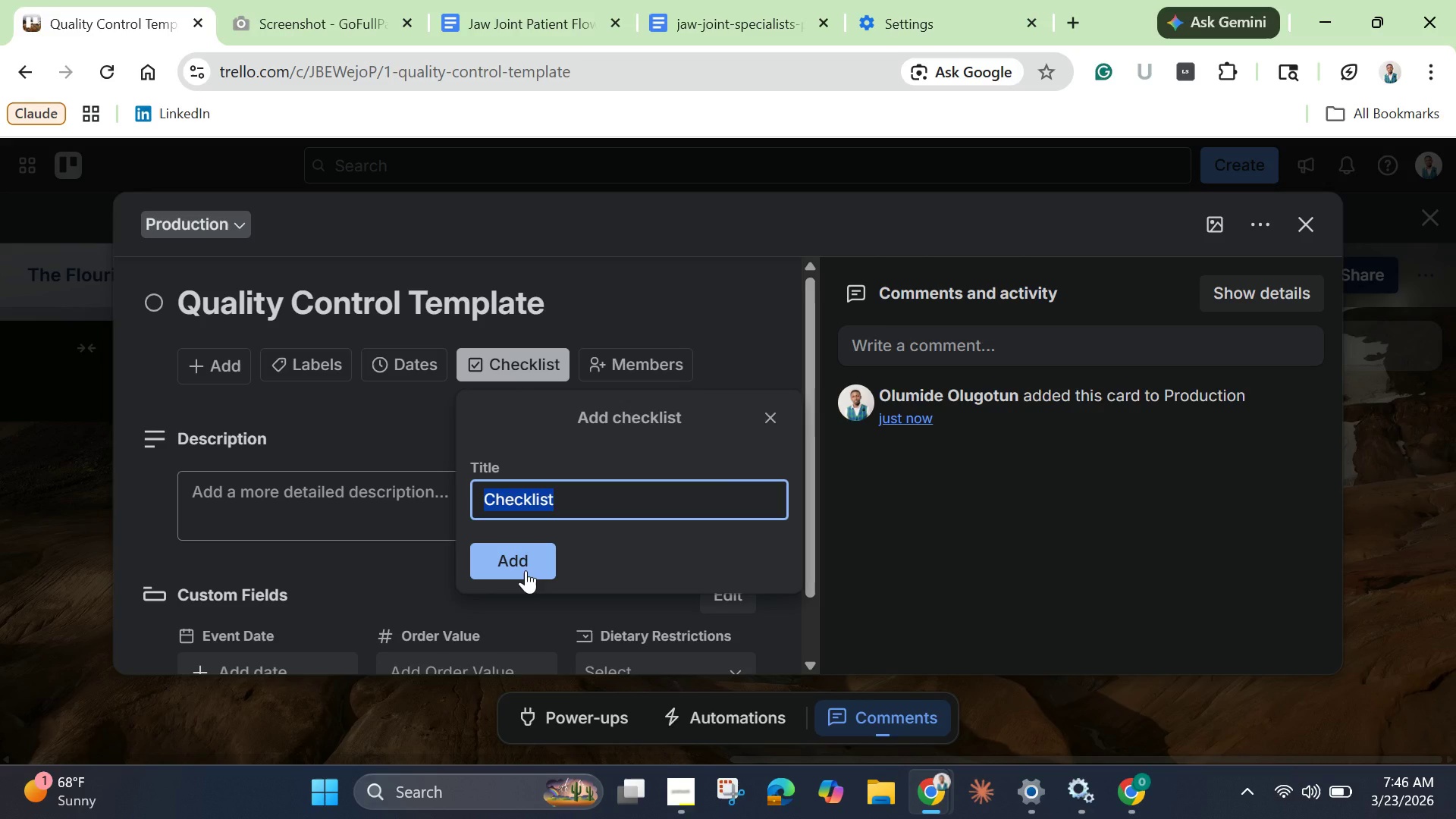 
left_click([526, 570])
 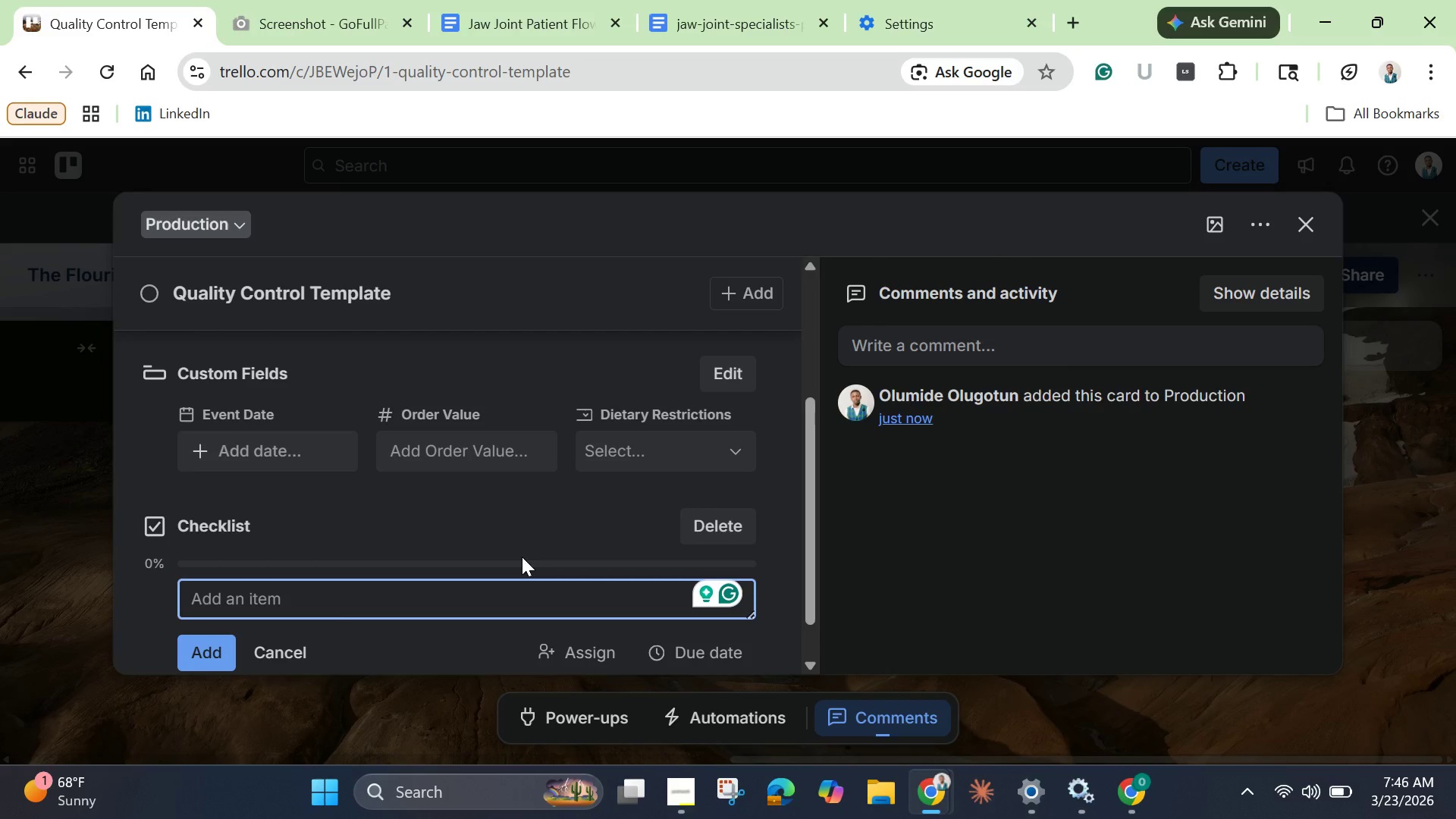 
wait(7.94)
 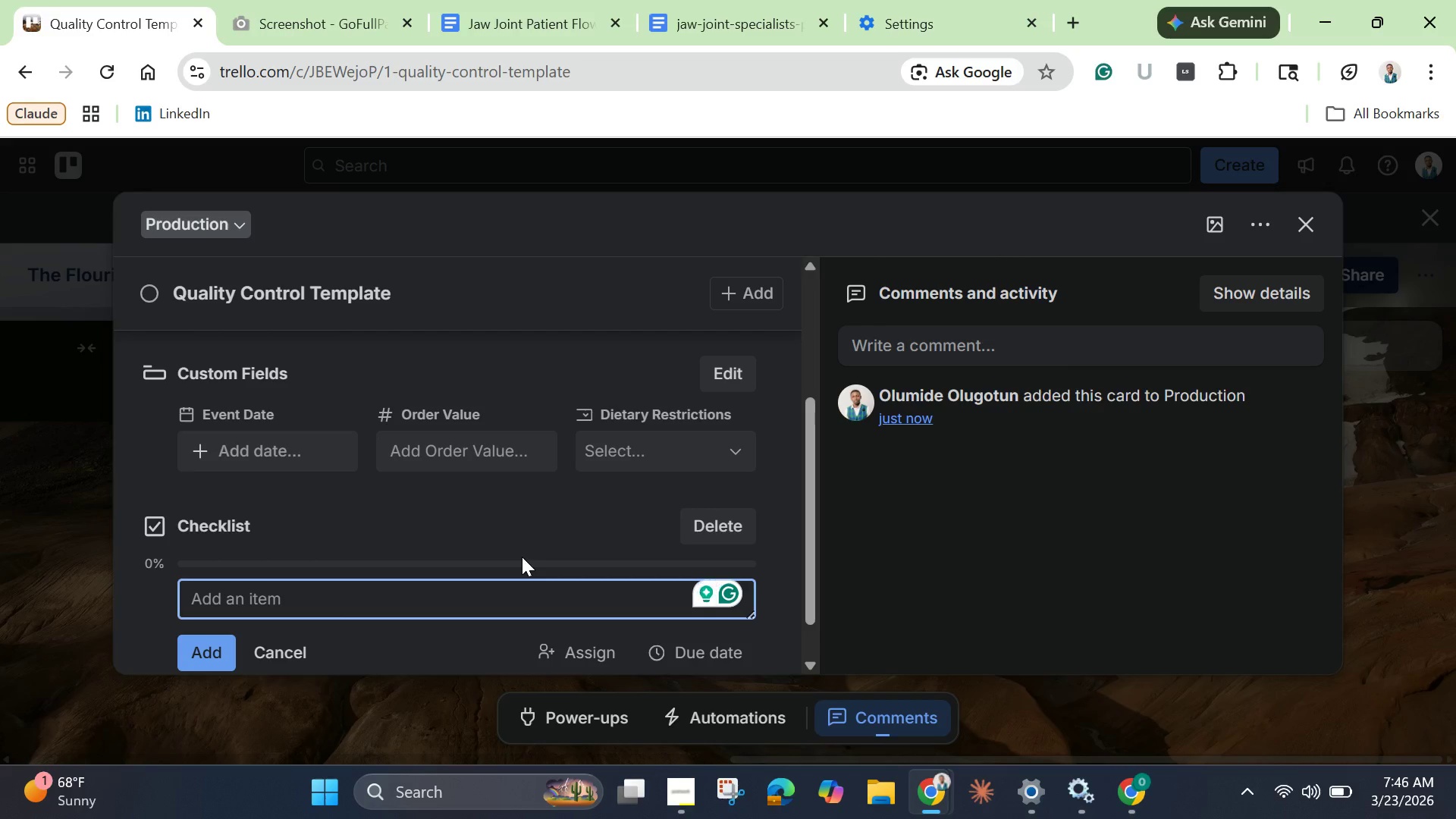 
type(Structured )
key(Backspace)
key(Backspace)
key(Backspace)
type(al)
 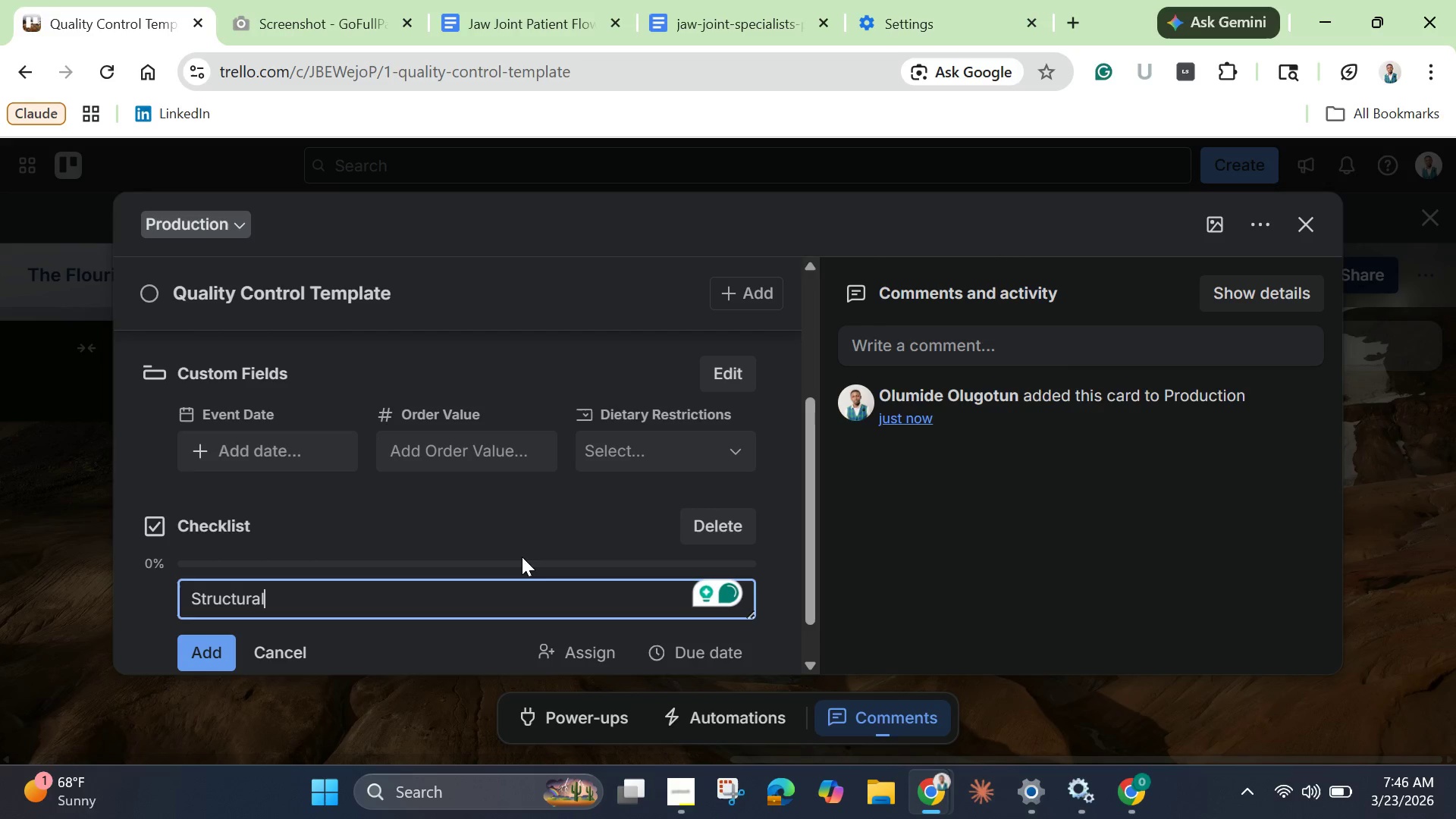 
type( Support )
key(Backspace)
key(Backspace)
key(Backspace)
key(Backspace)
key(Backspace)
key(Backspace)
key(Backspace)
key(Backspace)
type(support )
key(Backspace)
type(s checked)
 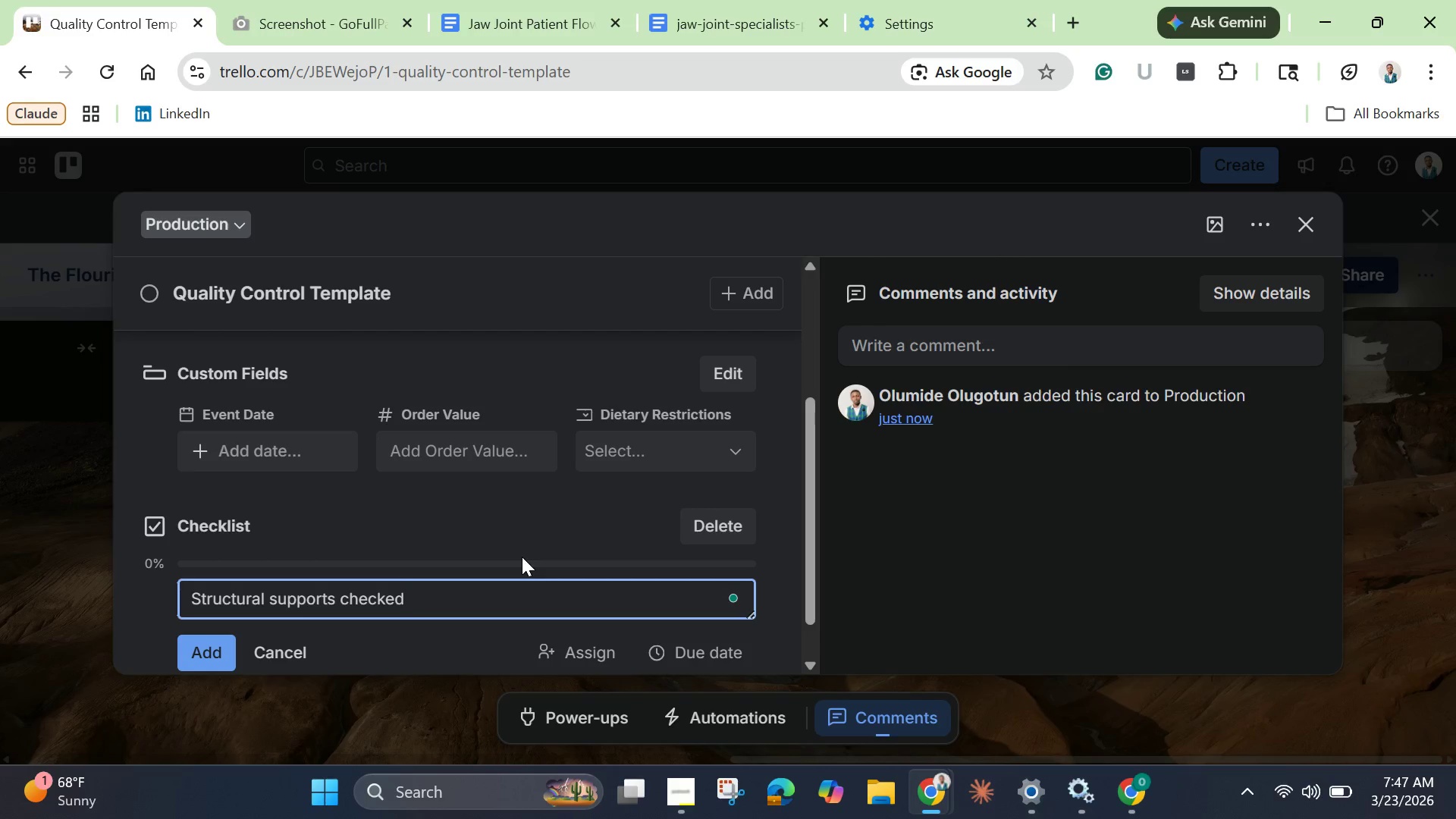 
key(Enter)
 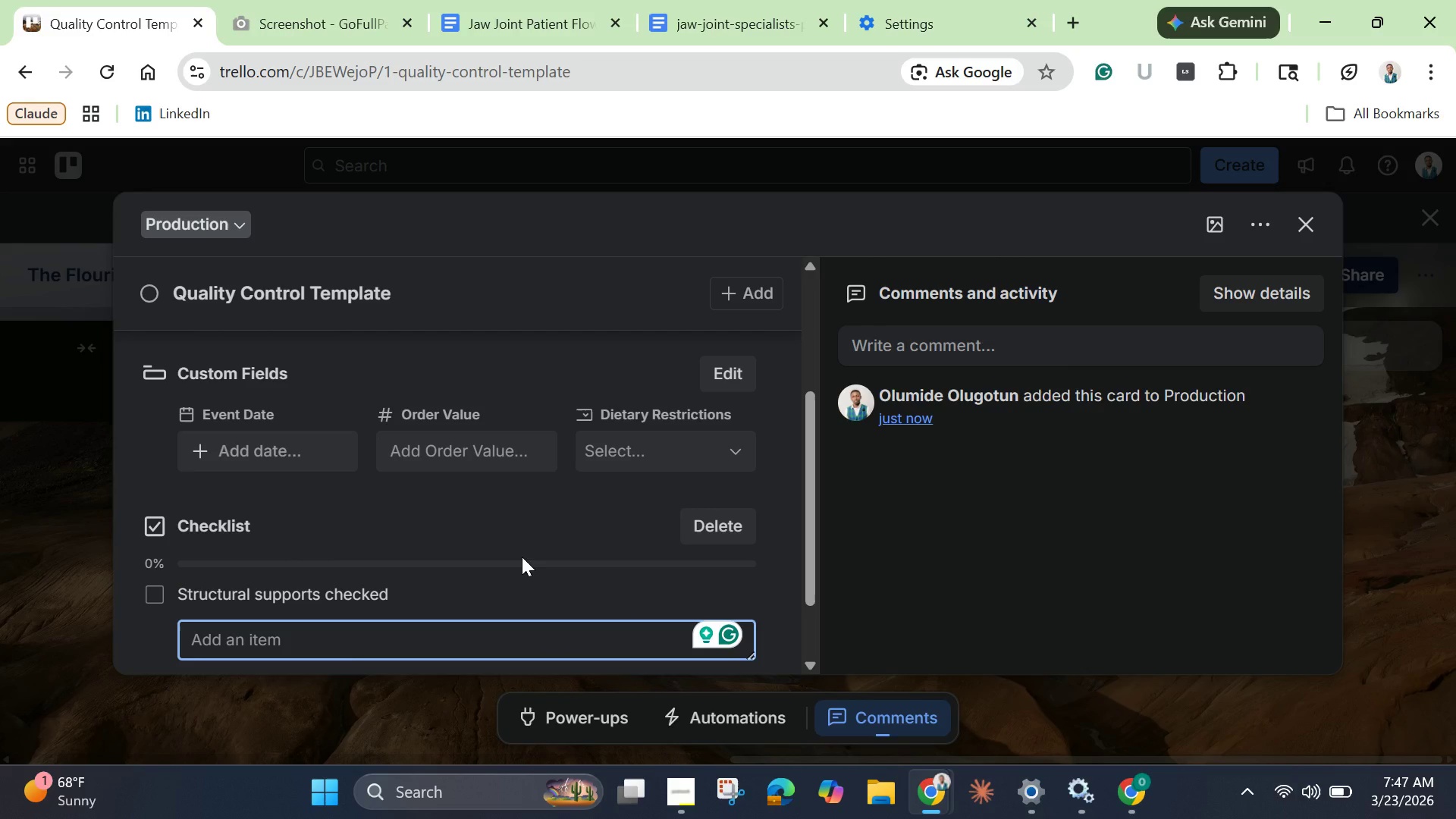 
type(Refrigeration )
 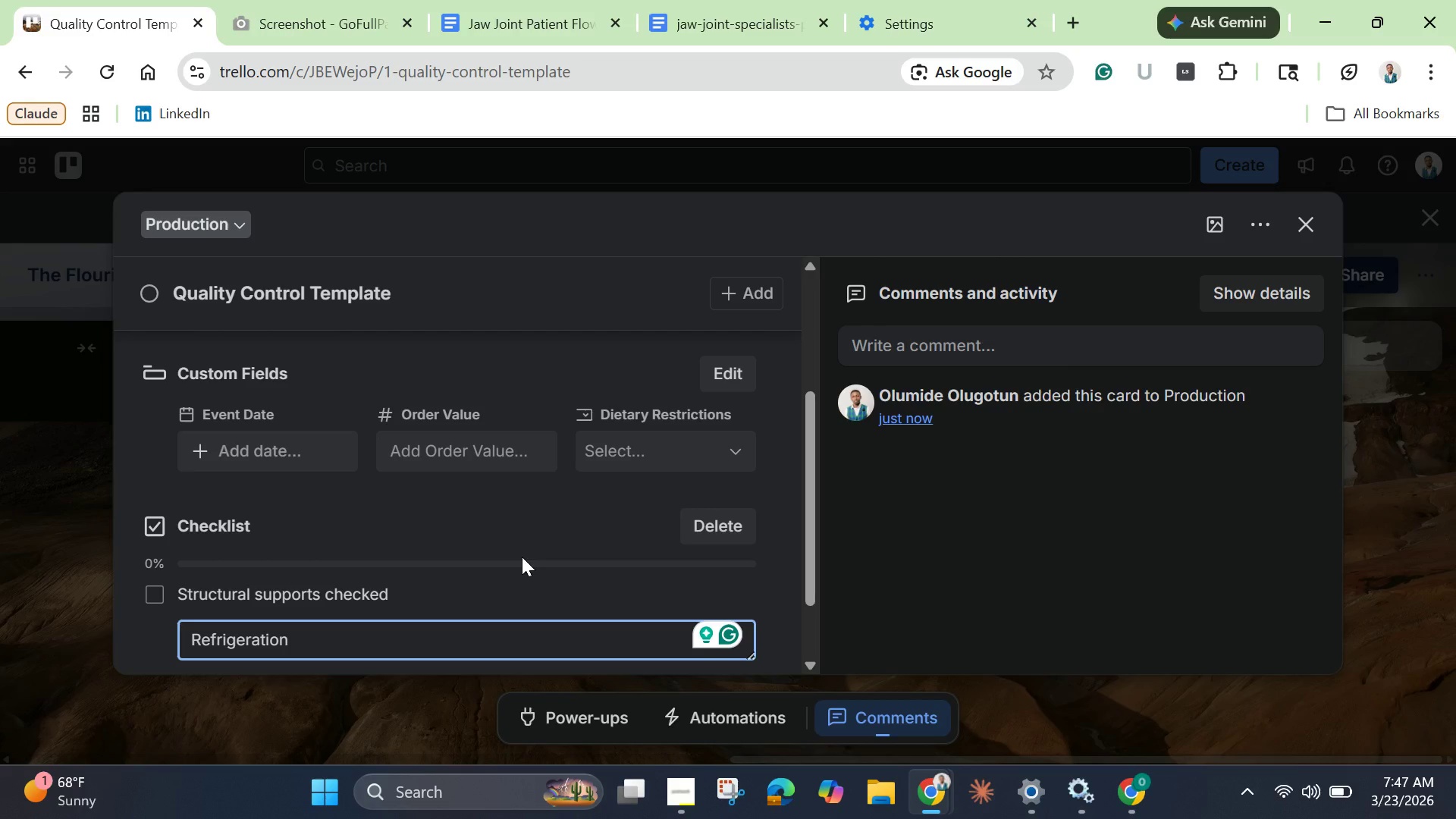 
wait(7.88)
 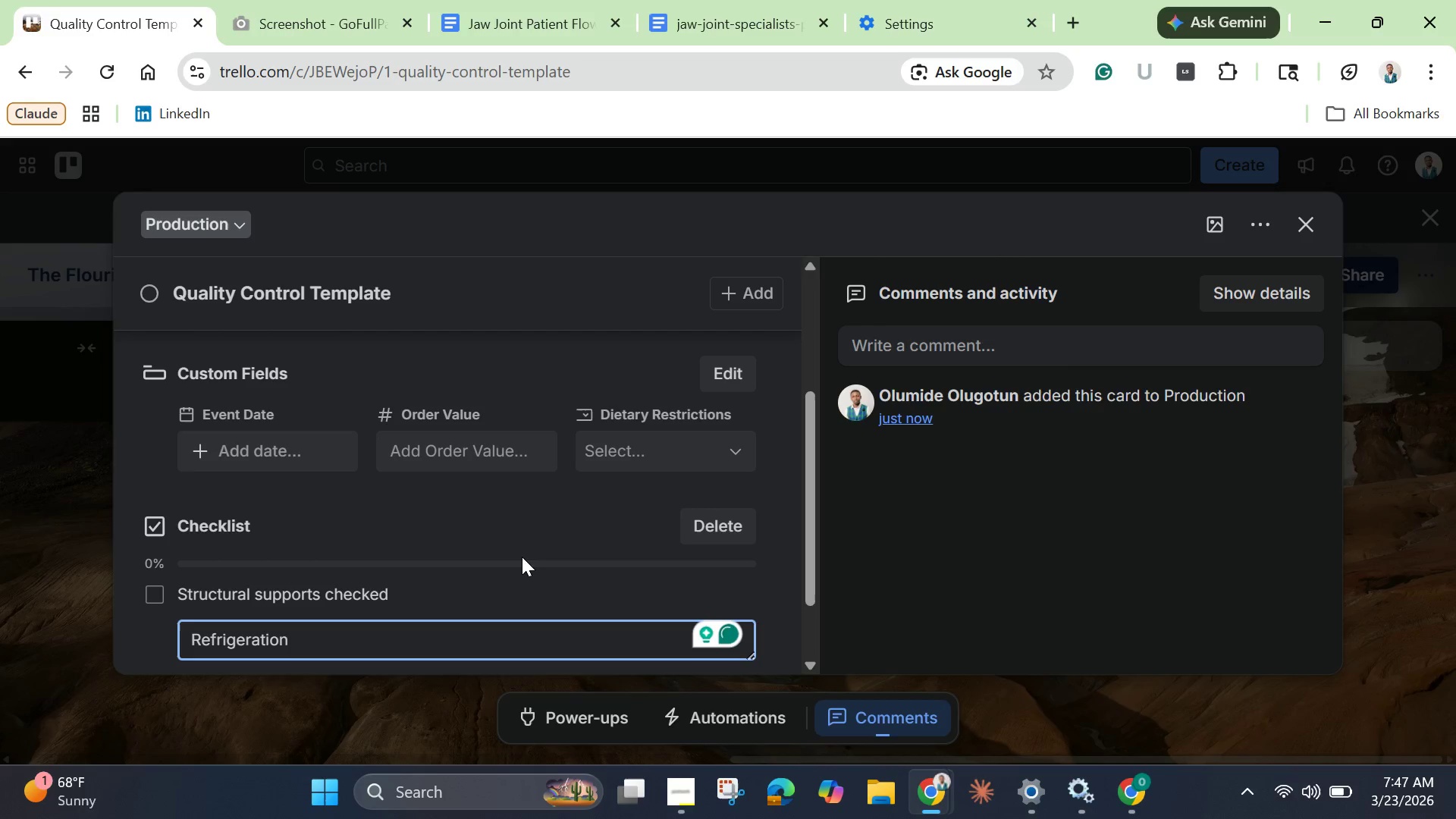 
type(requirements noted)
 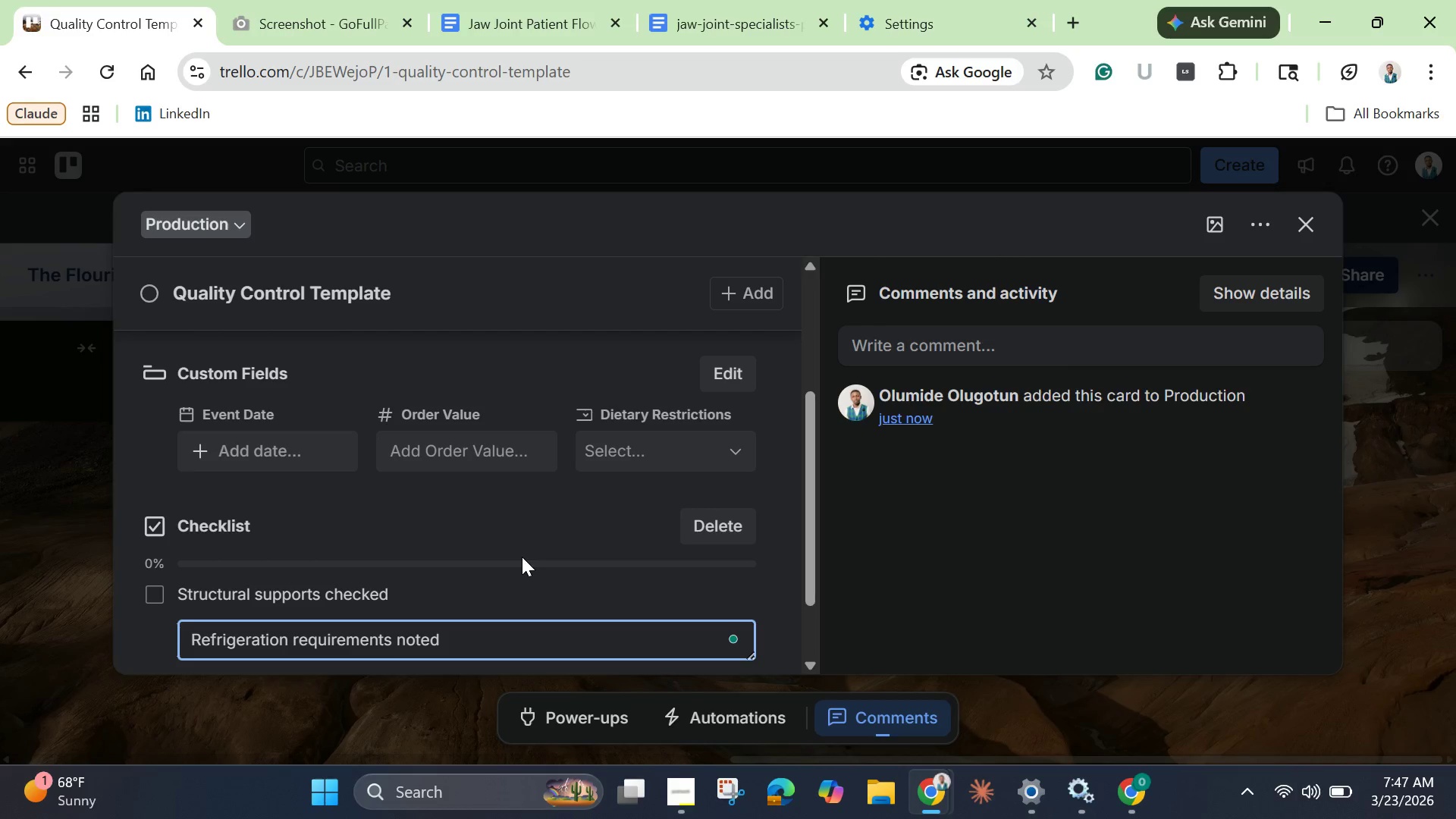 
key(Enter)
 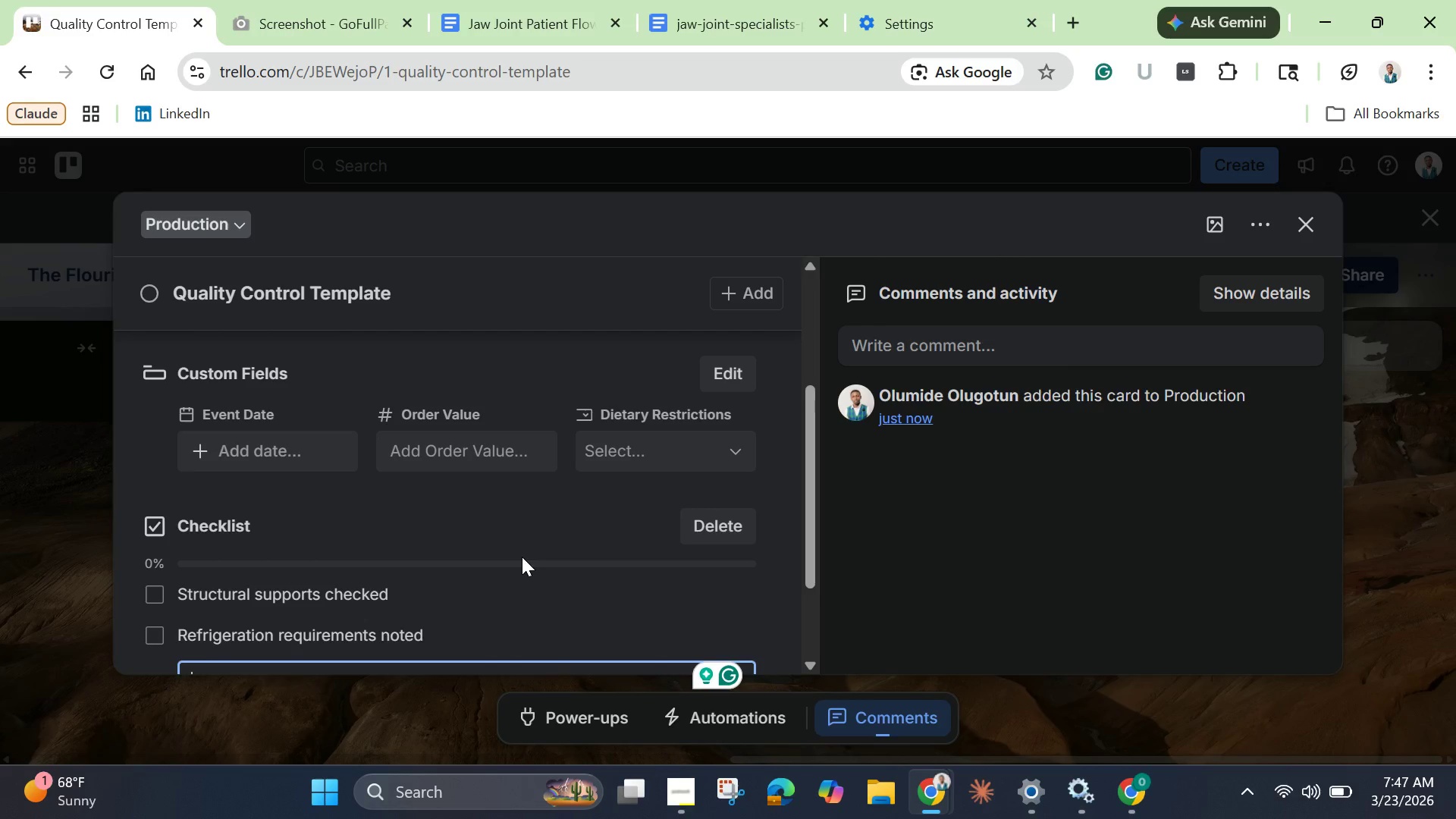 
type(Flavor combinations verified)
 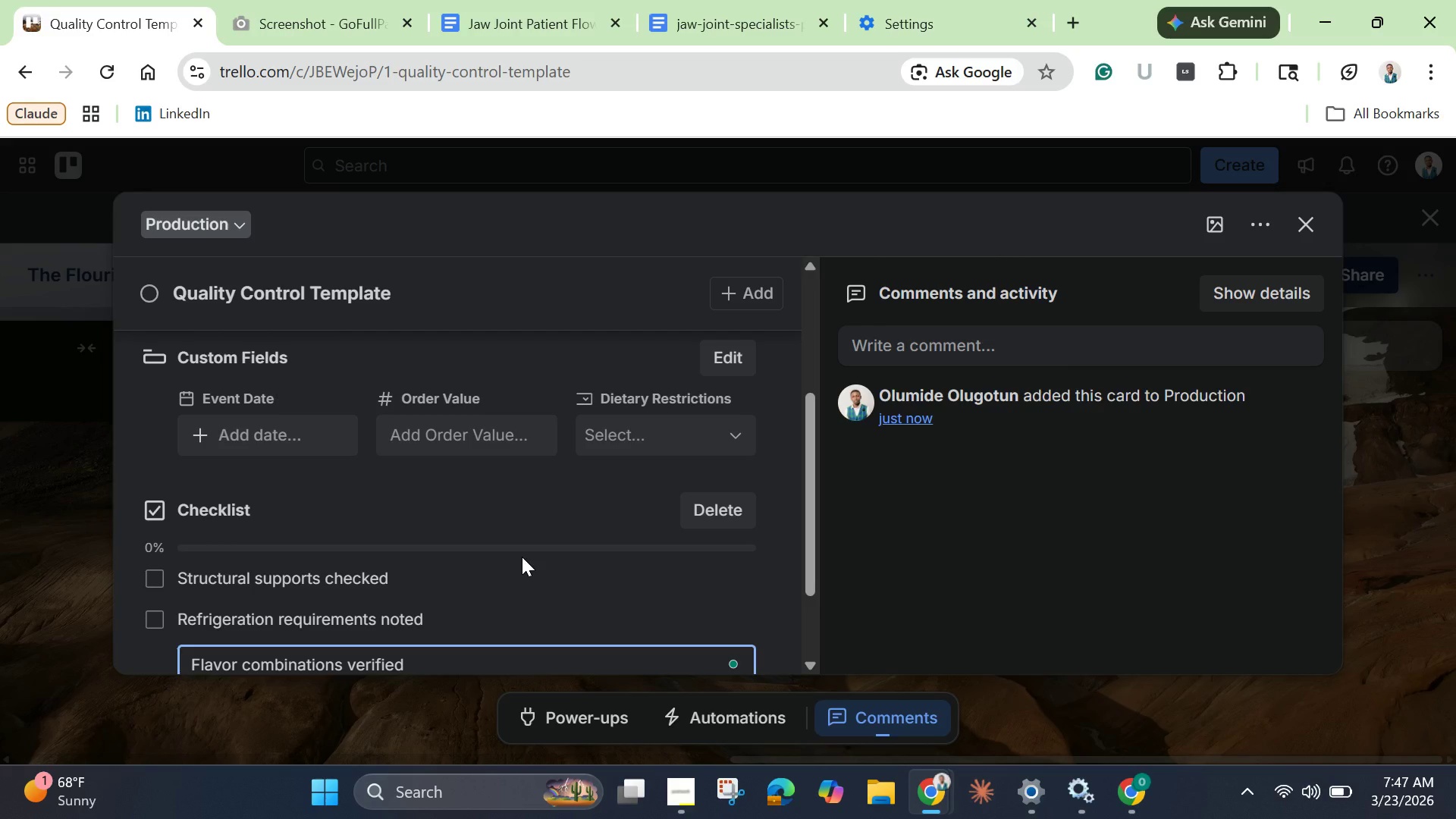 
key(Enter)
 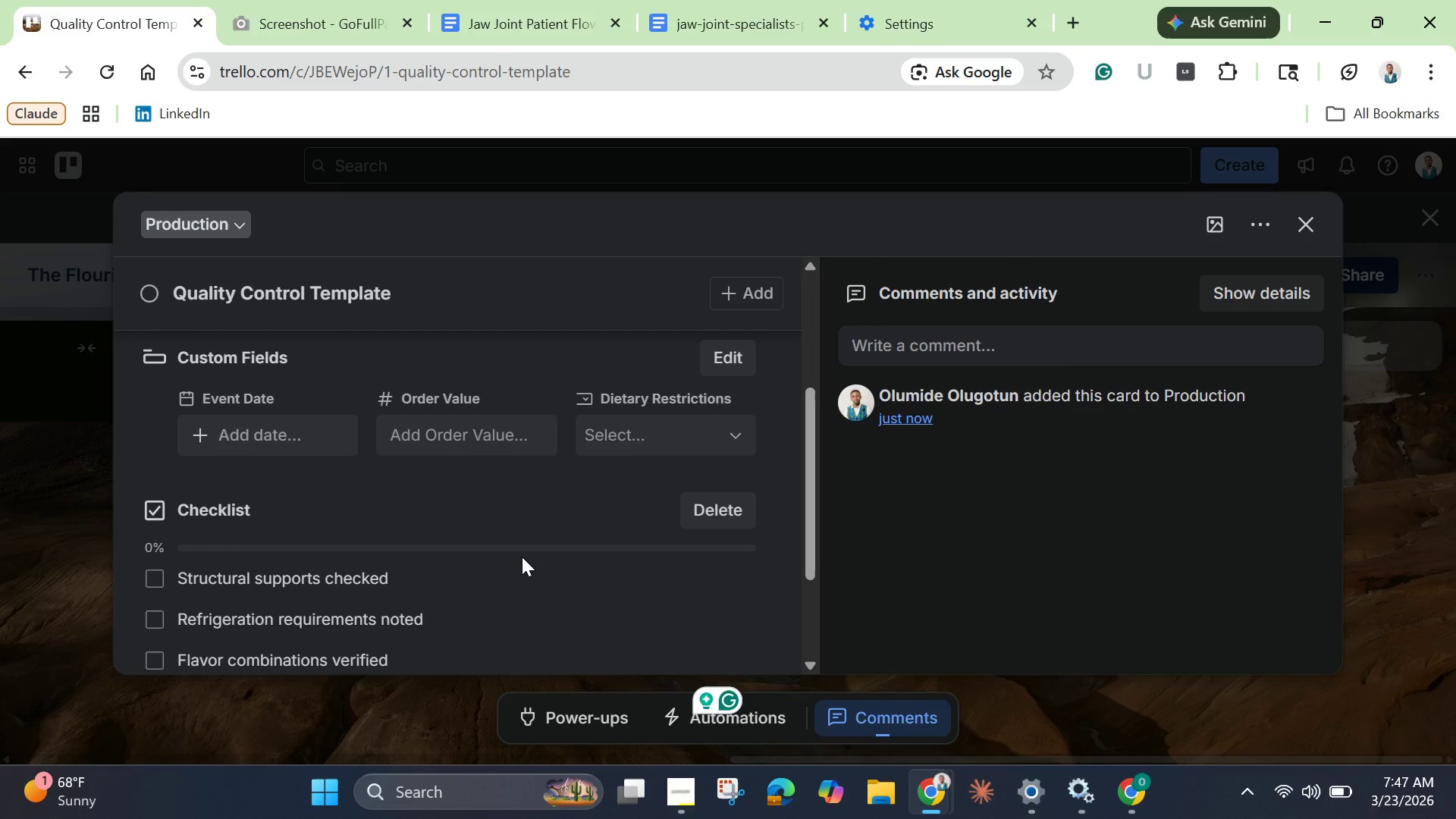 
type(Dietary restrictions )
 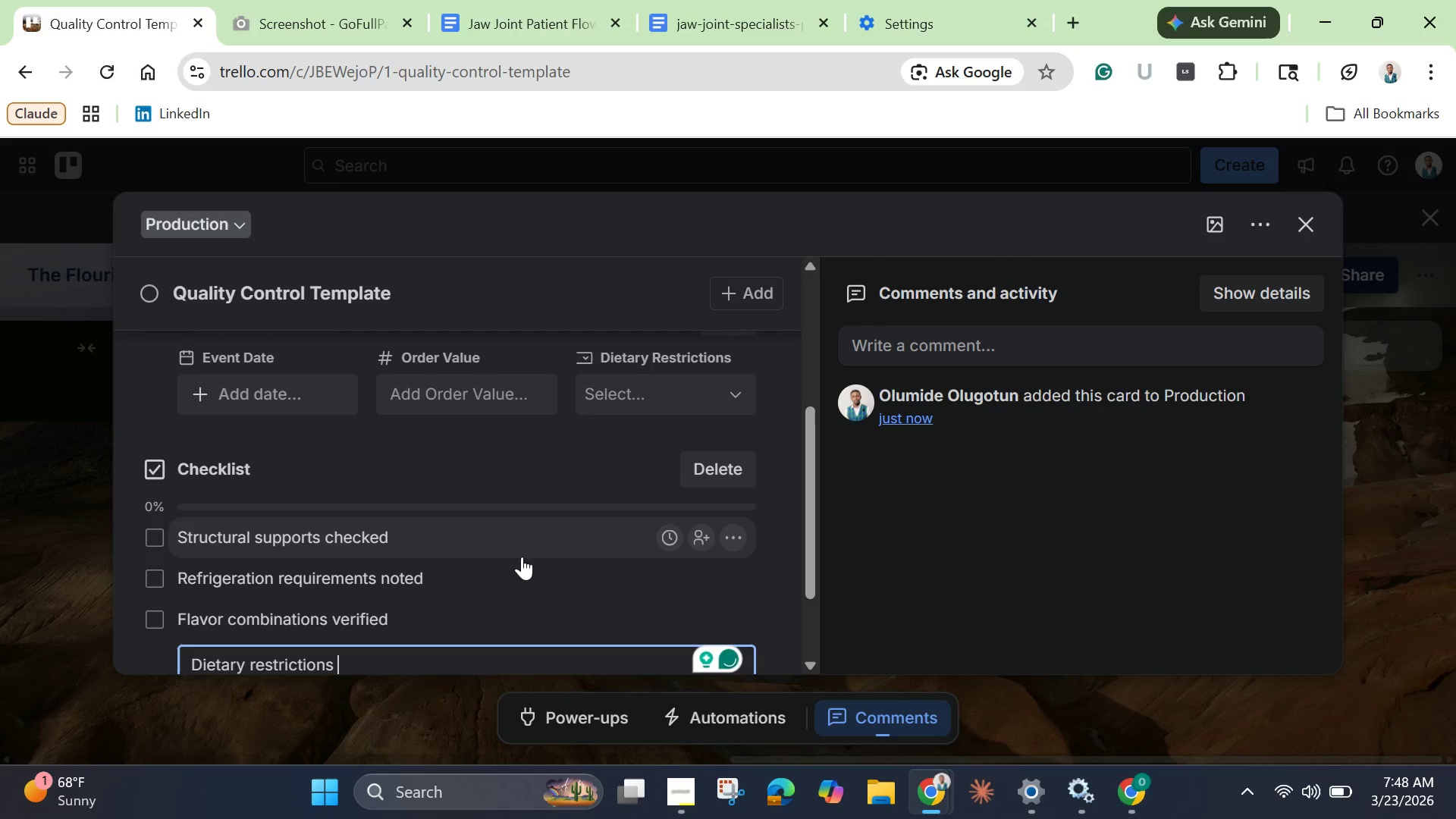 
type(confirmed)
 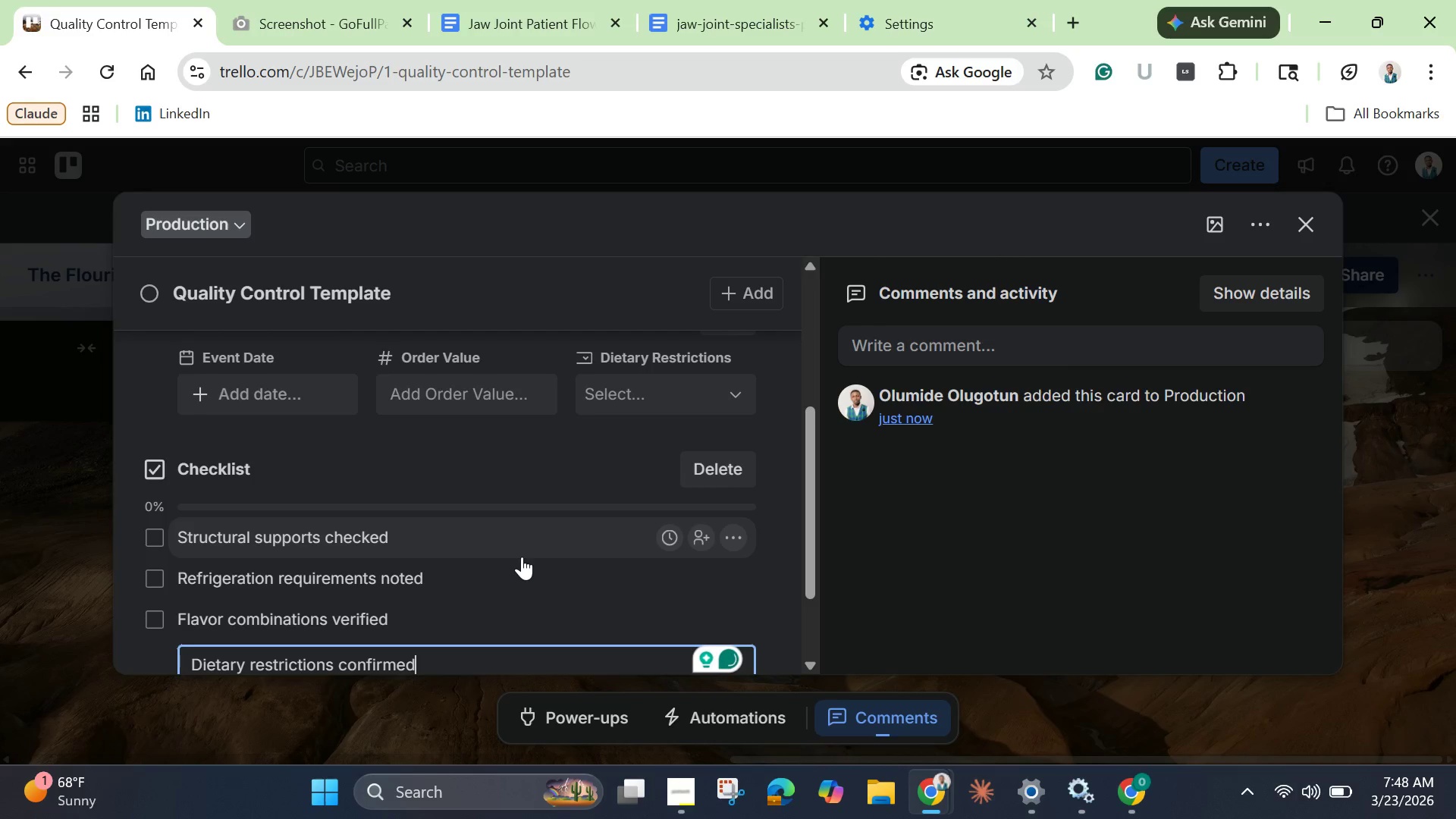 
key(Enter)
 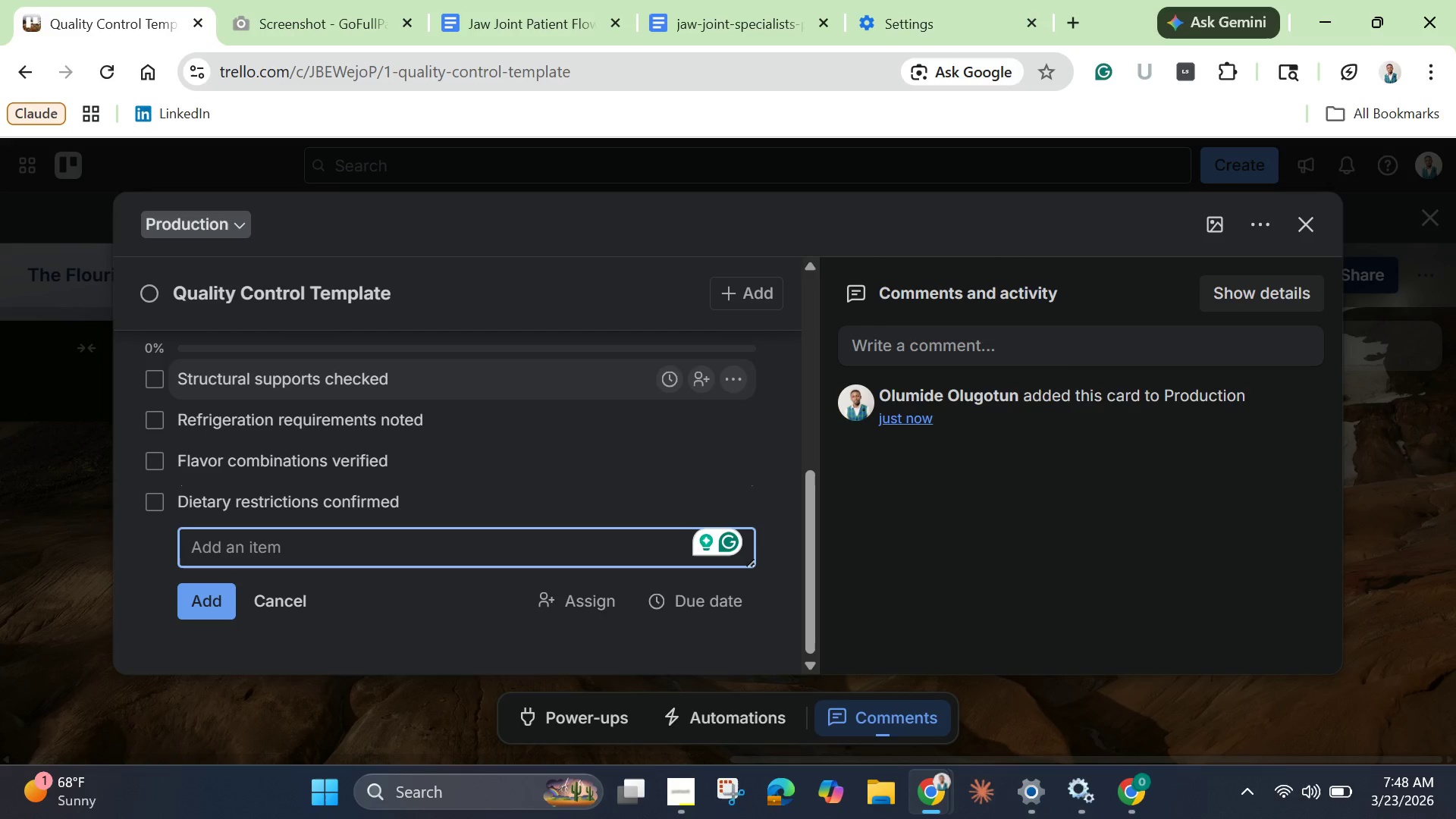 
wait(6.25)
 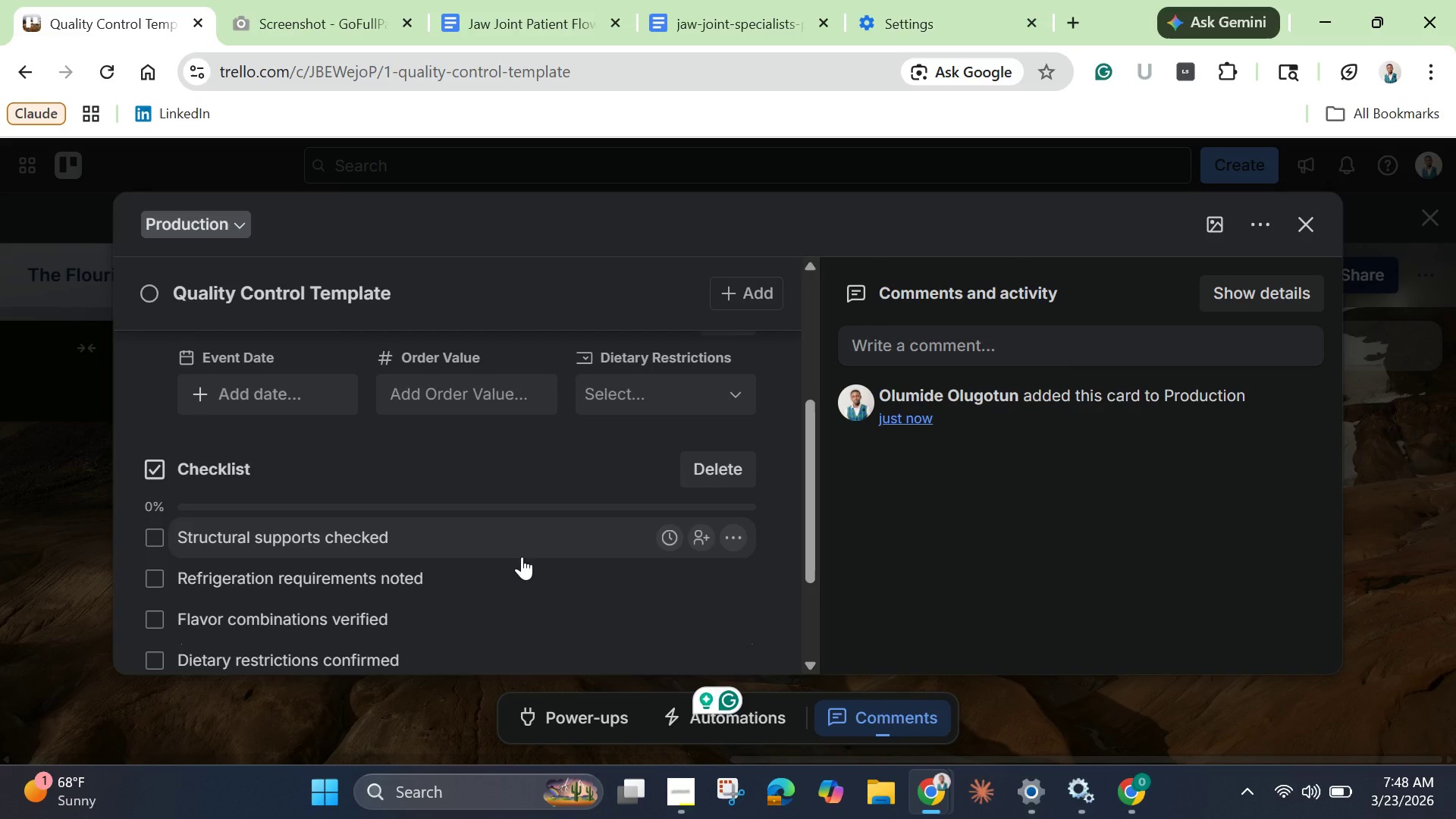 
type(Client approval obtained)
 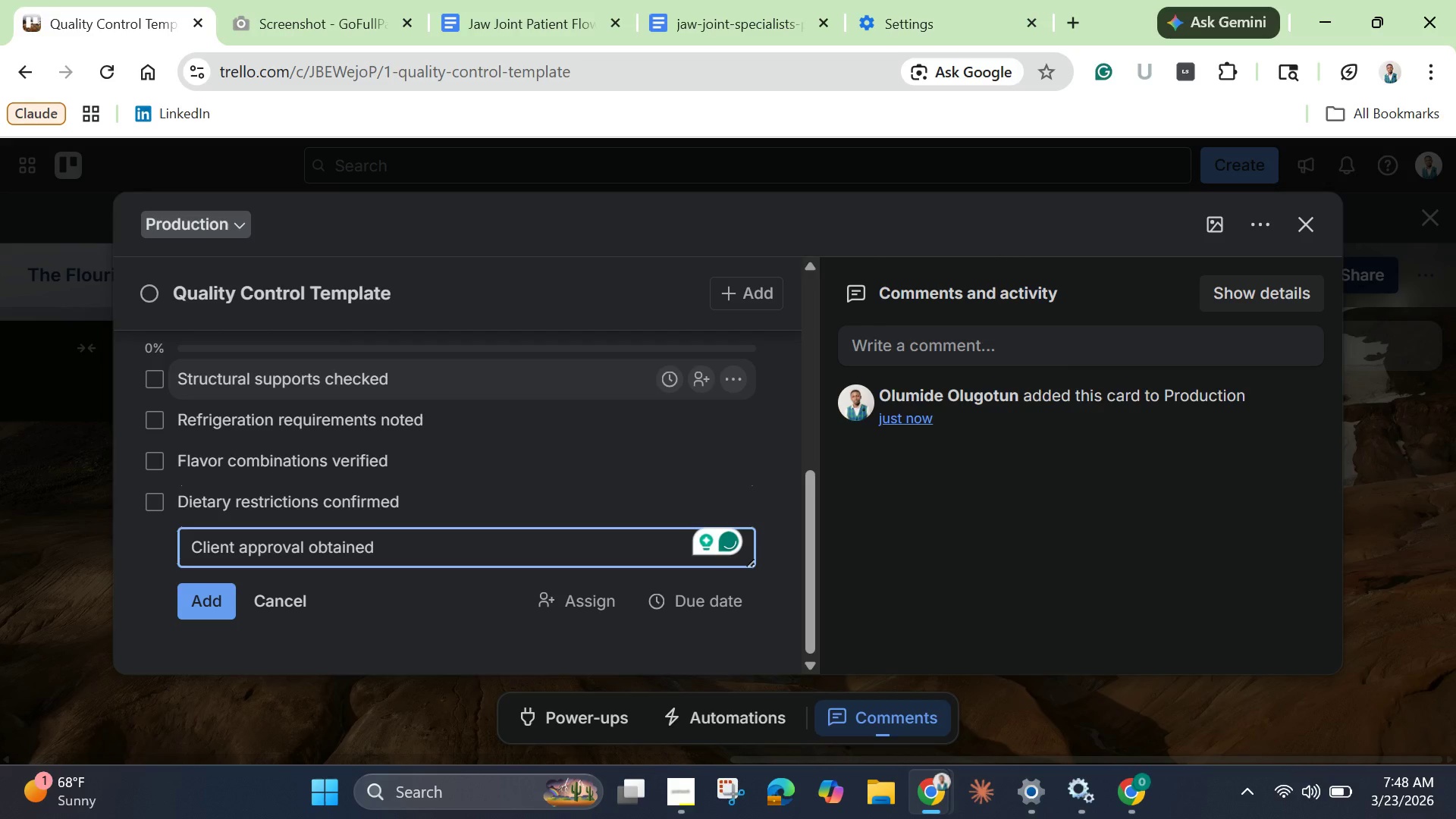 
key(Enter)
 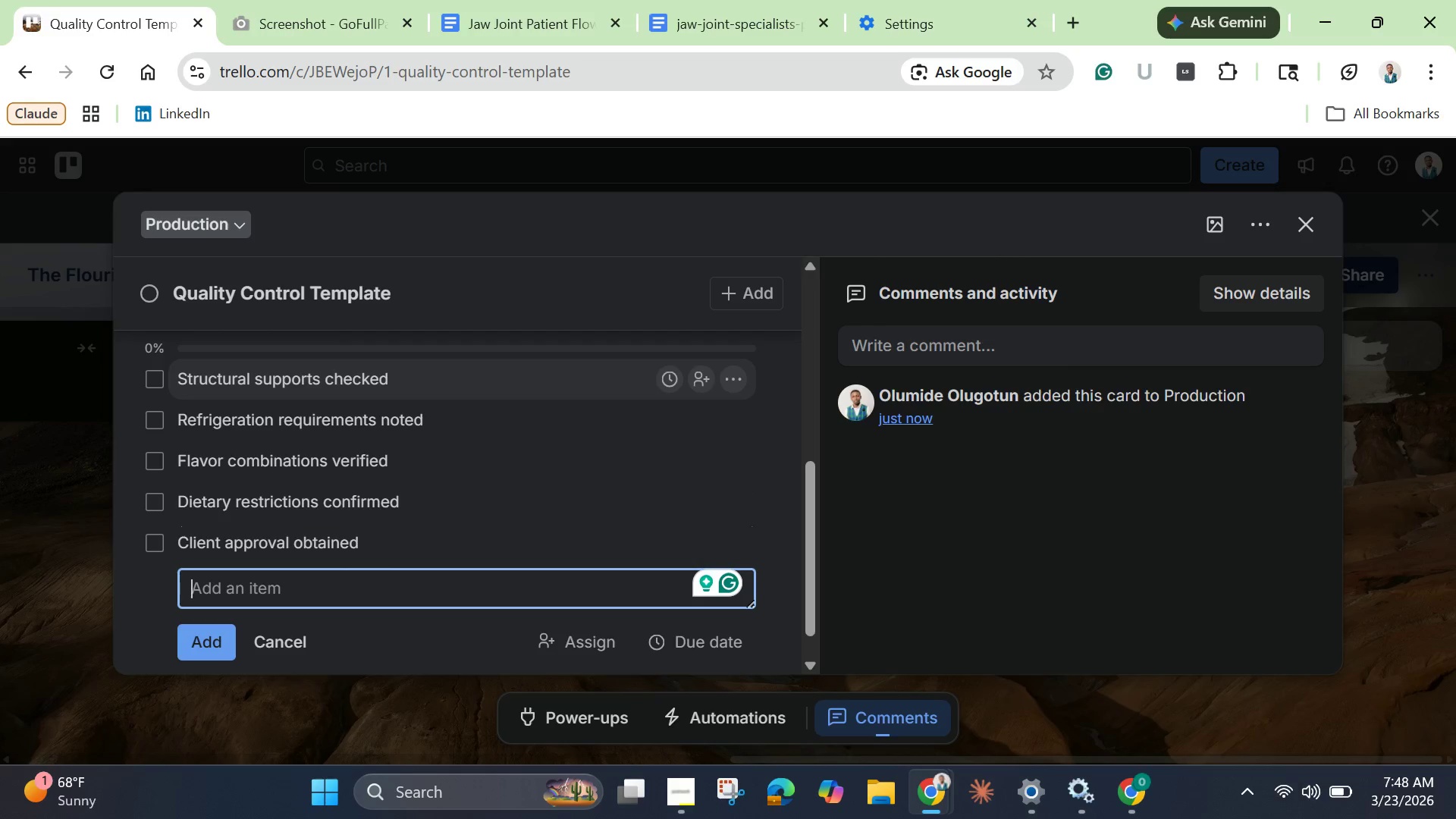 
type(Delivery logistics planned)
 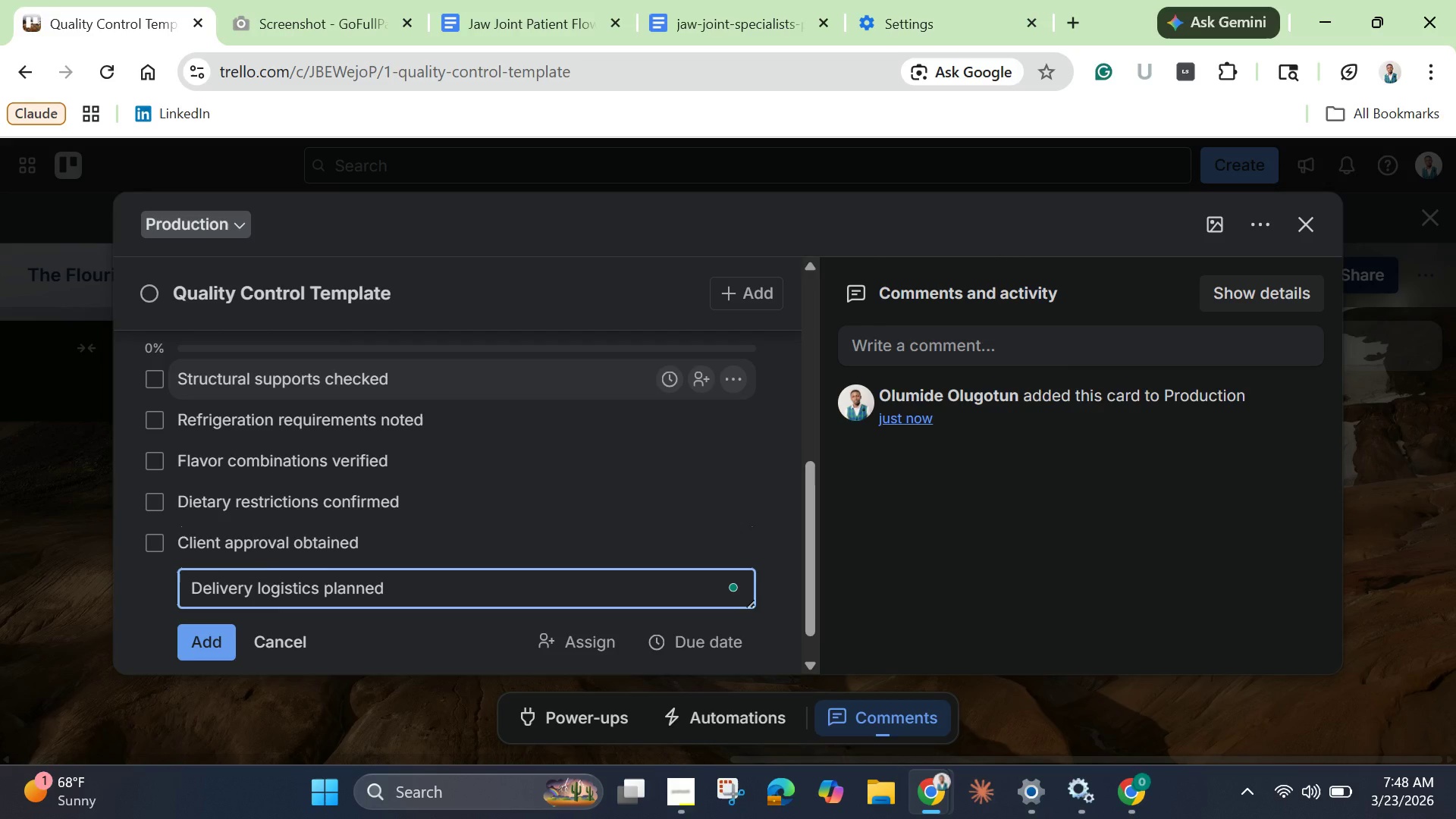 
key(Enter)
 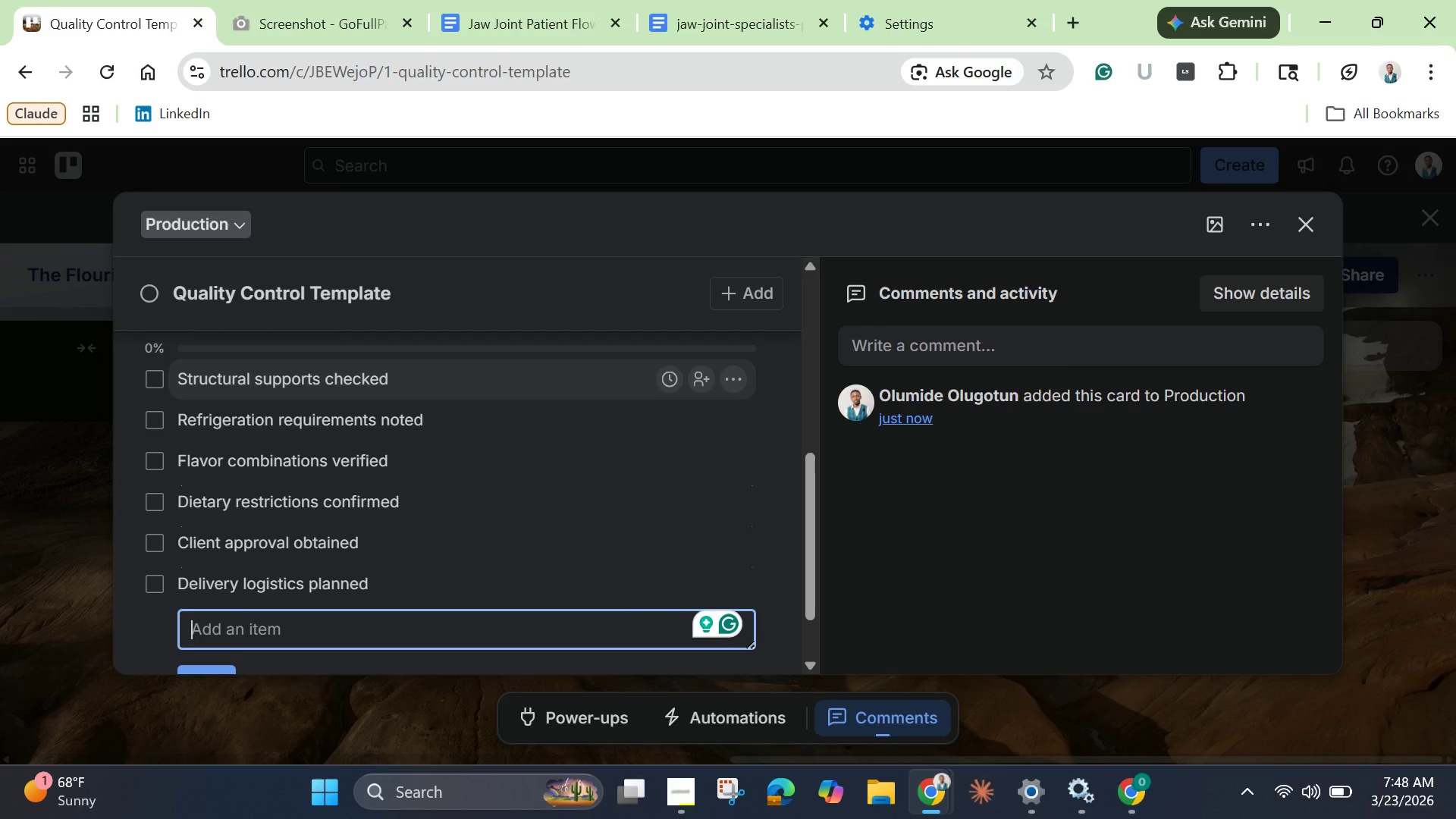 
wait(5.27)
 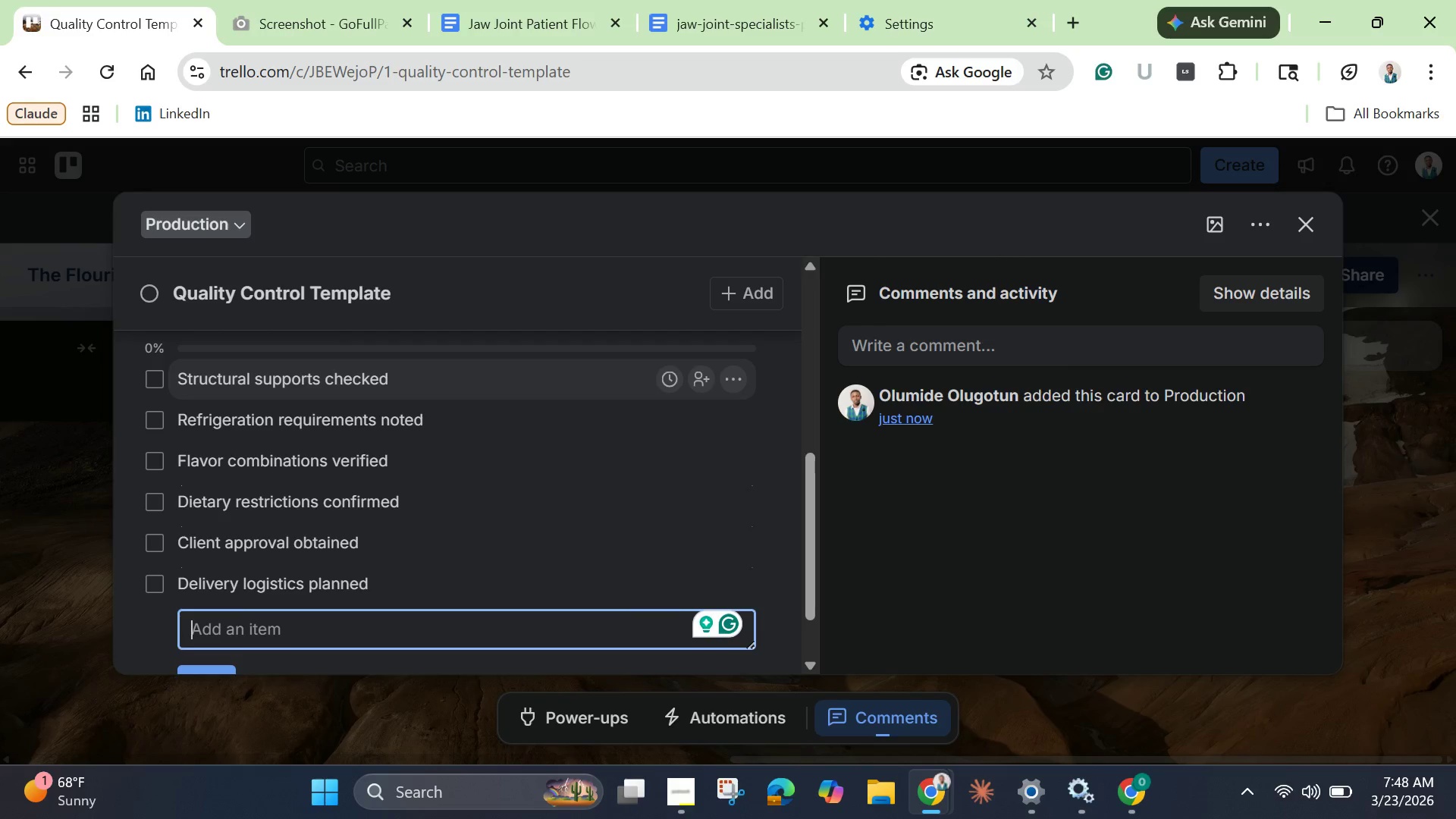 
type(Final inspection compltede)
key(Backspace)
key(Backspace)
key(Backspace)
key(Backspace)
type(eted)
 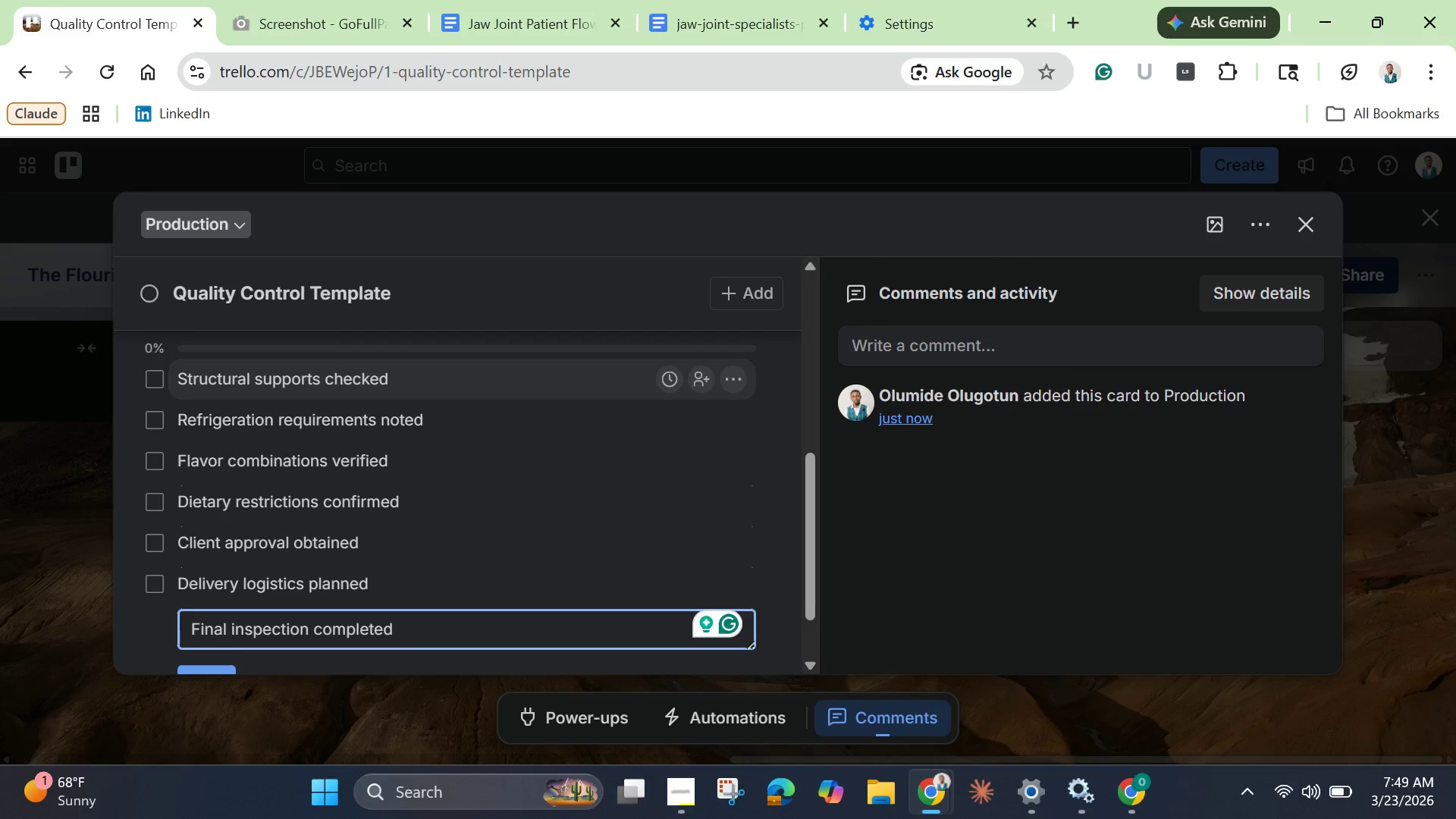 
wait(11.92)
 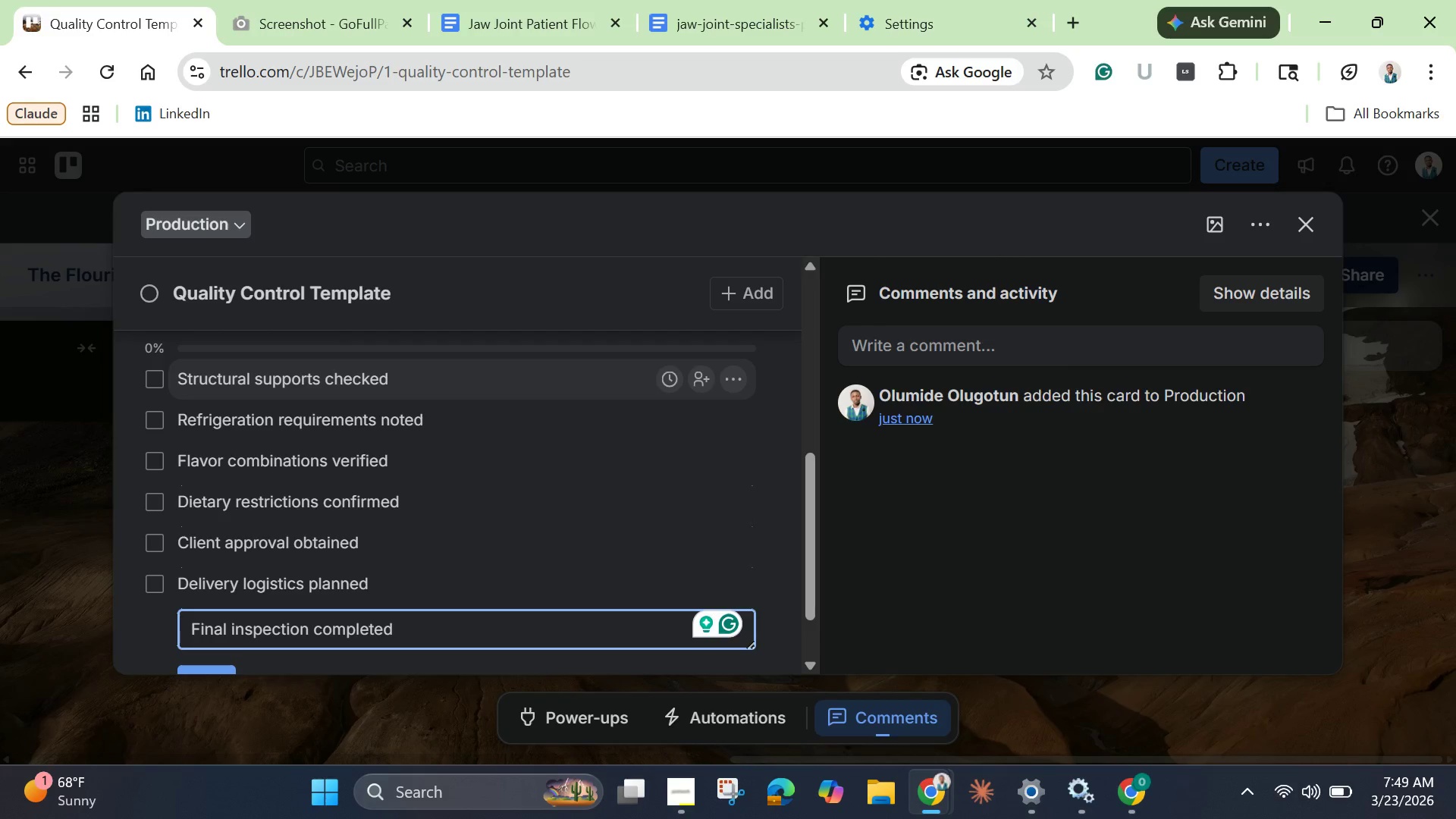 
key(Enter)
 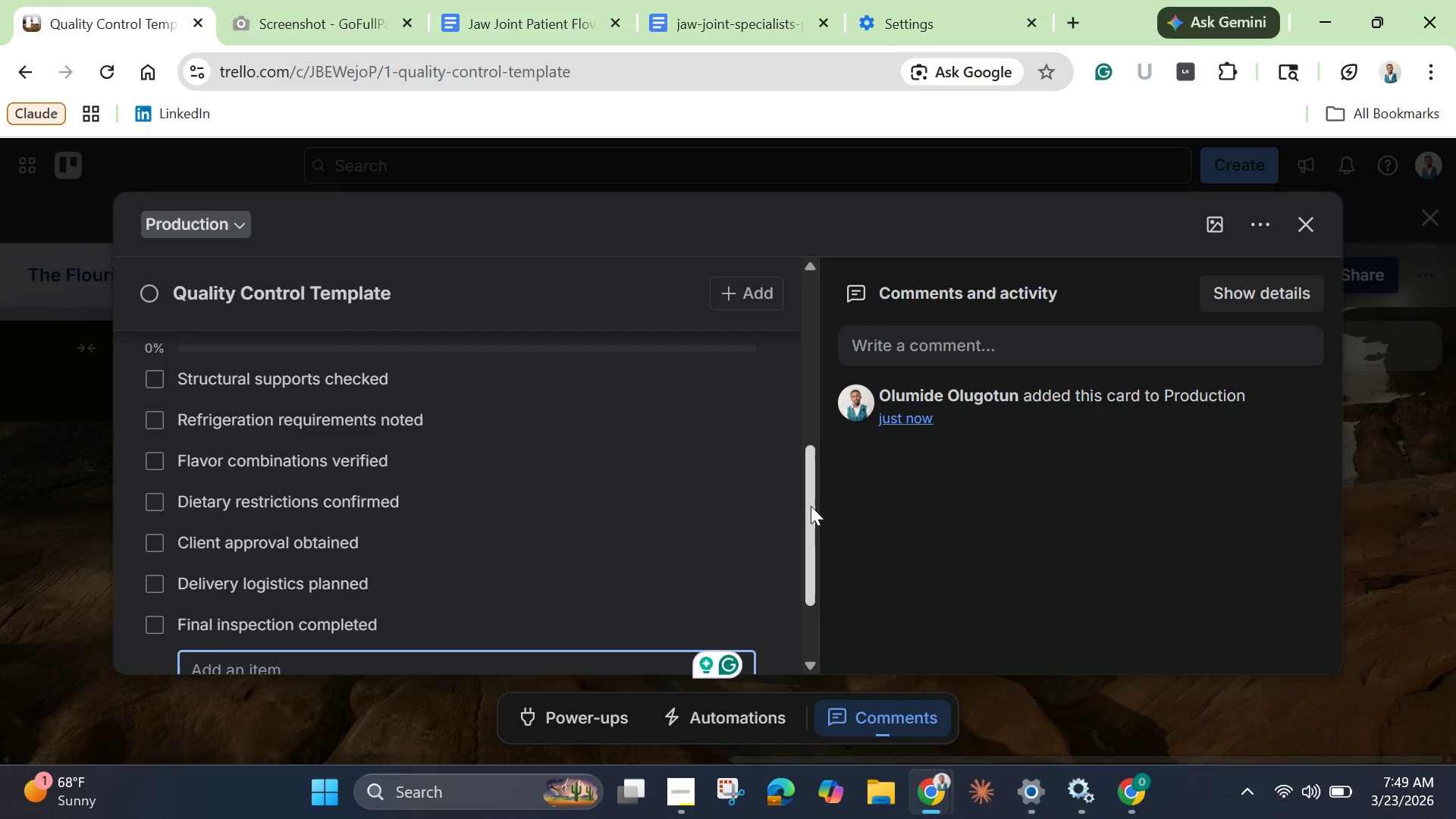 
scroll: coordinate [592, 574], scroll_direction: down, amount: 4.0
 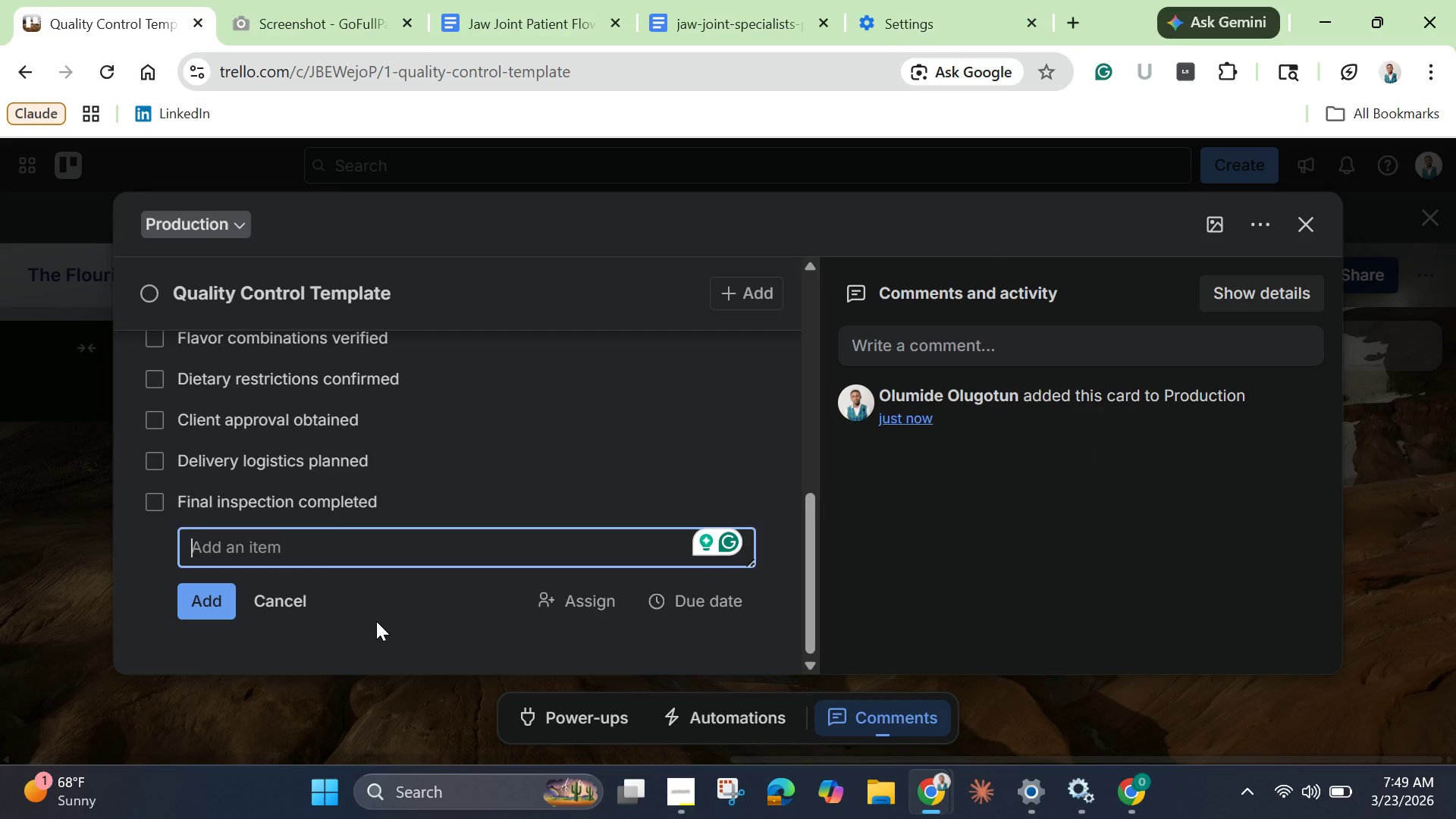 
left_click([376, 621])
 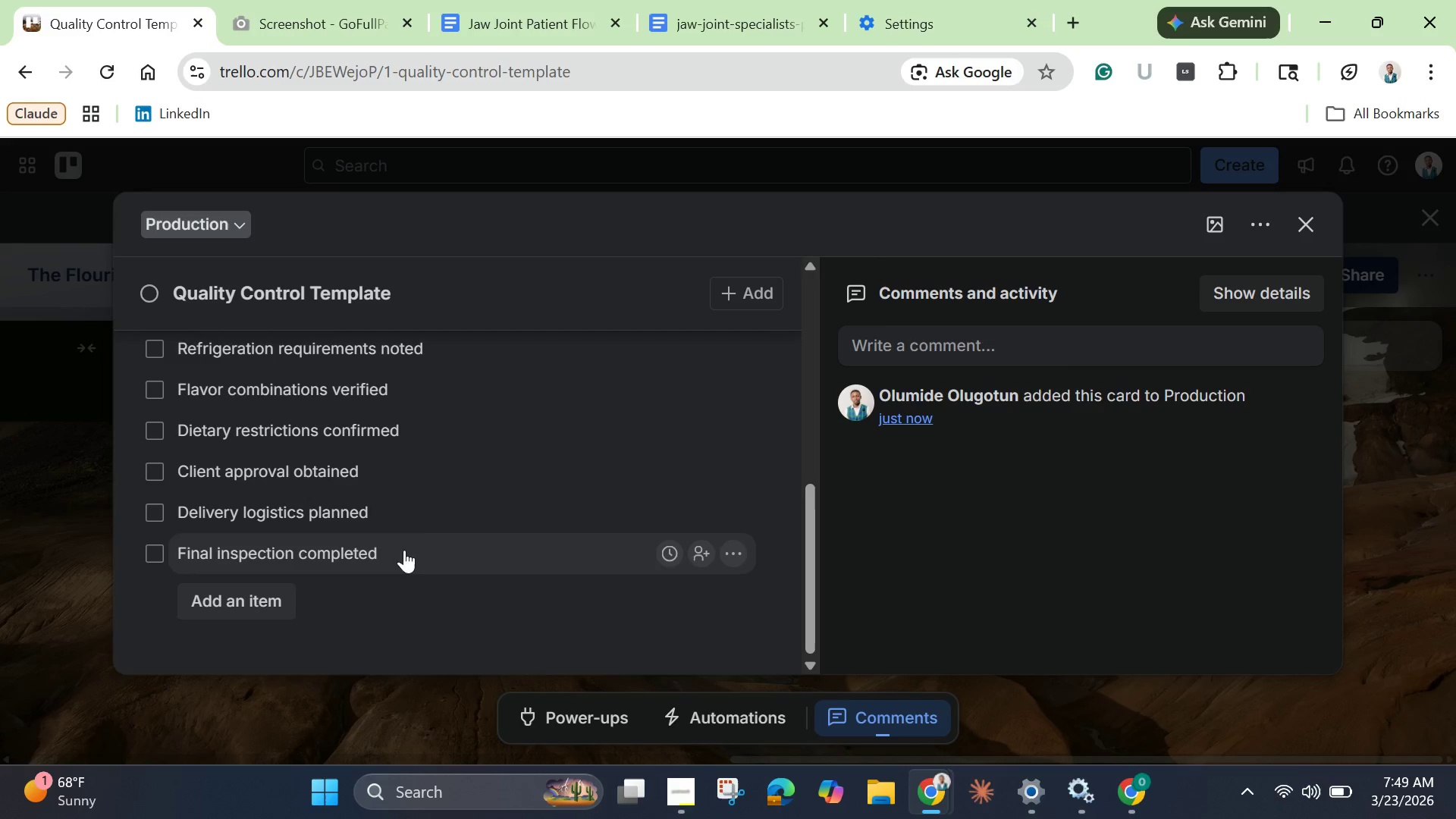 
scroll: coordinate [436, 520], scroll_direction: up, amount: 6.0
 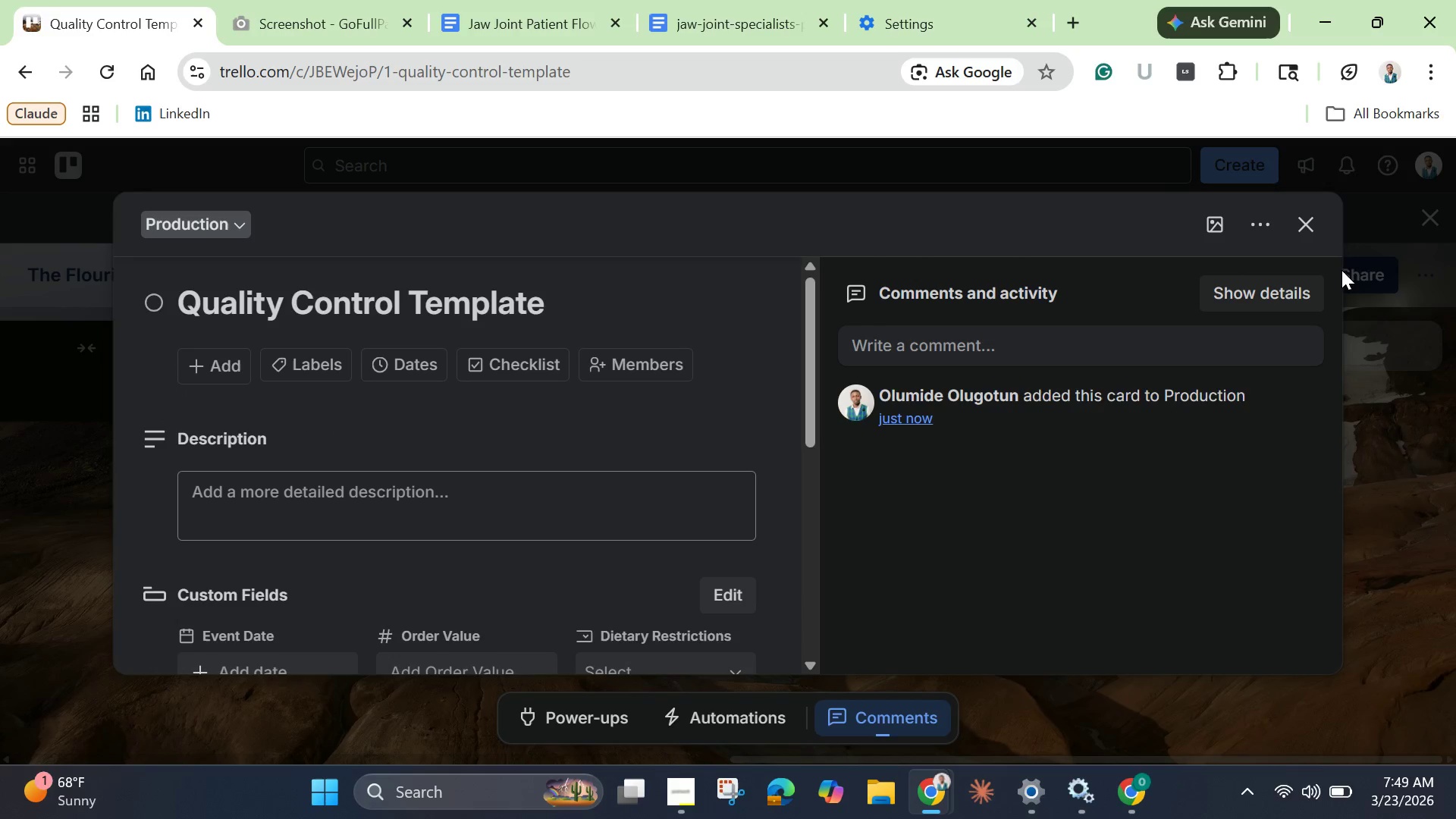 
wait(6.21)
 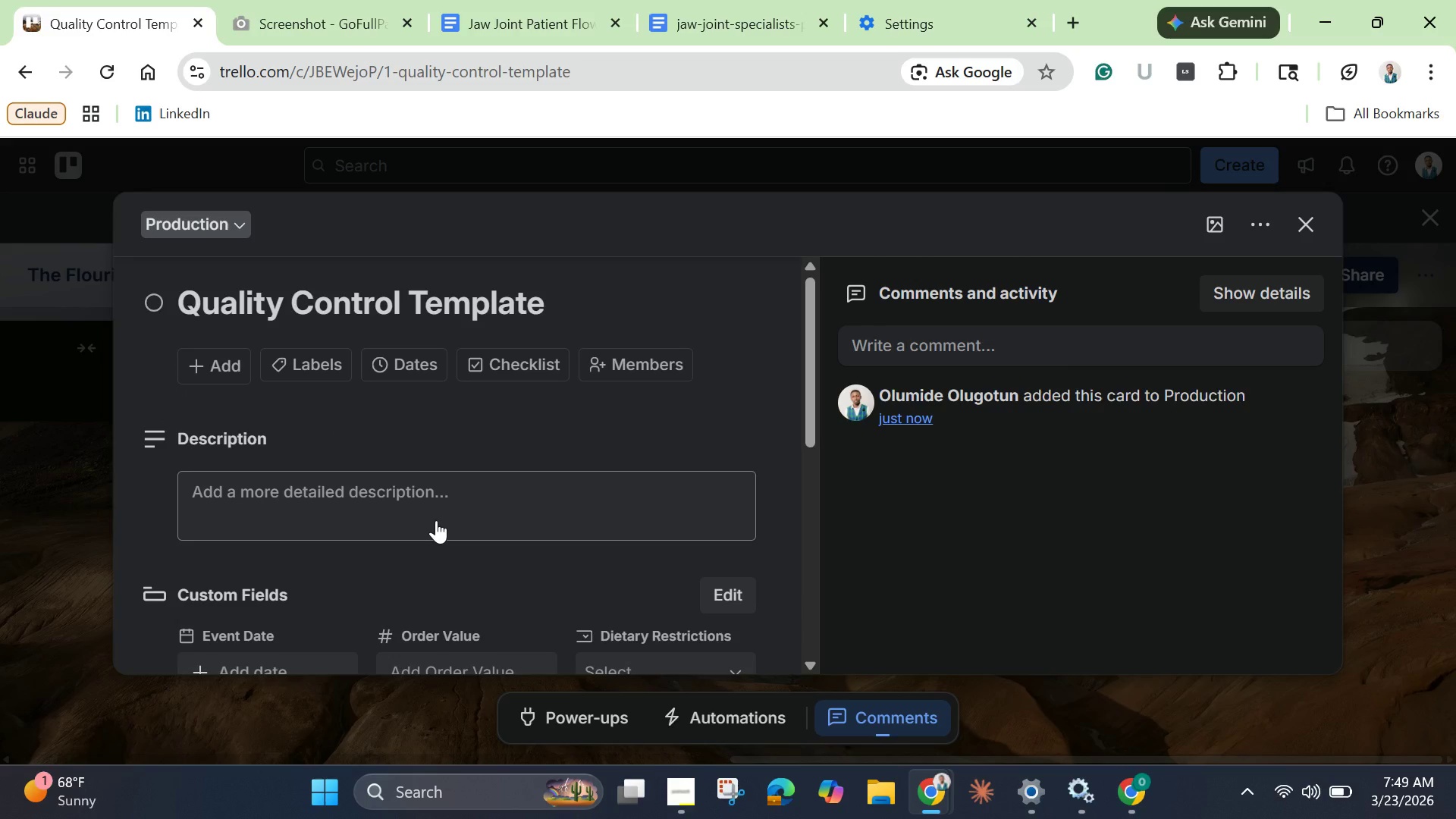 
left_click([1260, 229])
 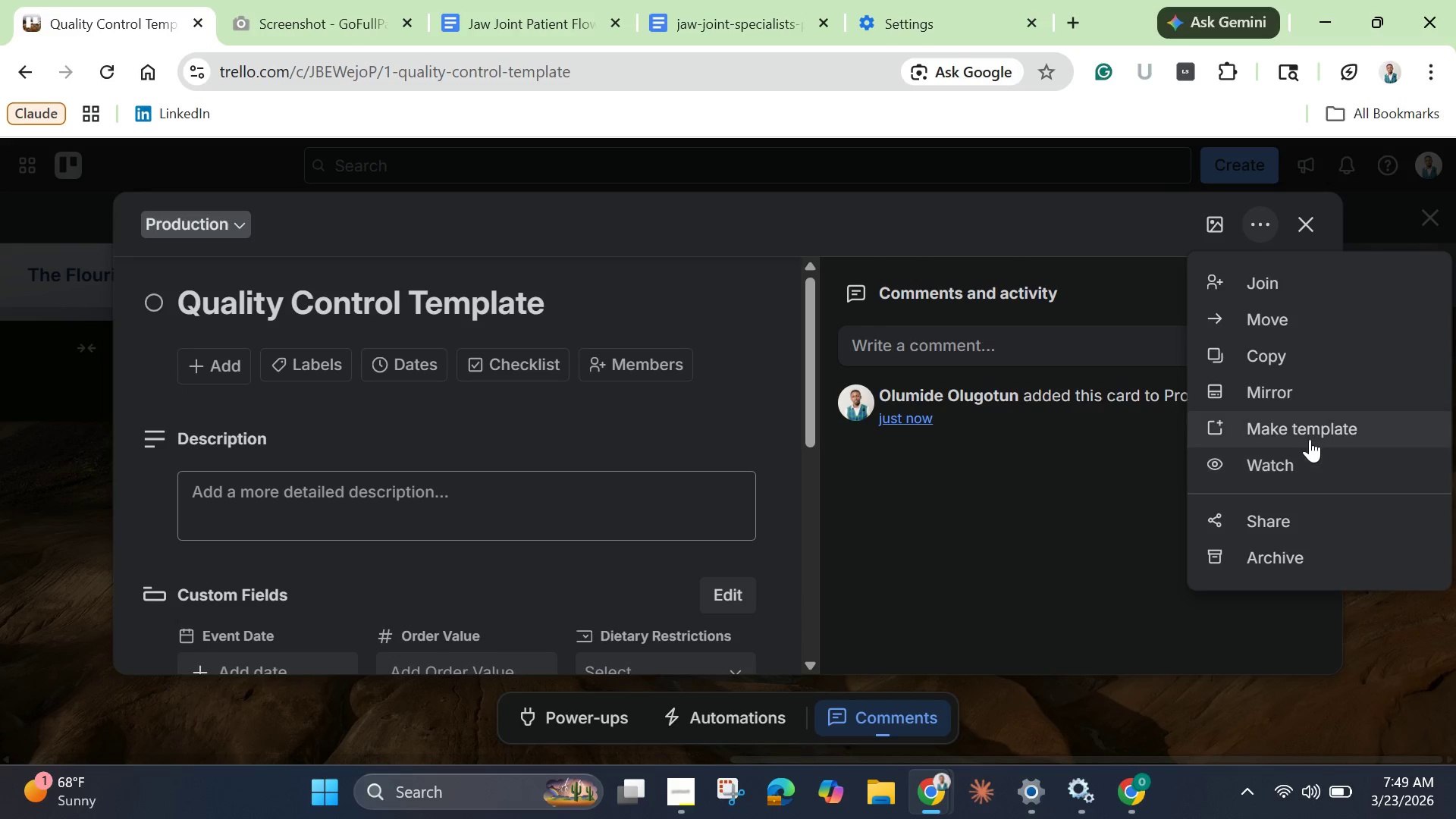 
left_click([1308, 436])
 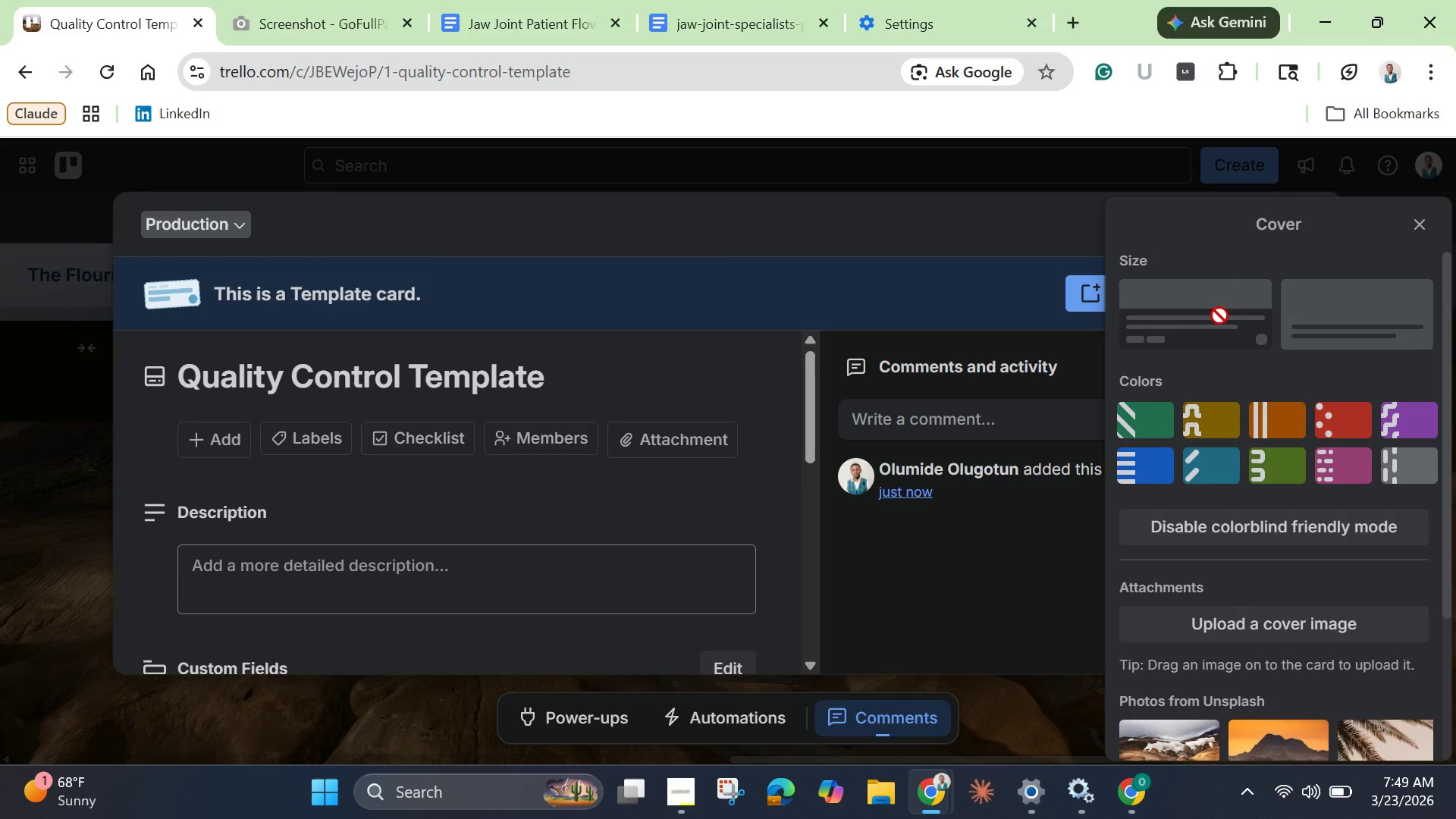 
wait(5.91)
 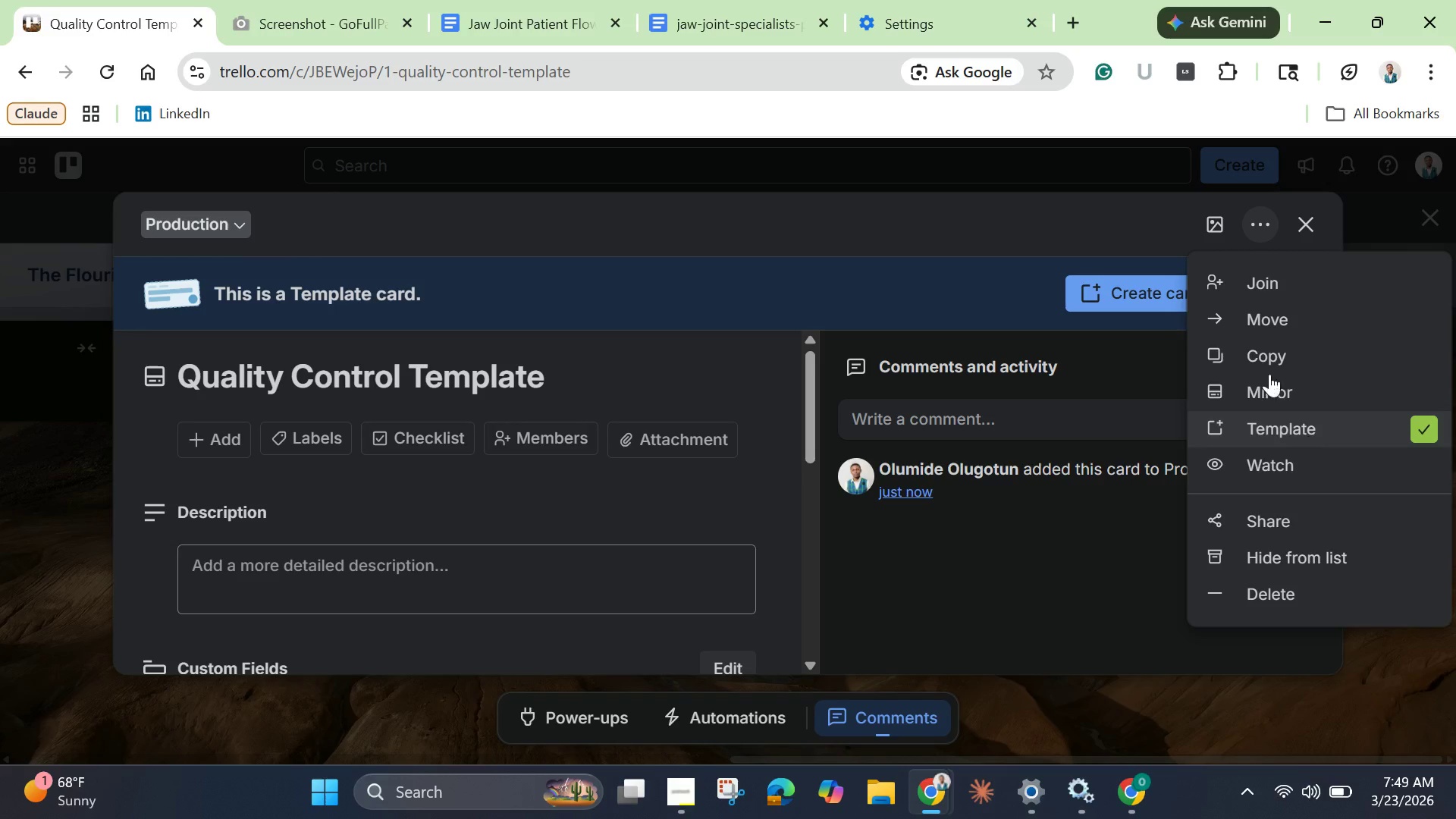 
scroll: coordinate [1335, 378], scroll_direction: down, amount: 4.0
 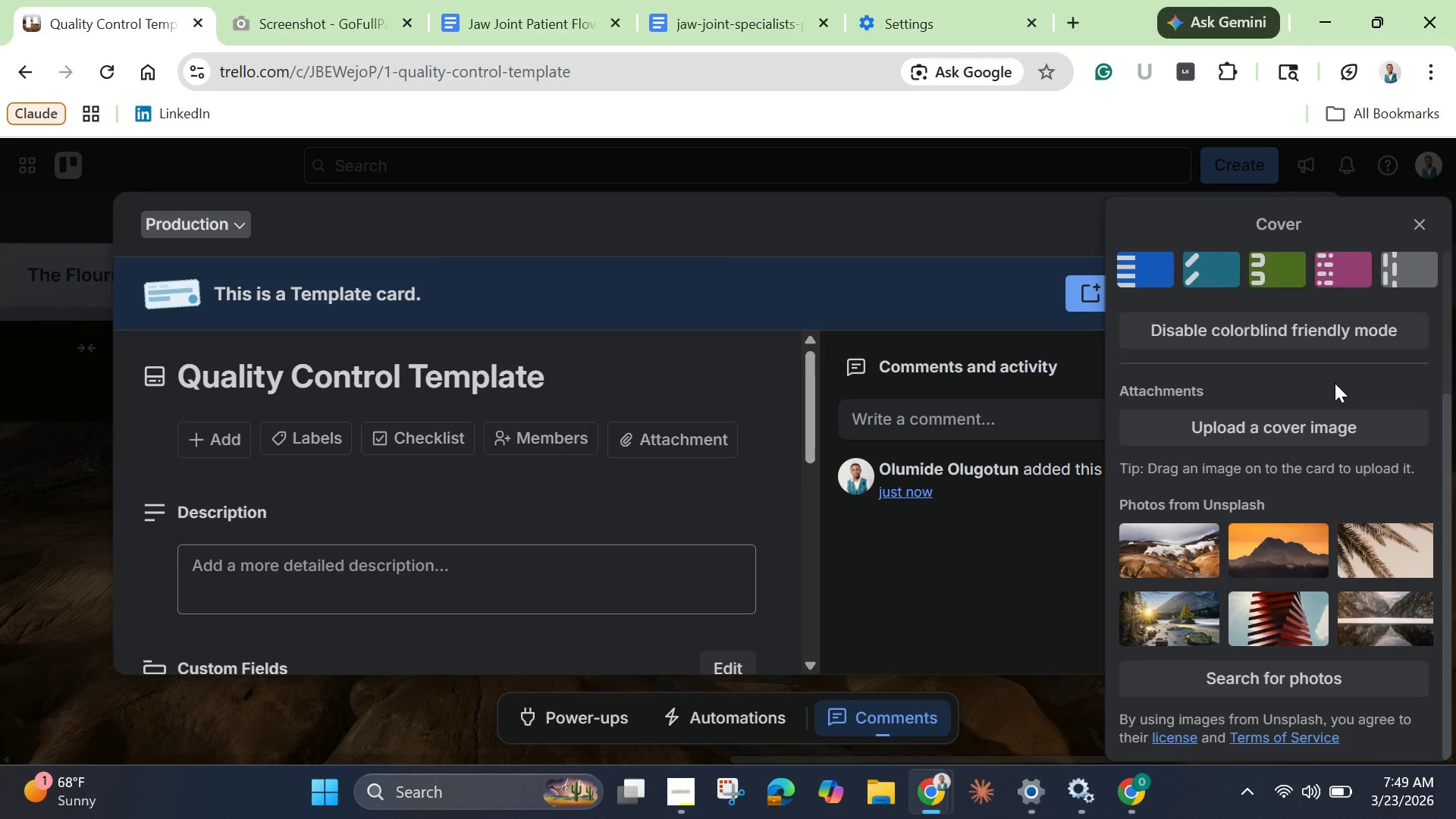 
scroll: coordinate [1335, 383], scroll_direction: up, amount: 1.0
 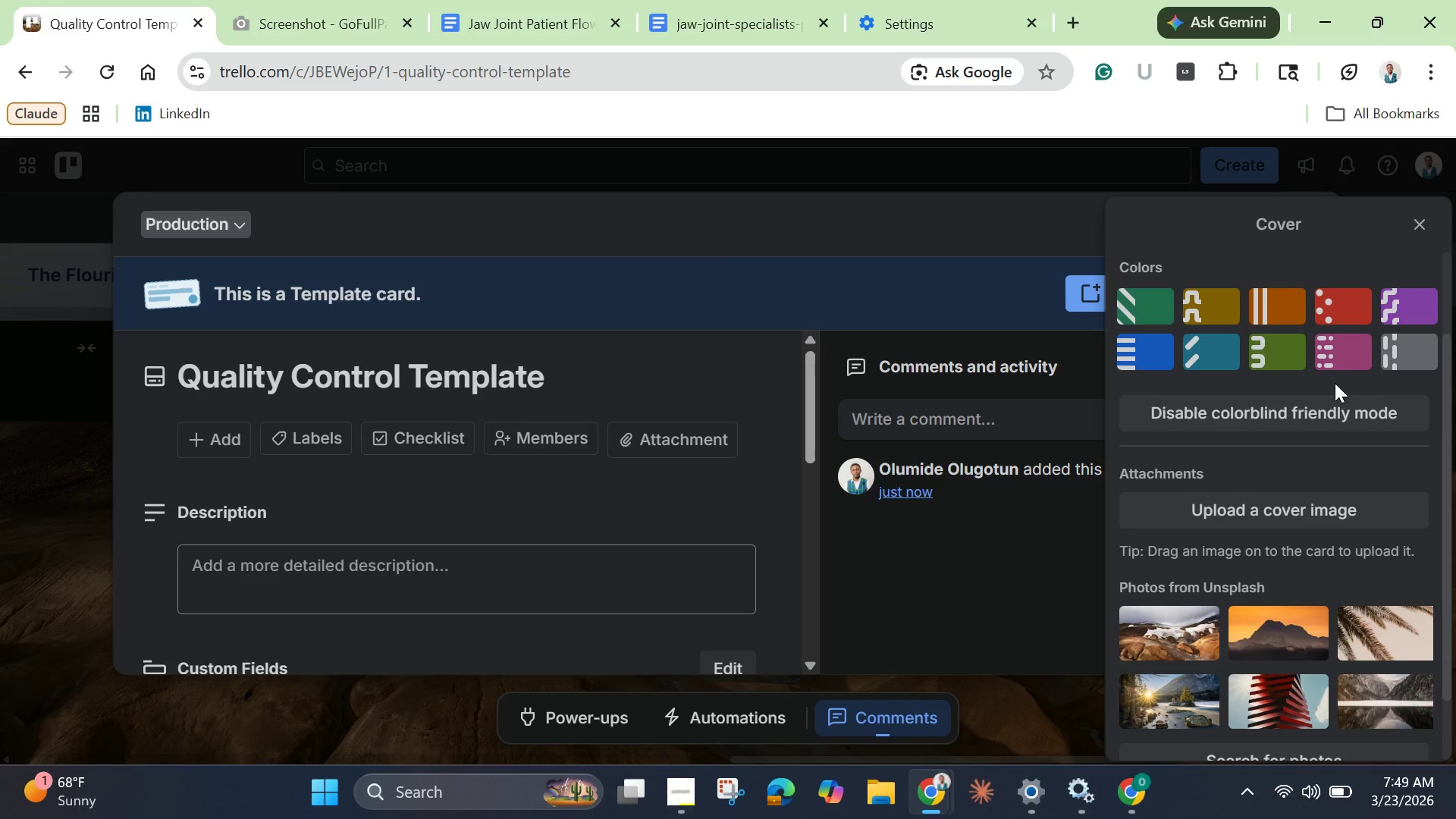 
scroll: coordinate [1335, 383], scroll_direction: down, amount: 6.0
 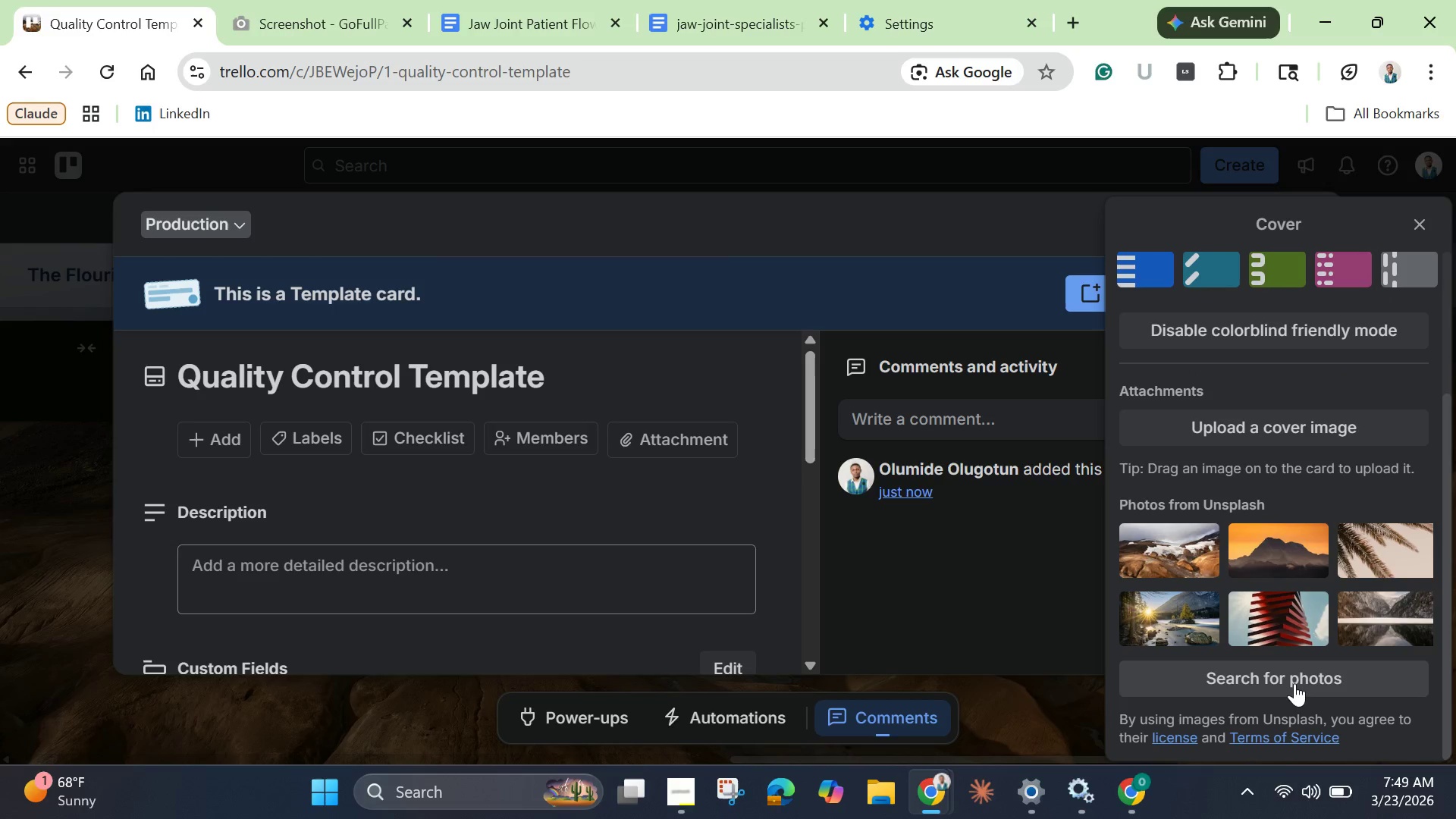 
left_click([1294, 683])
 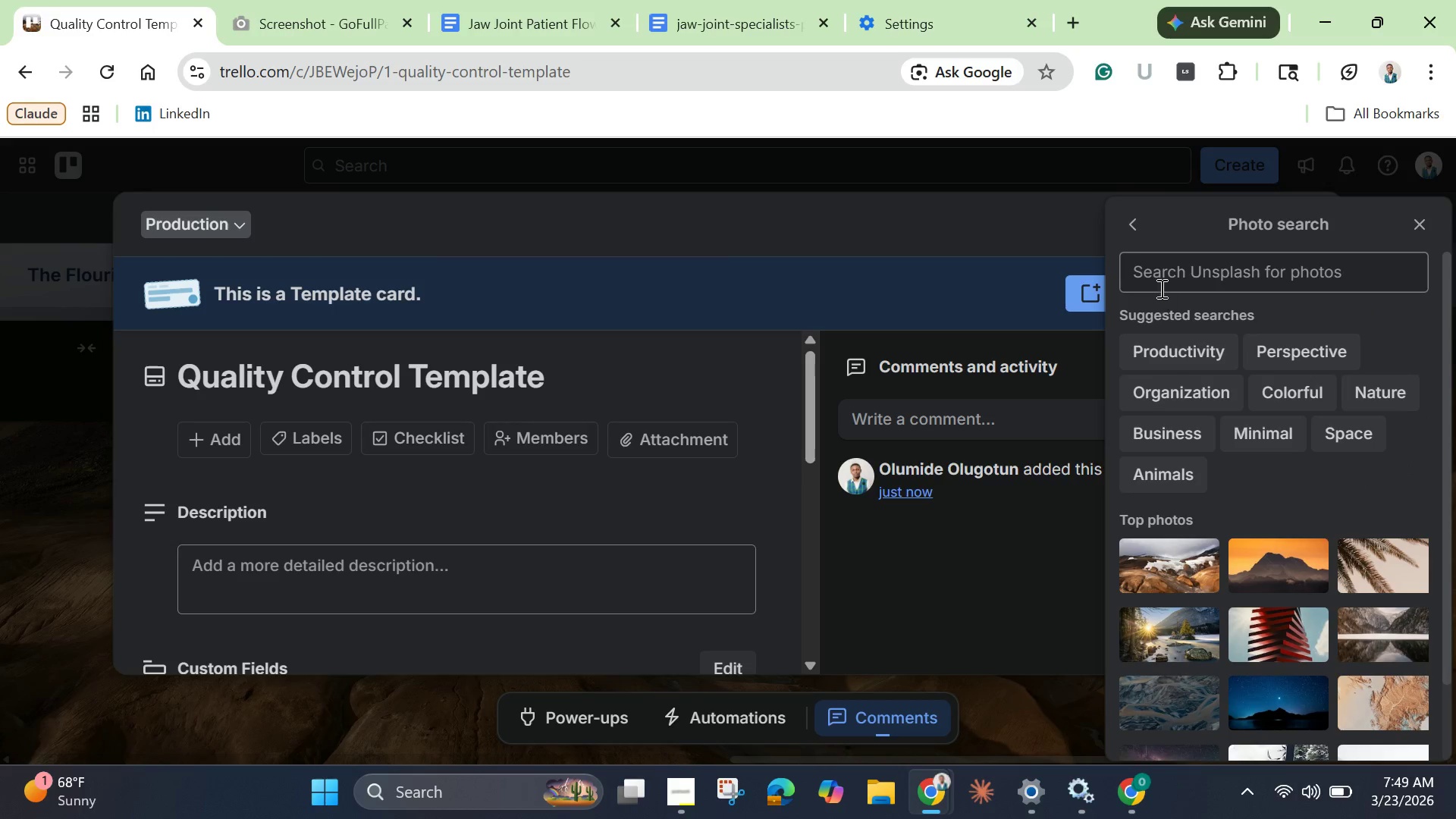 
left_click([1169, 273])
 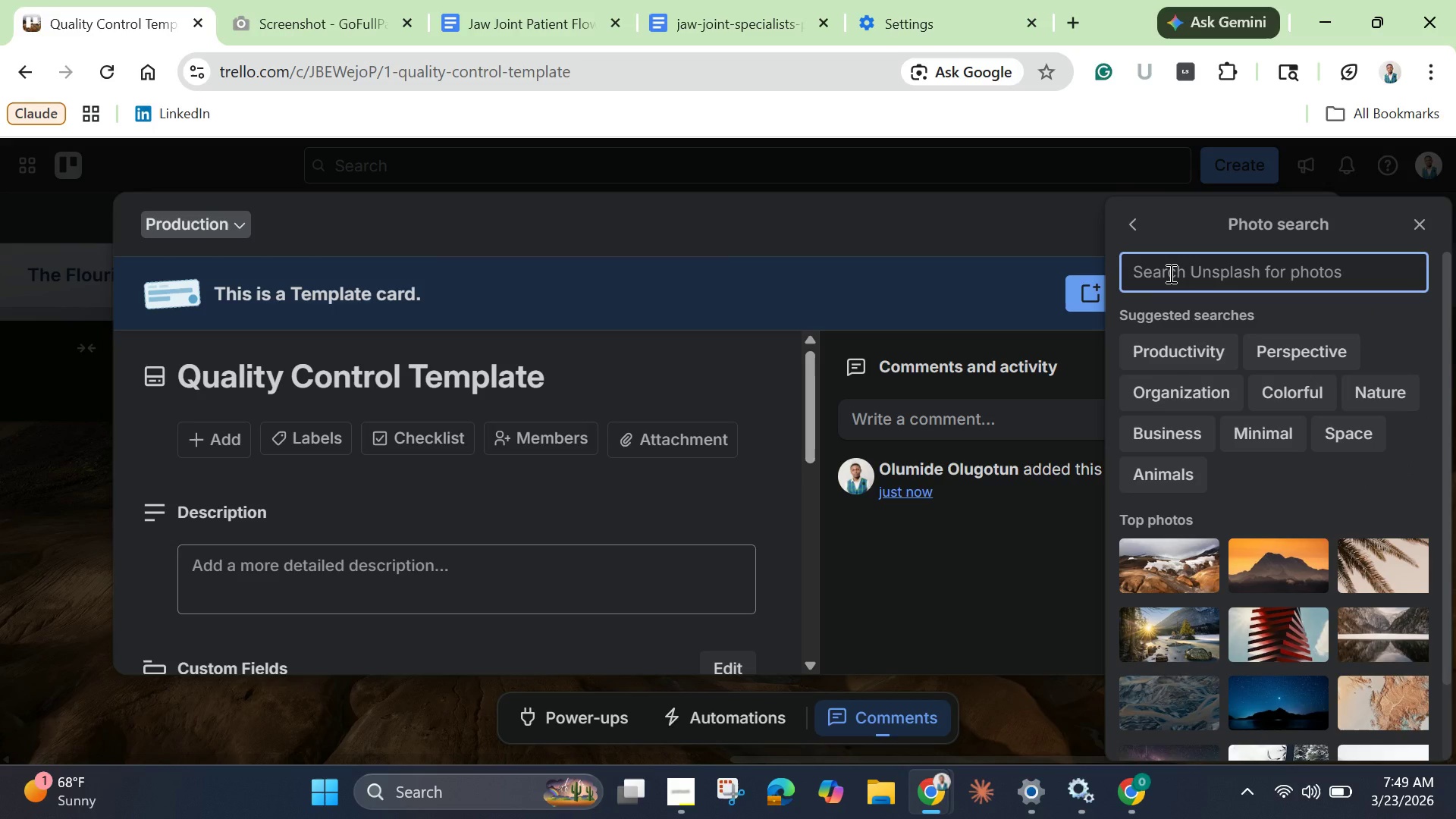 
key(Control+V)
 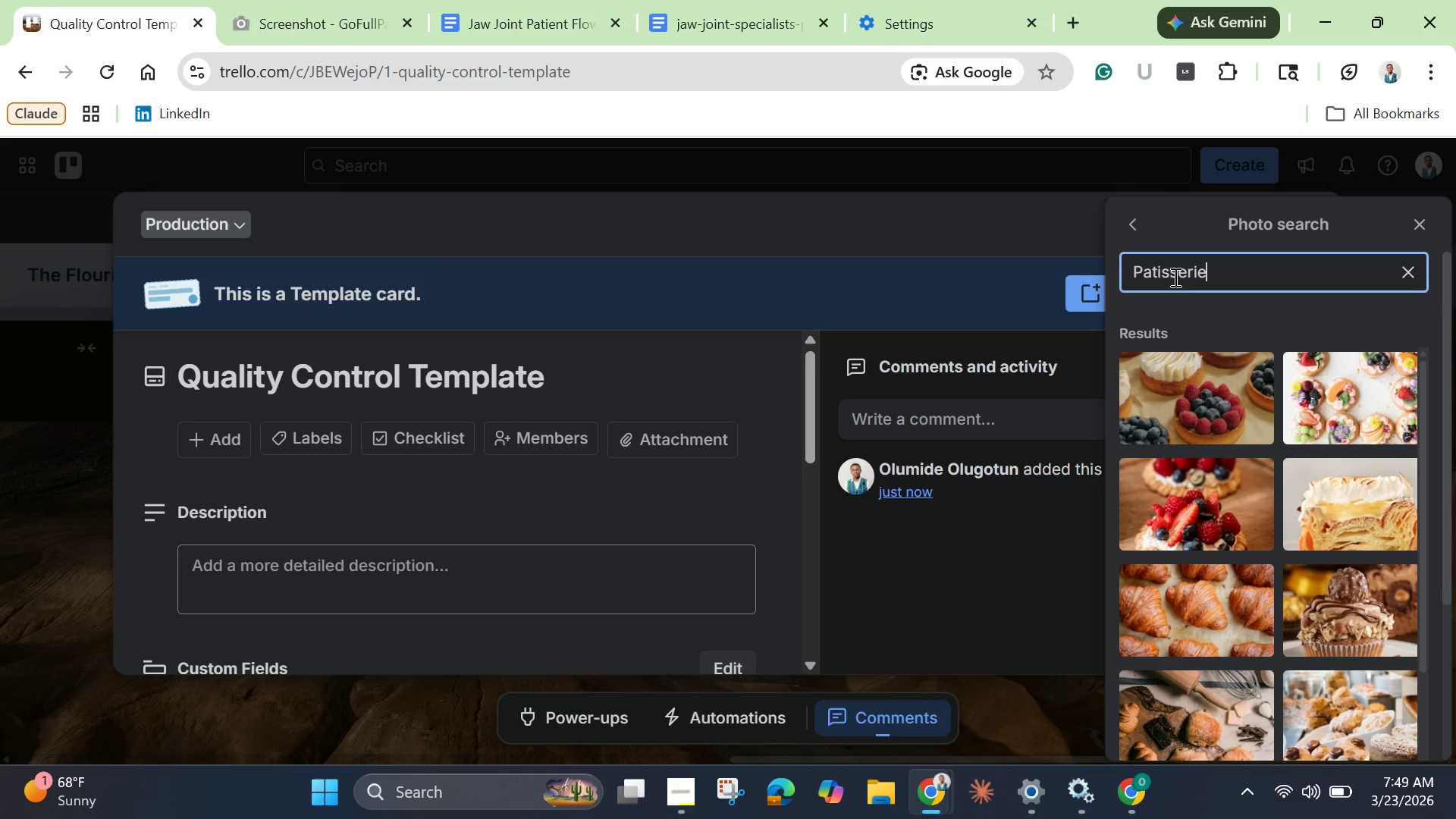 
left_click([1358, 711])
 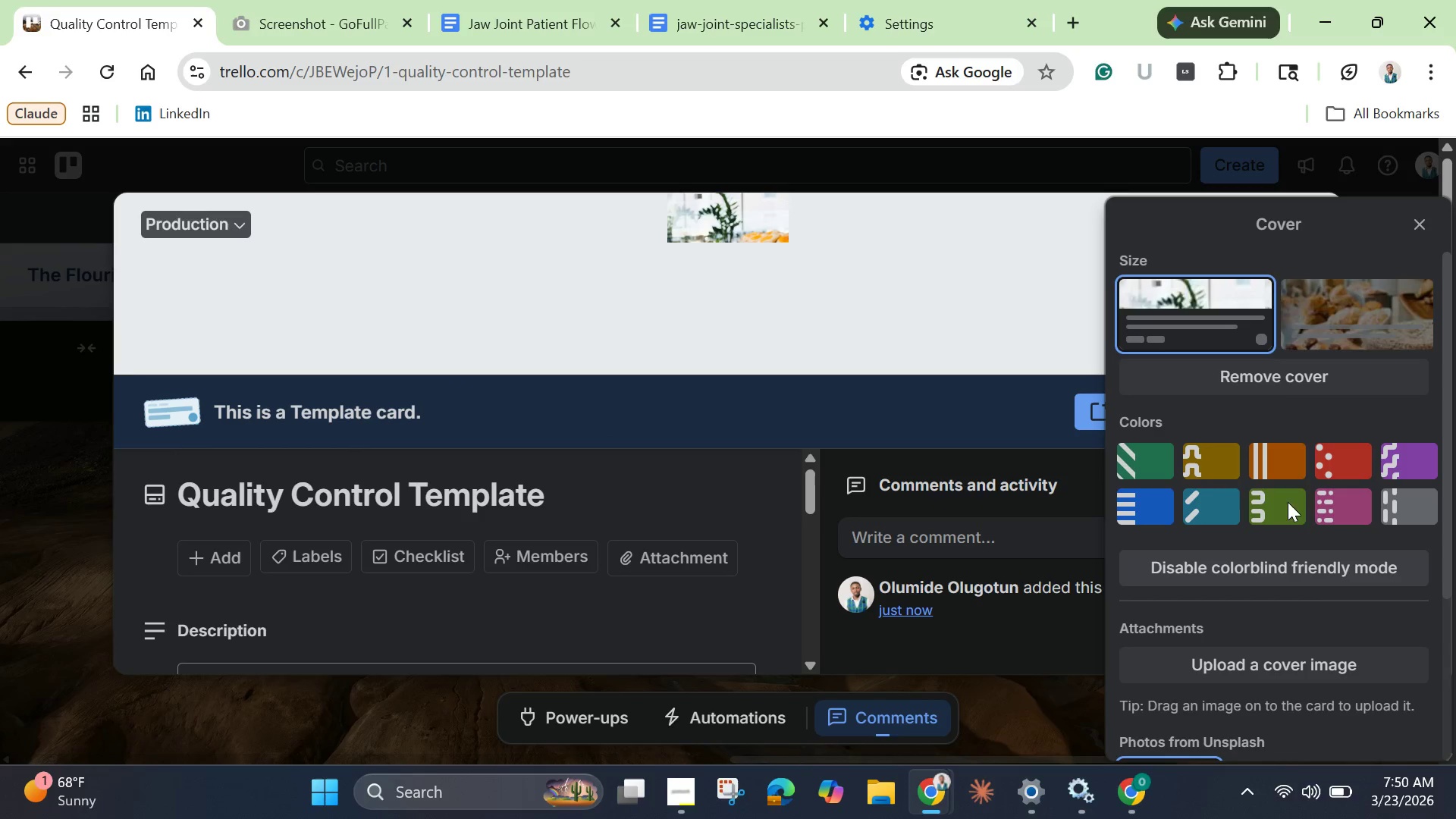 
left_click([1326, 319])
 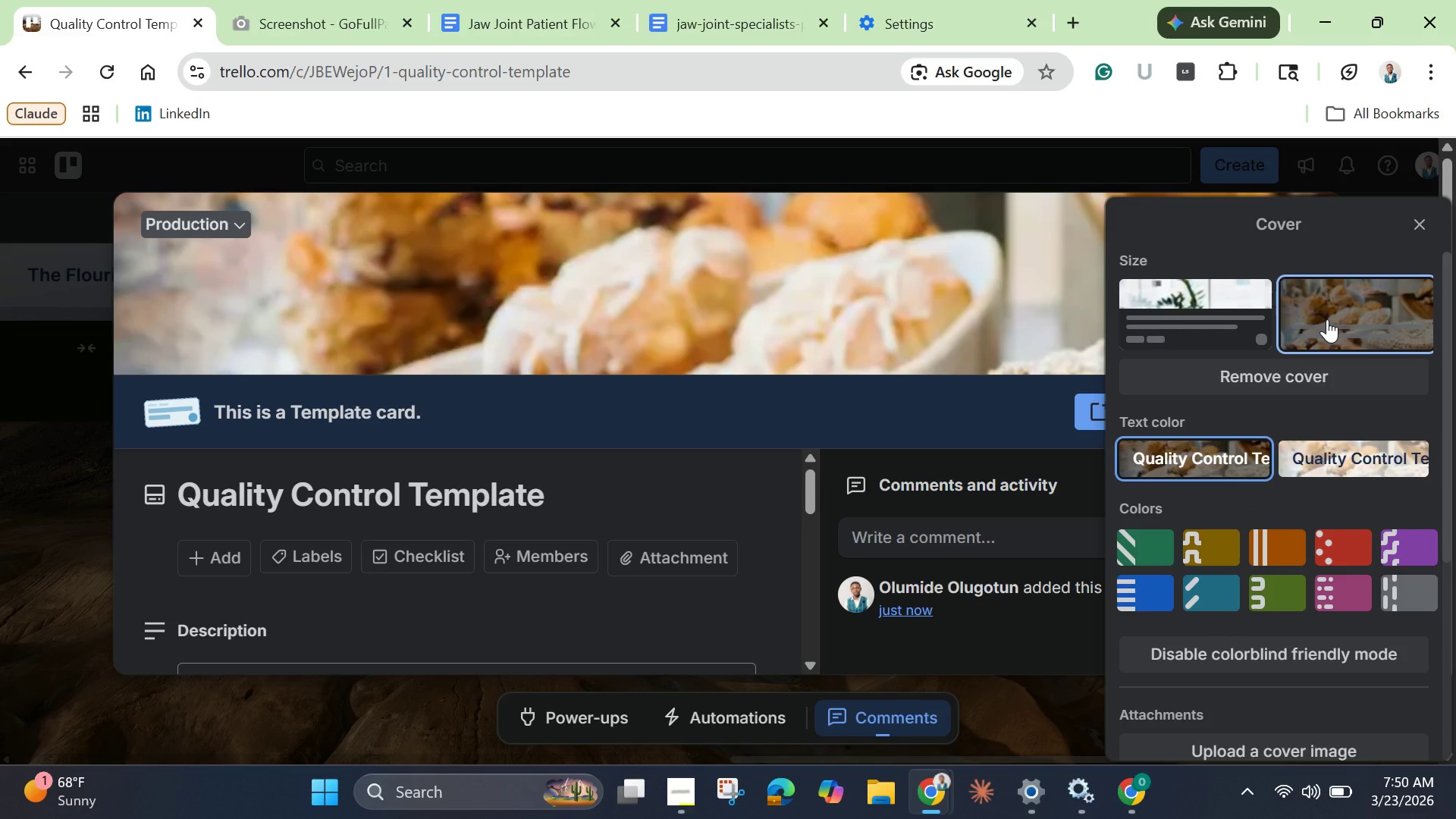 
wait(5.8)
 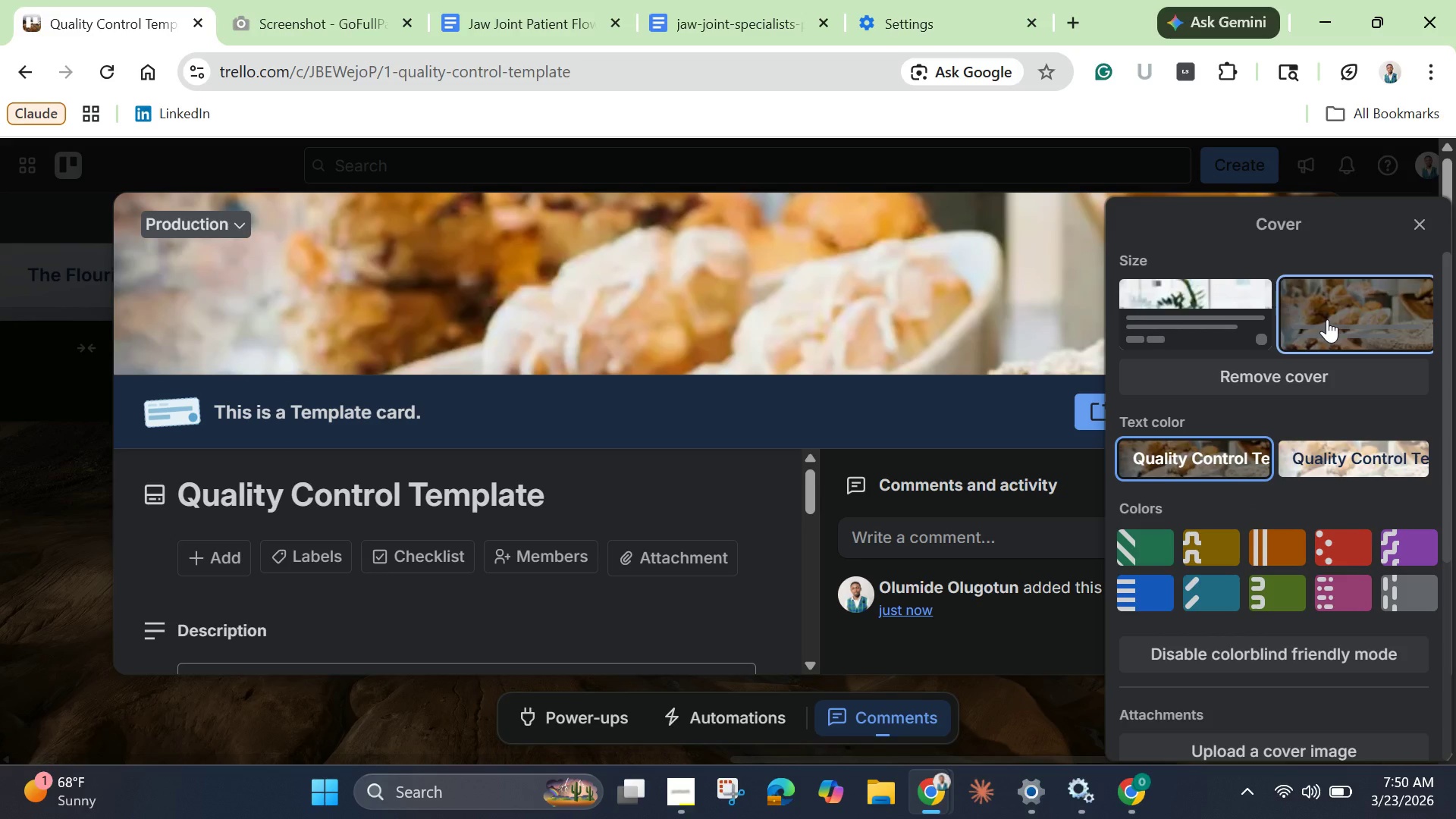 
left_click([1298, 462])
 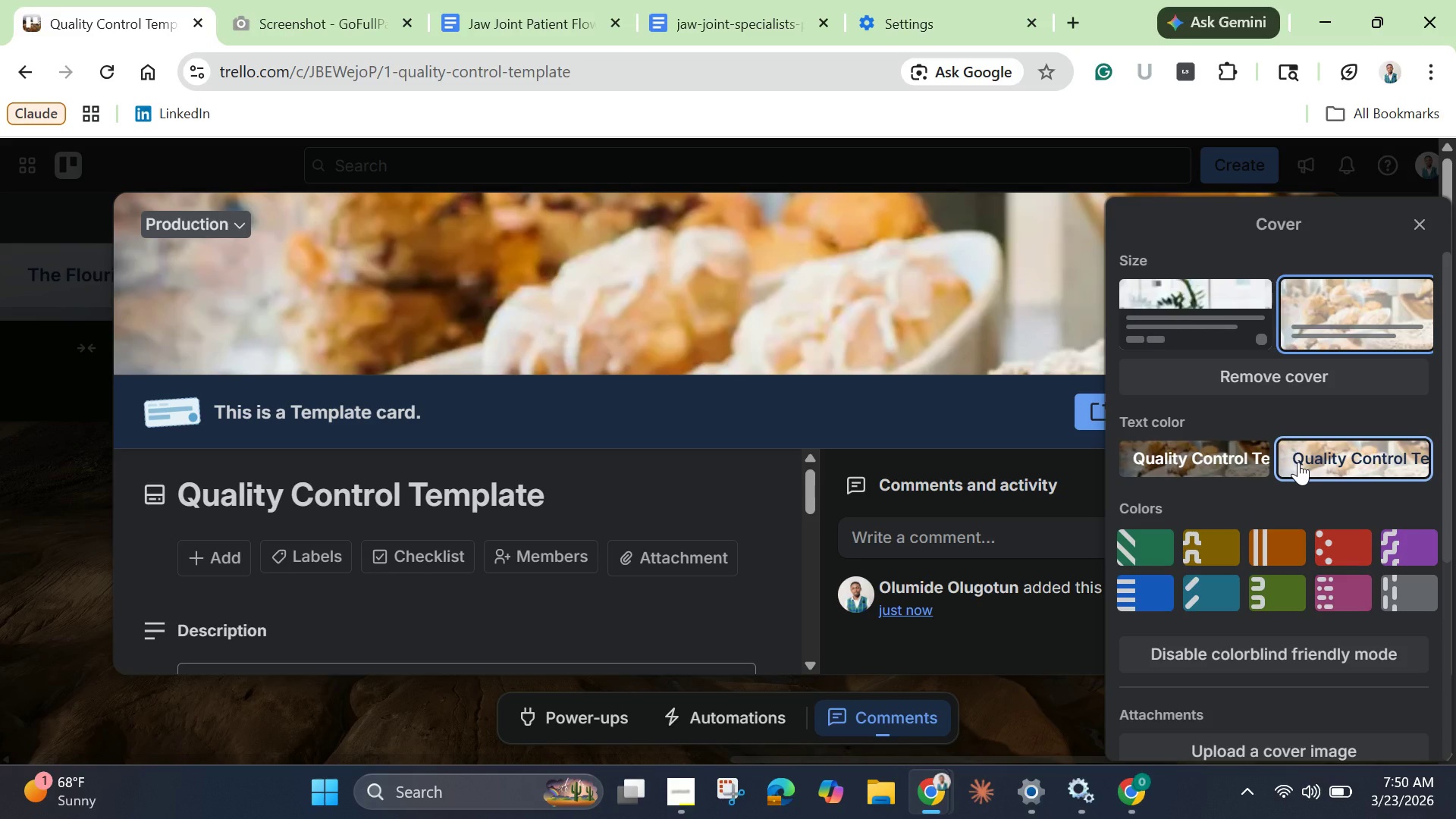 
wait(8.81)
 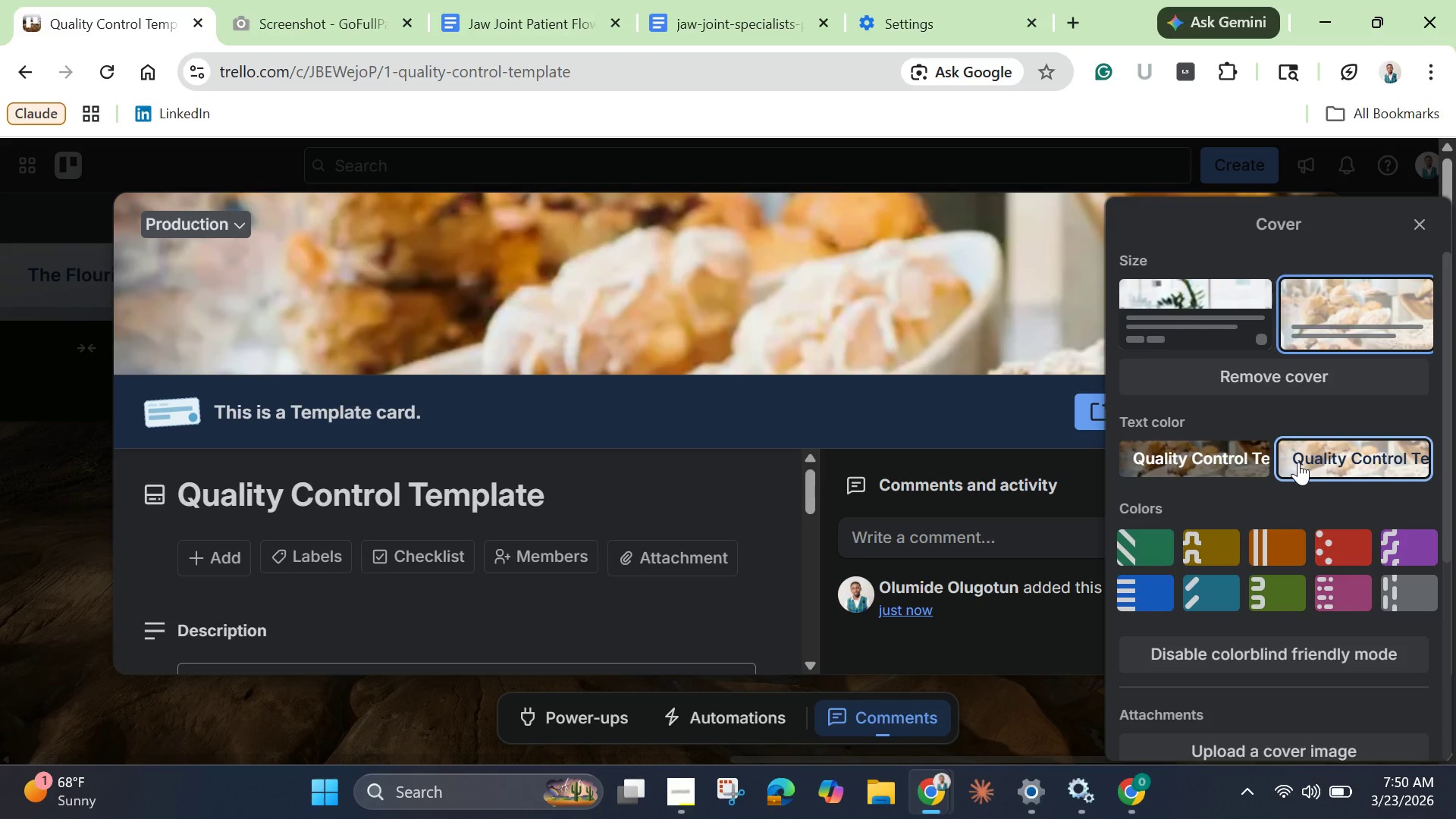 
left_click([1425, 235])
 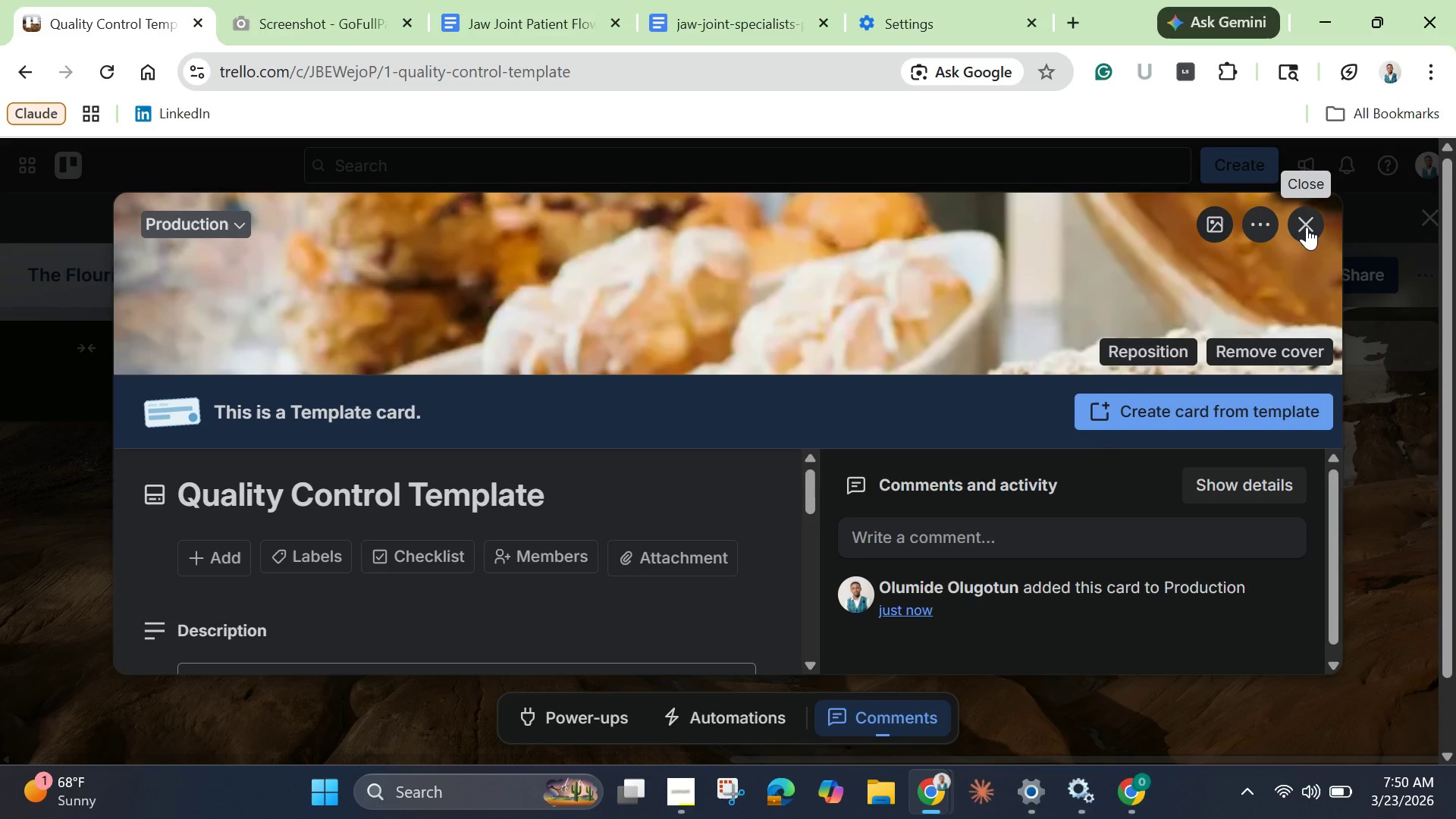 
left_click([1307, 227])
 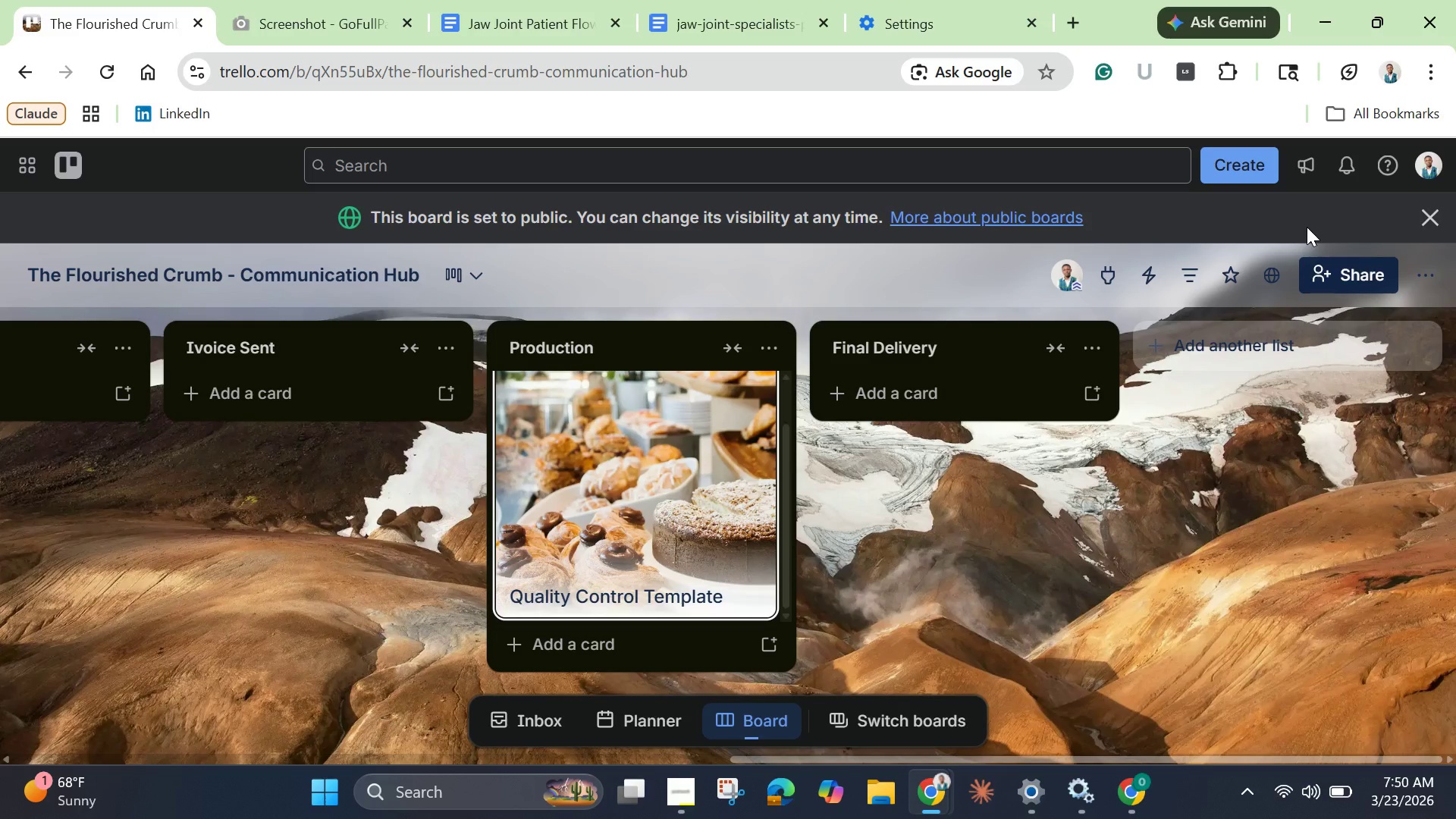 
wait(40.83)
 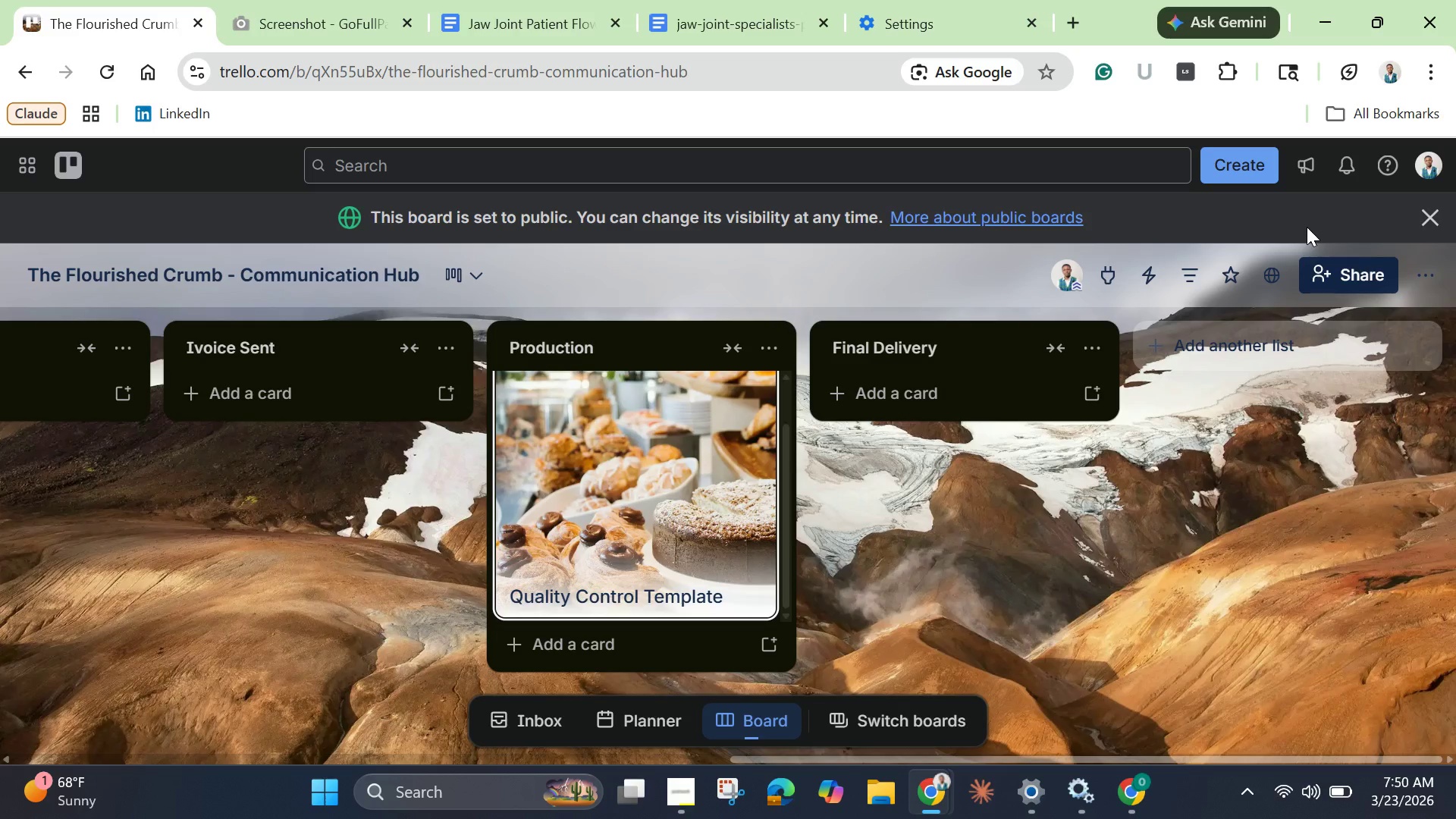 
left_click_drag(start_coordinate=[743, 755], to_coordinate=[0, 713])
 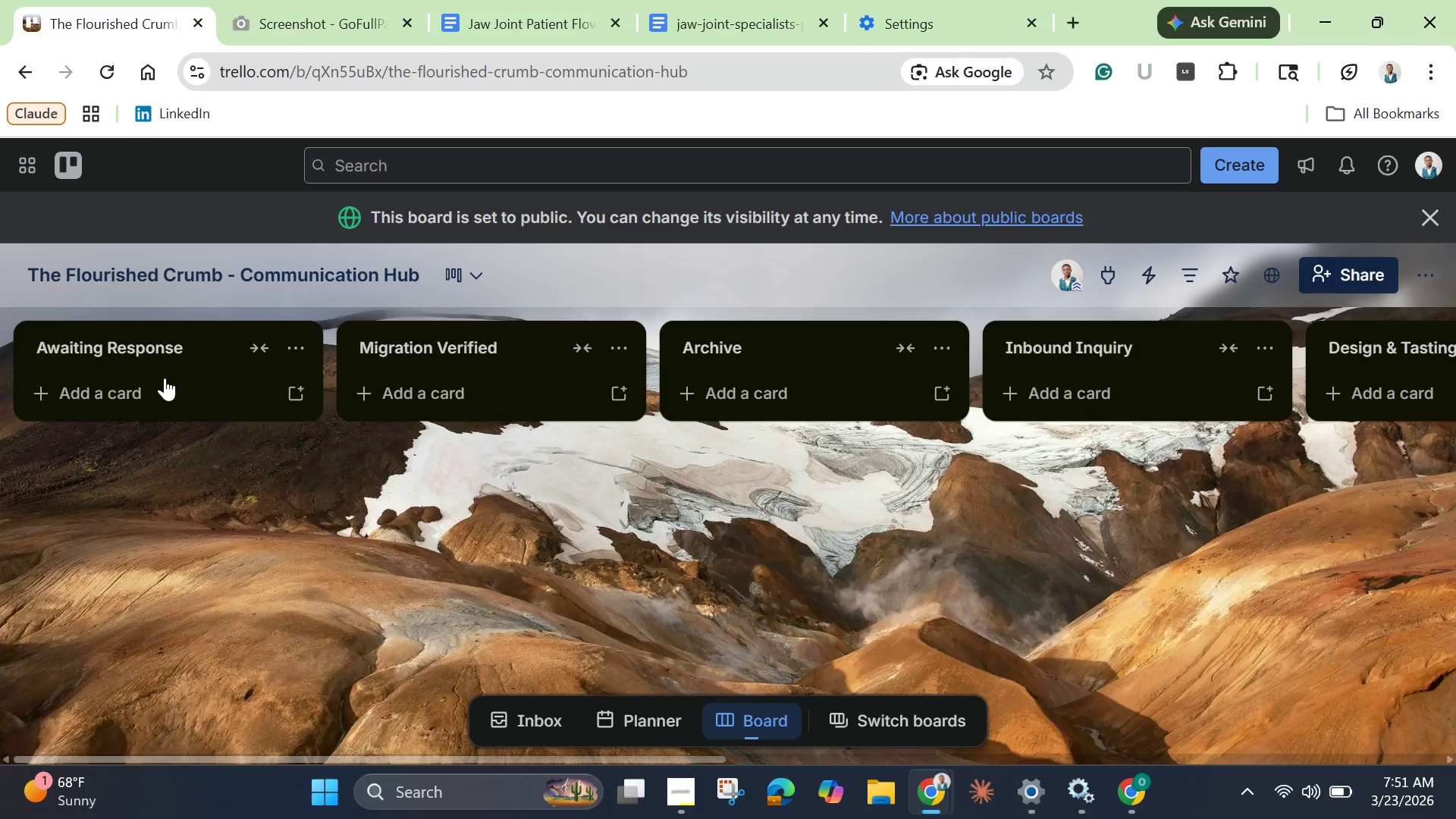 
left_click([153, 388])
 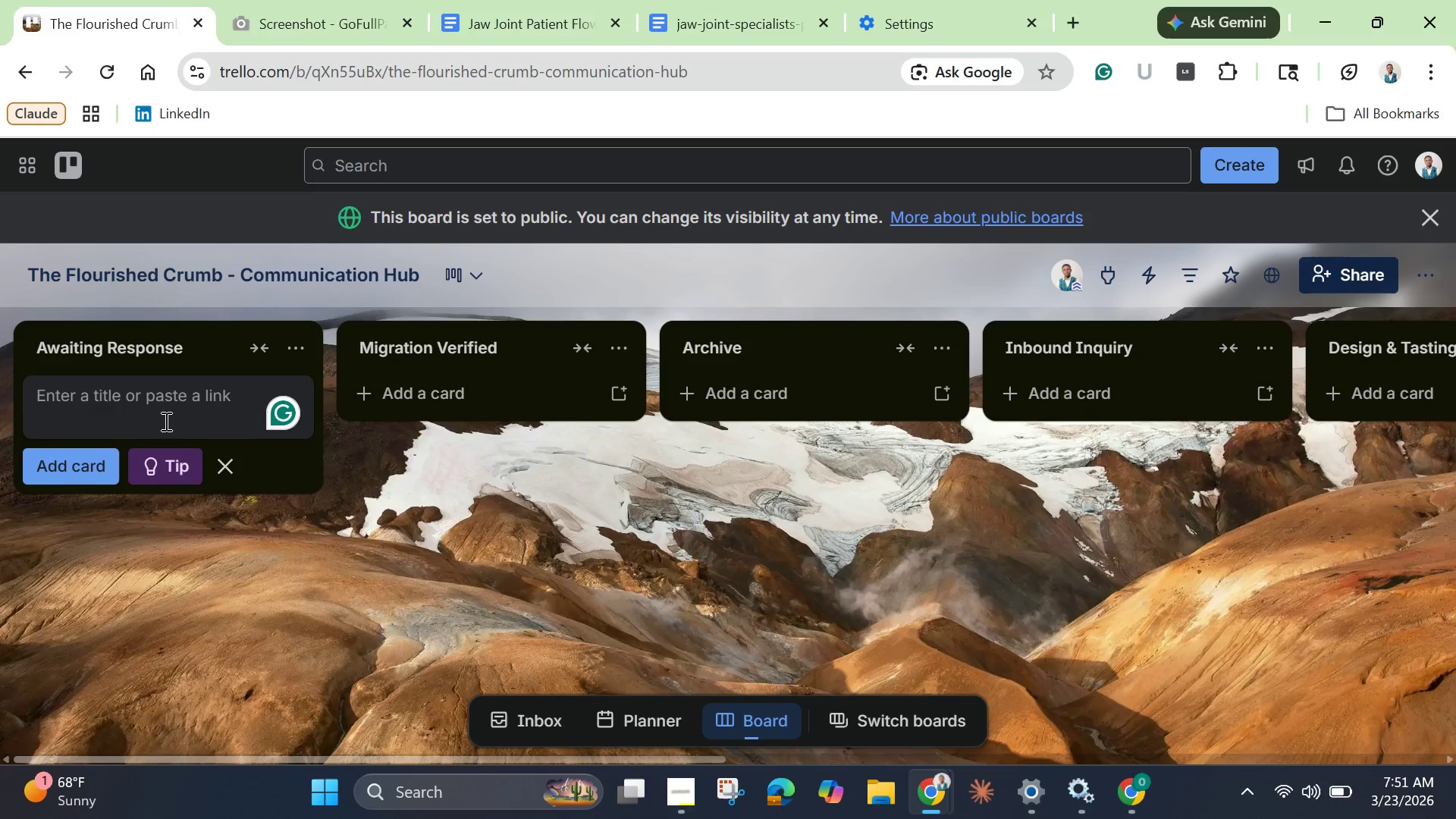 
type(Sarah Mitchell - Wedding Cake)
 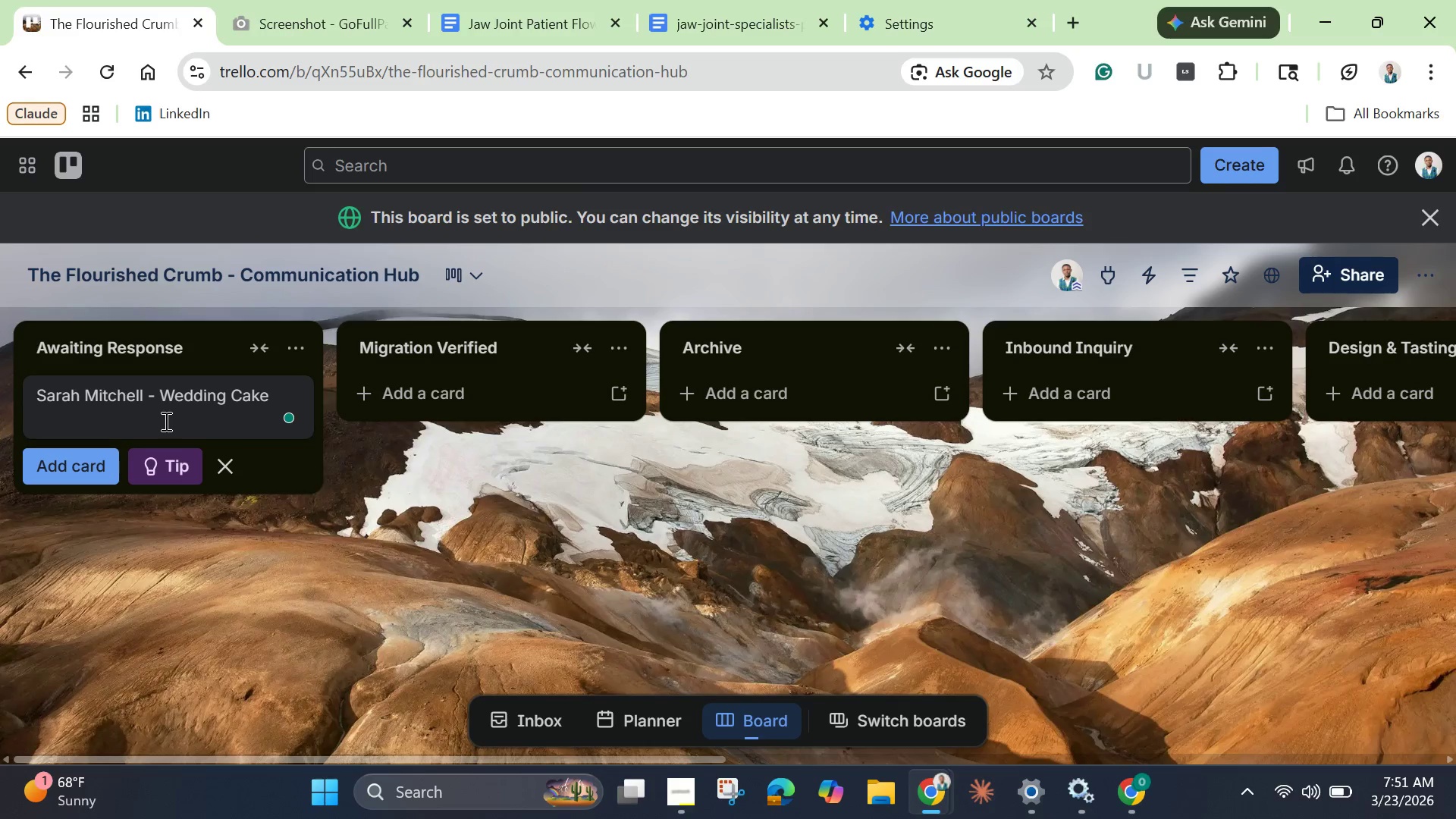 
type(I)
key(Backspace)
type( Inquiry)
 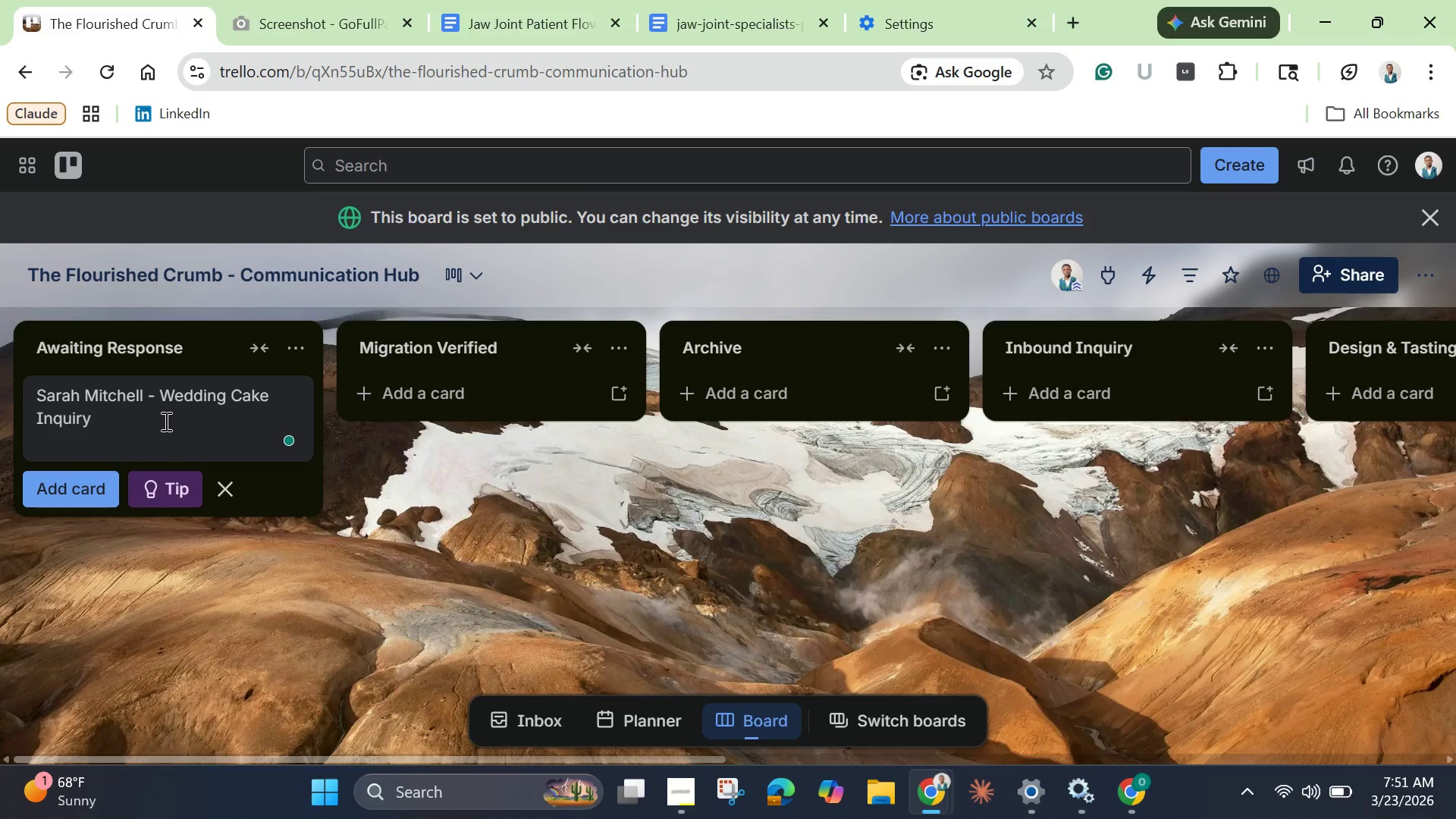 
key(Enter)
 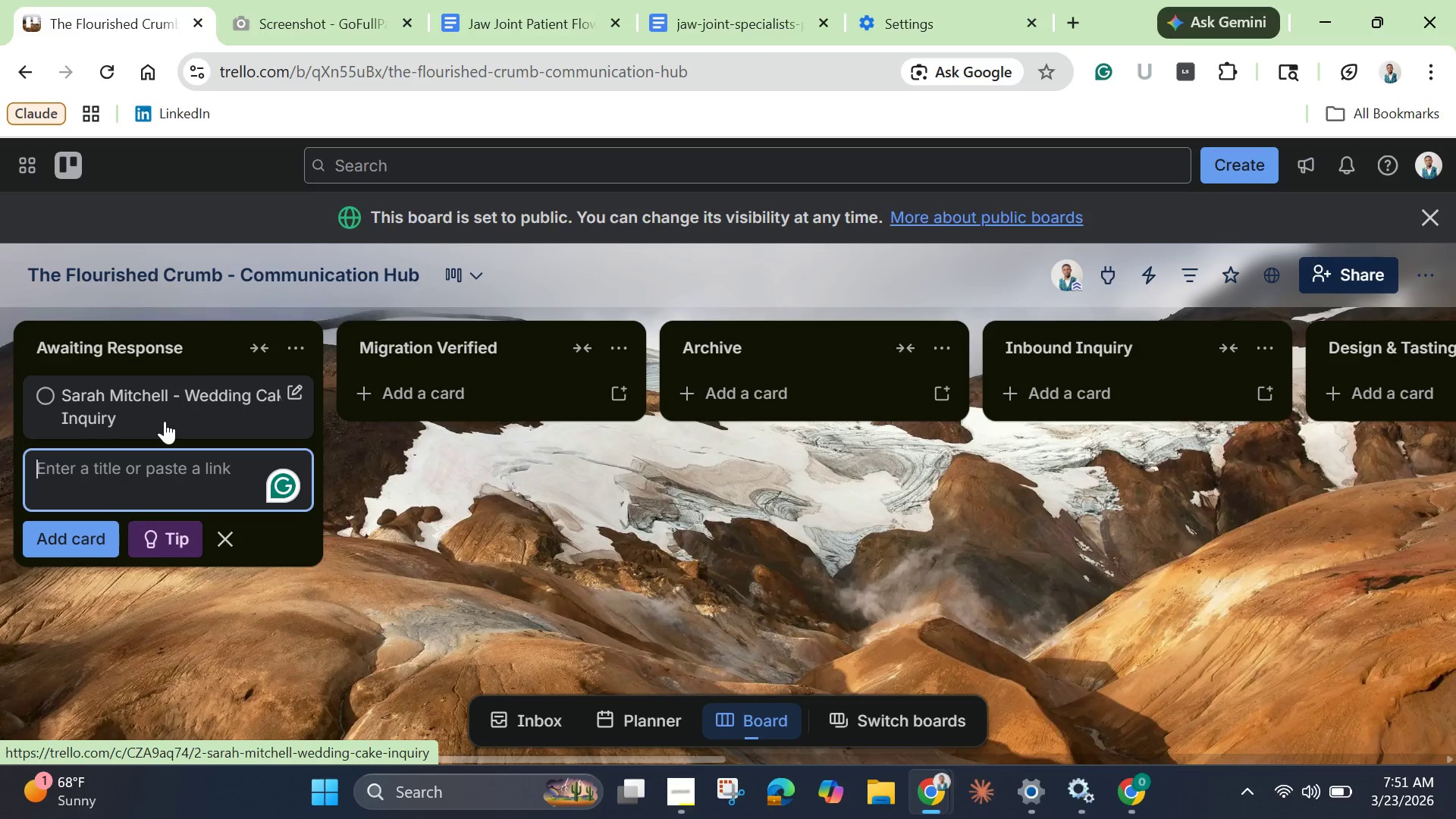 
left_click([165, 421])
 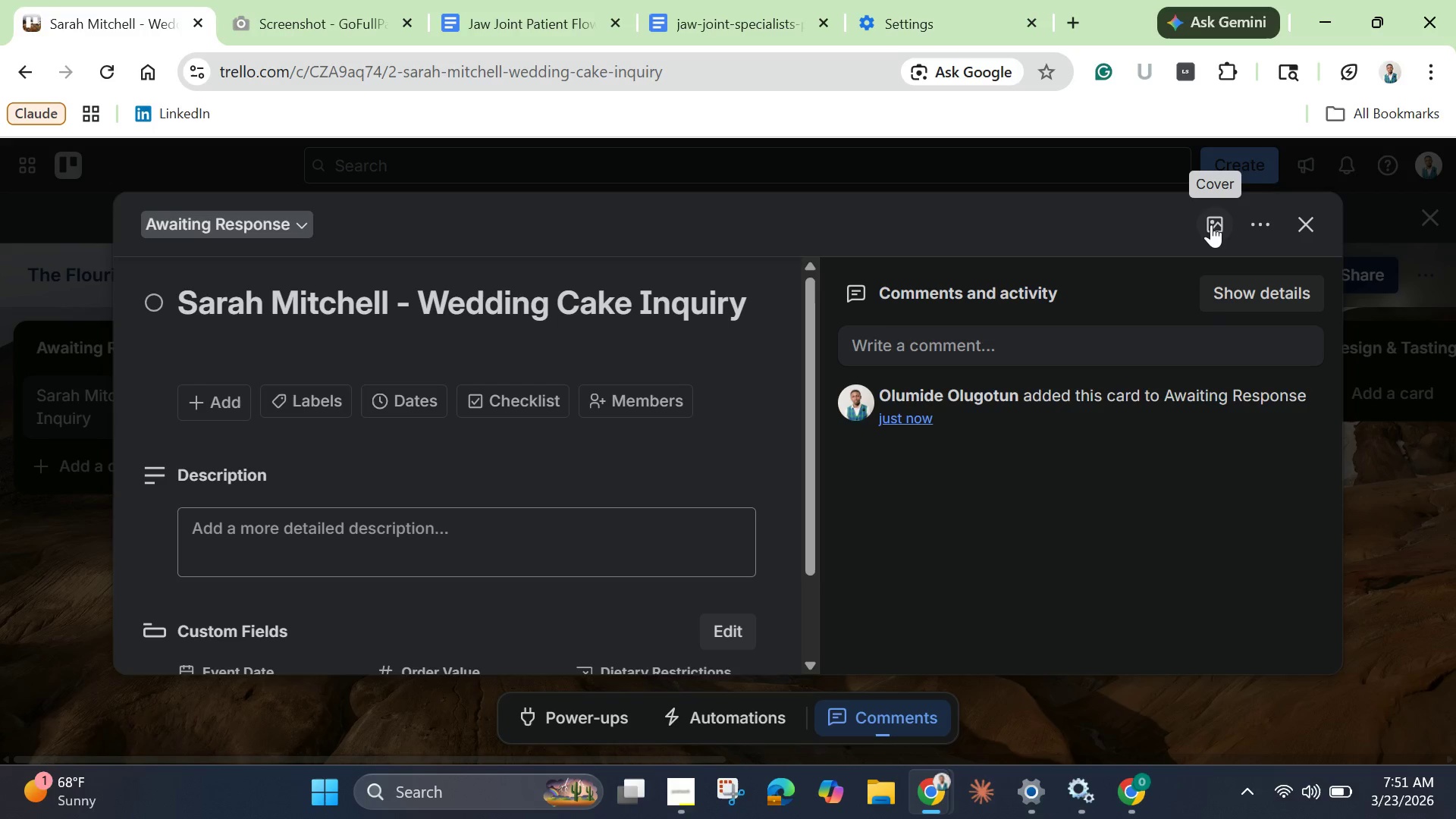 
left_click([1218, 229])
 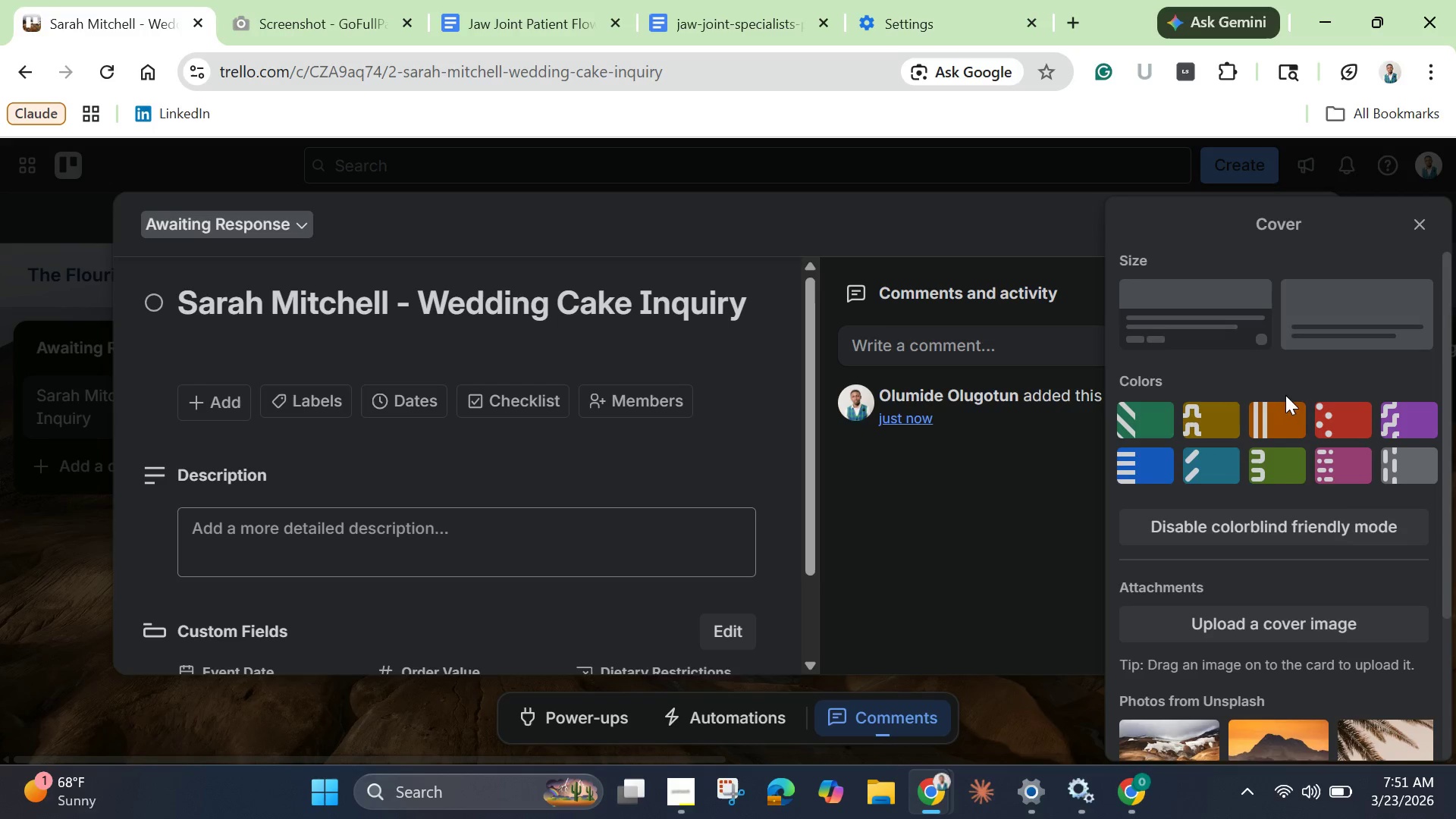 
scroll: coordinate [1351, 523], scroll_direction: down, amount: 3.0
 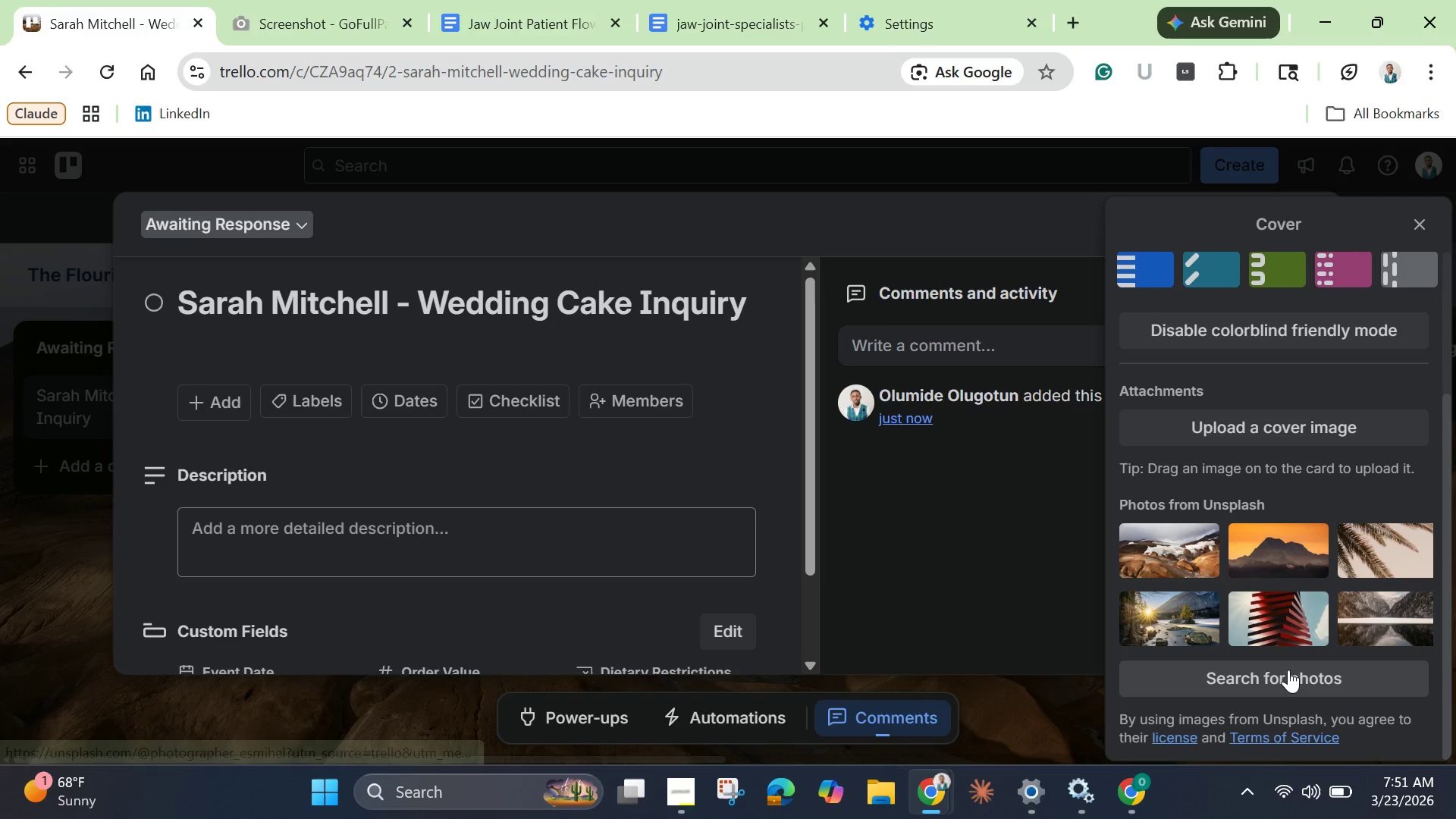 
left_click([1288, 670])
 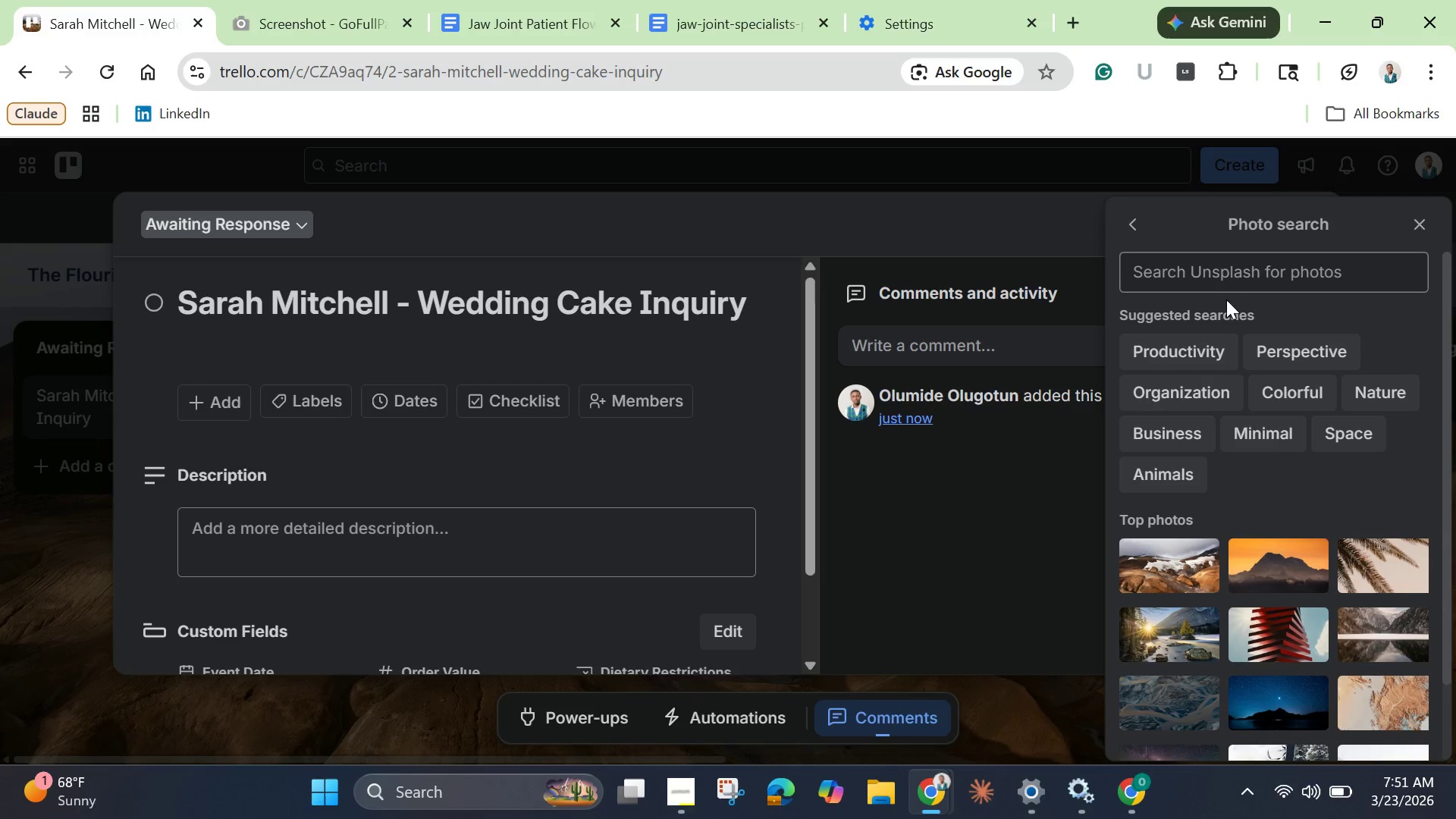 
left_click([1215, 285])
 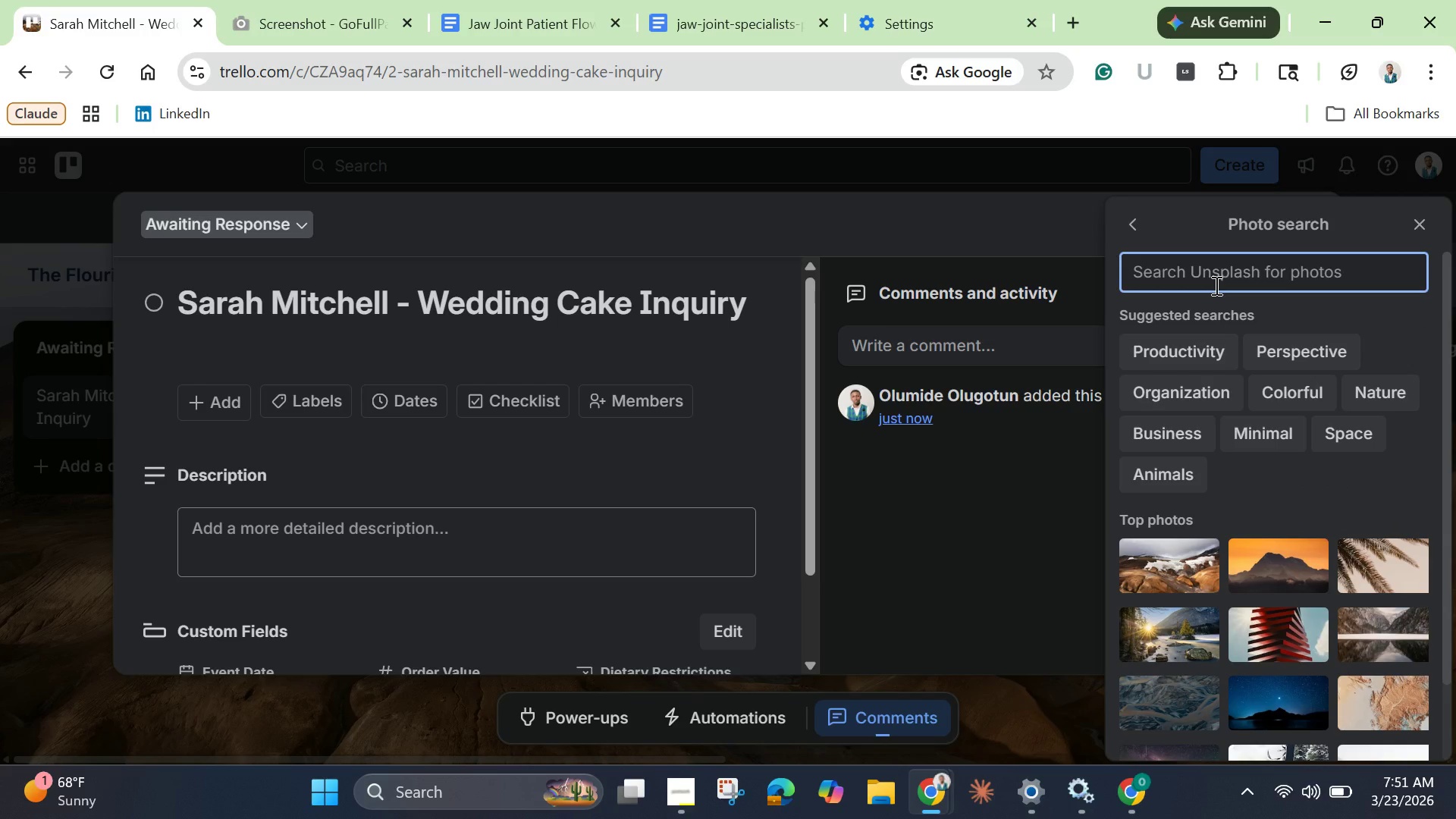 
type(weding )
 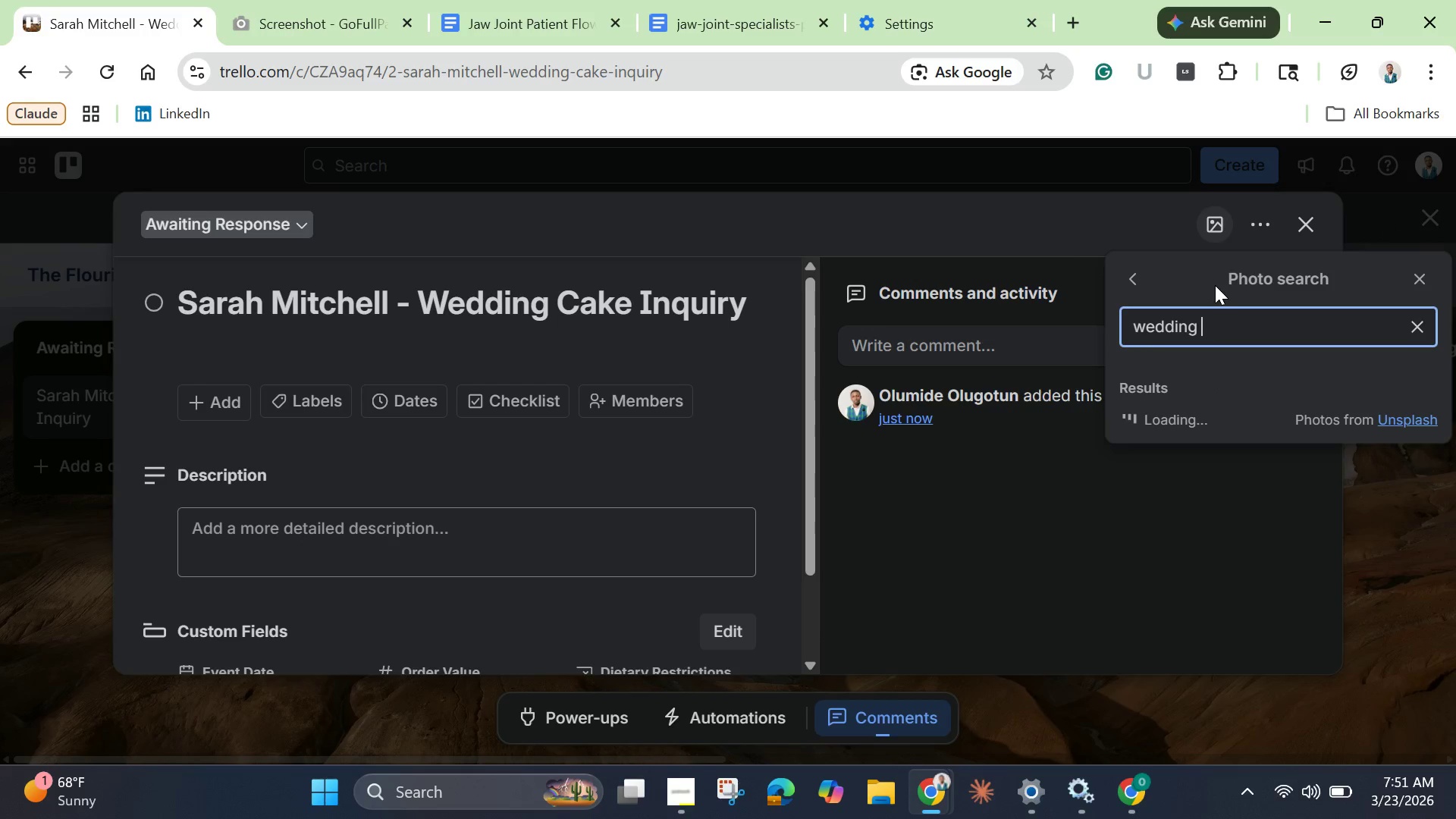 
wait(6.61)
 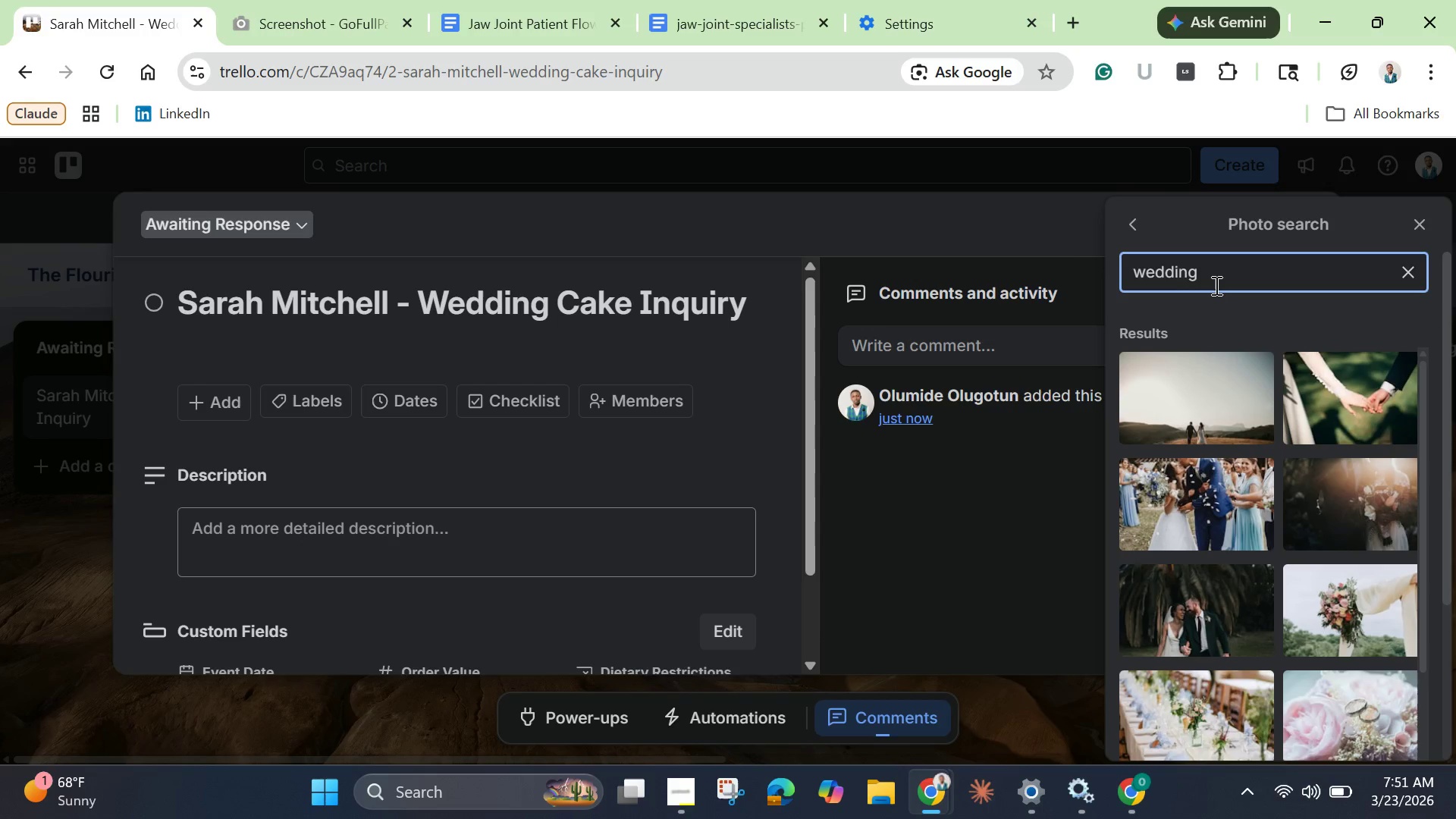 
left_click([1298, 698])
 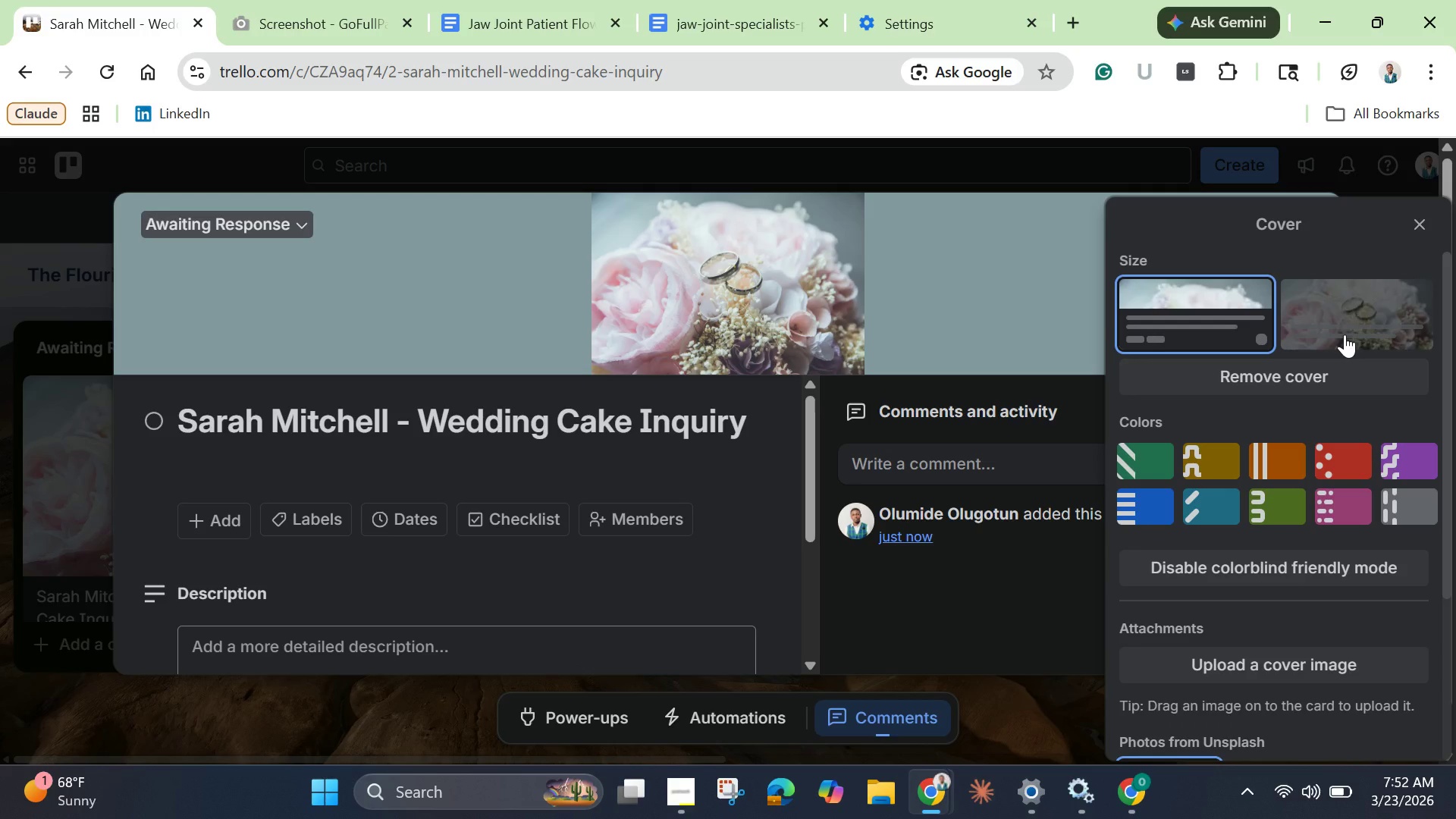 
wait(5.22)
 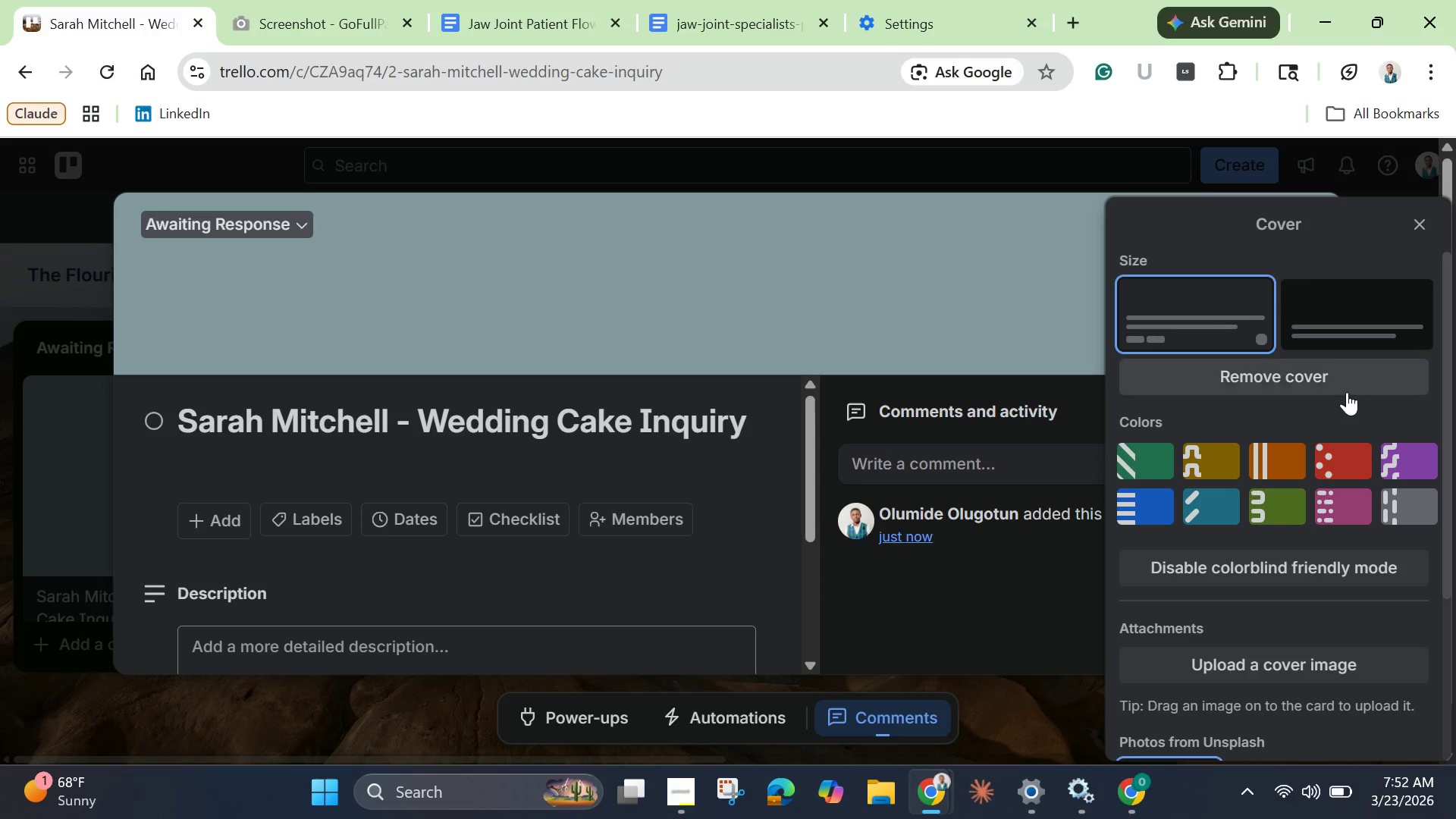 
scroll: coordinate [1344, 334], scroll_direction: down, amount: 3.0
 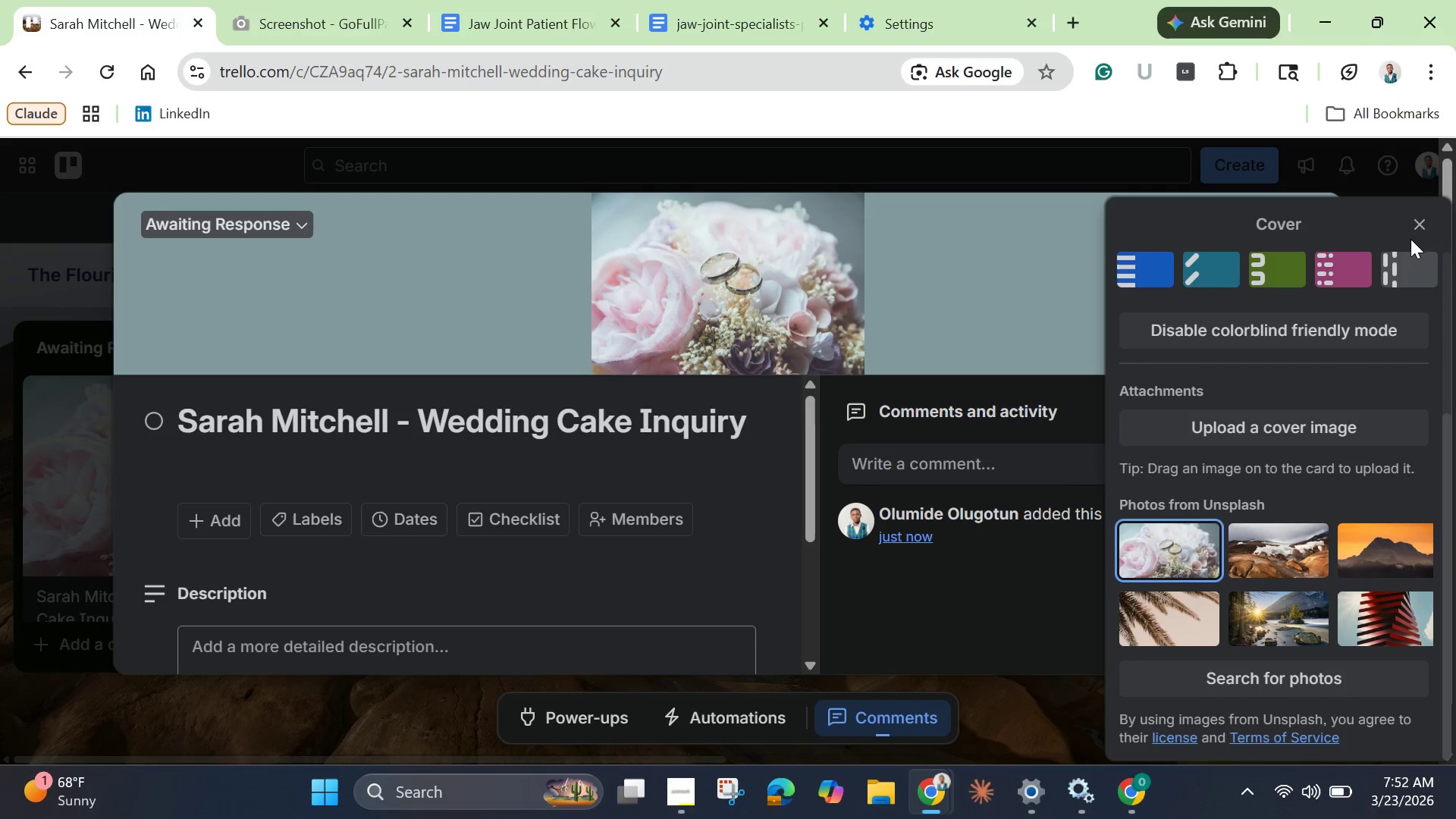 
left_click([1417, 221])
 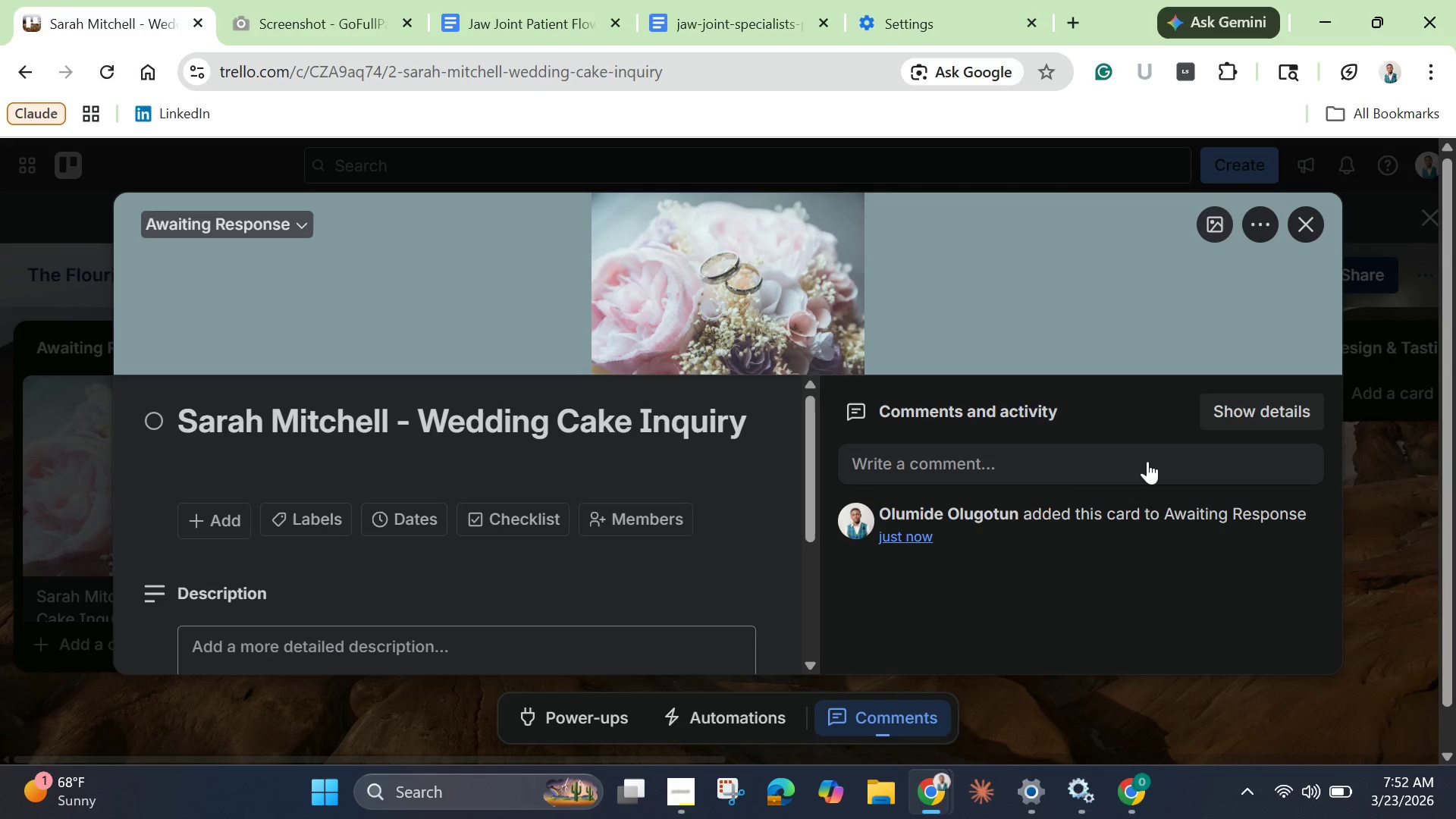 
scroll: coordinate [406, 551], scroll_direction: down, amount: 1.0
 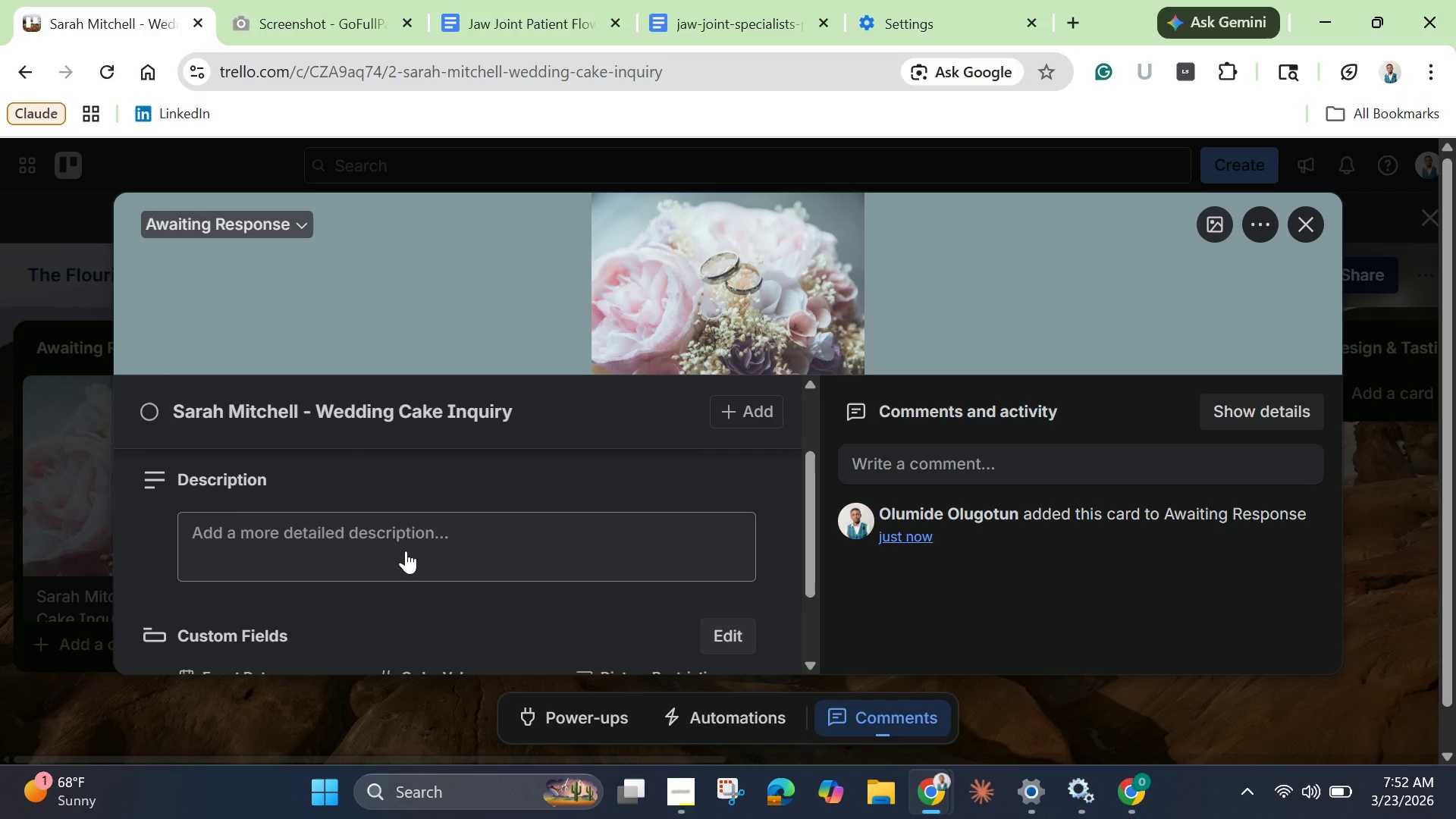 
scroll: coordinate [406, 551], scroll_direction: up, amount: 2.0
 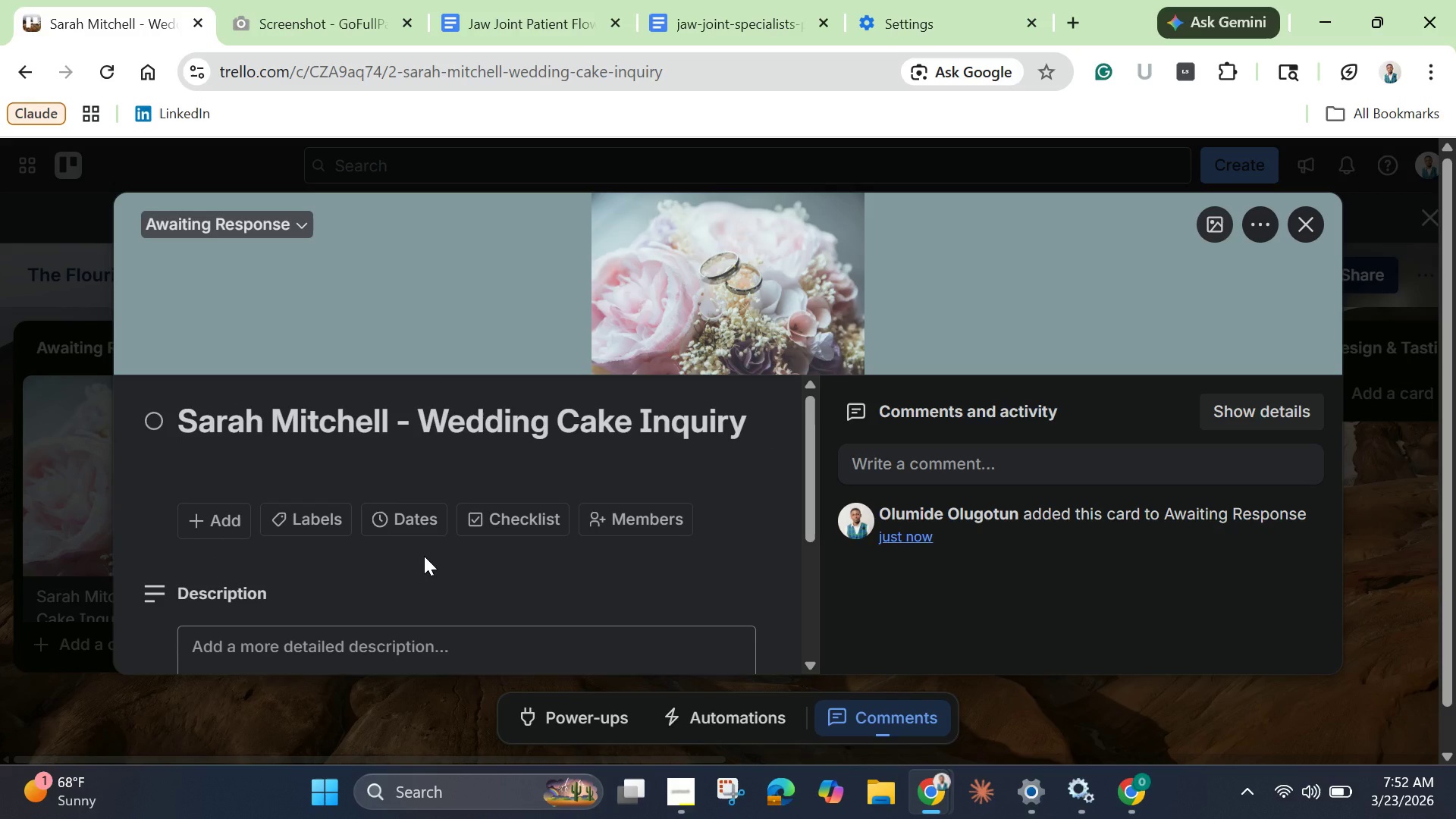 
scroll: coordinate [424, 556], scroll_direction: none, amount: 0.0
 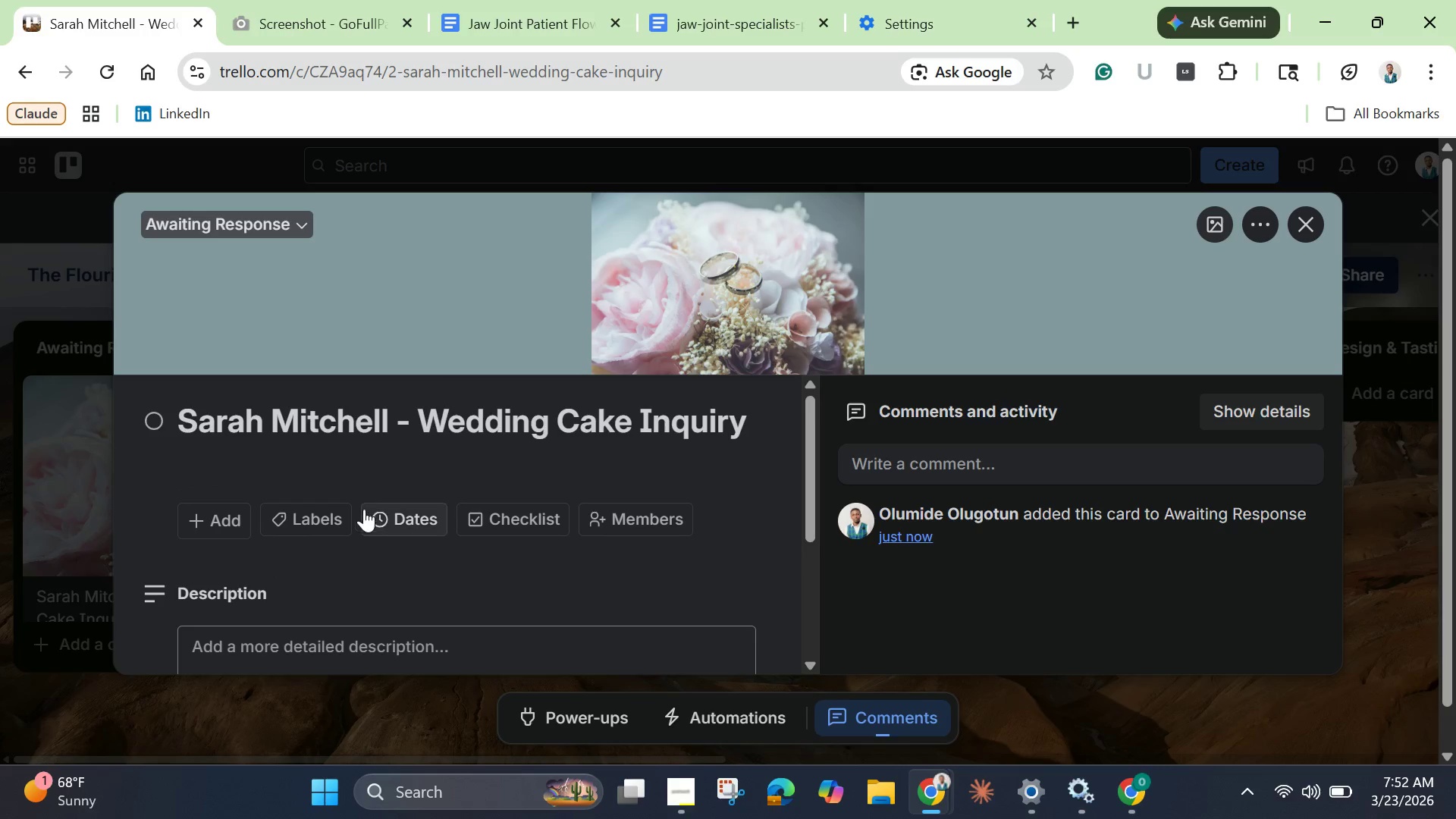 
left_click([328, 521])
 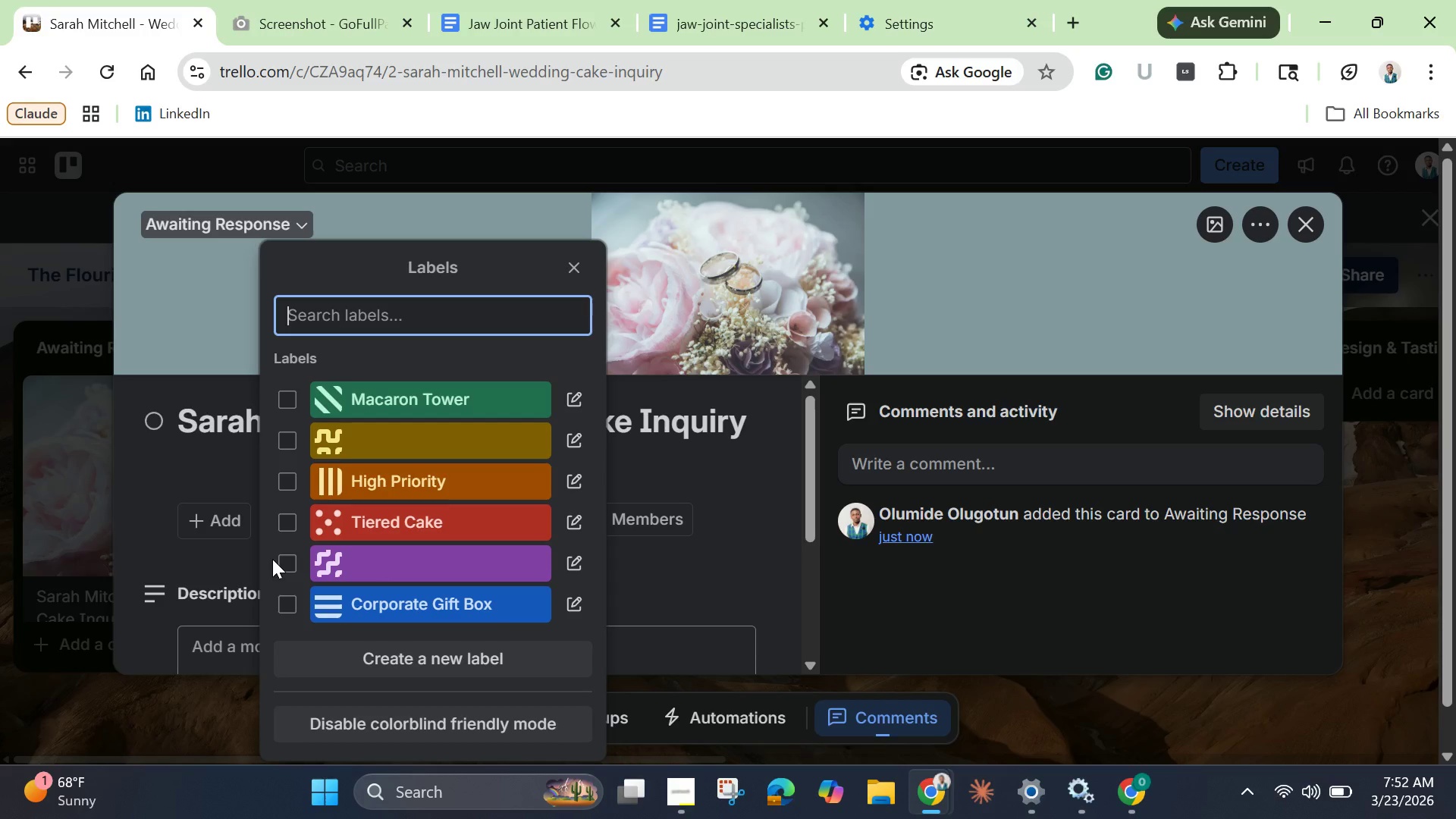 
wait(6.34)
 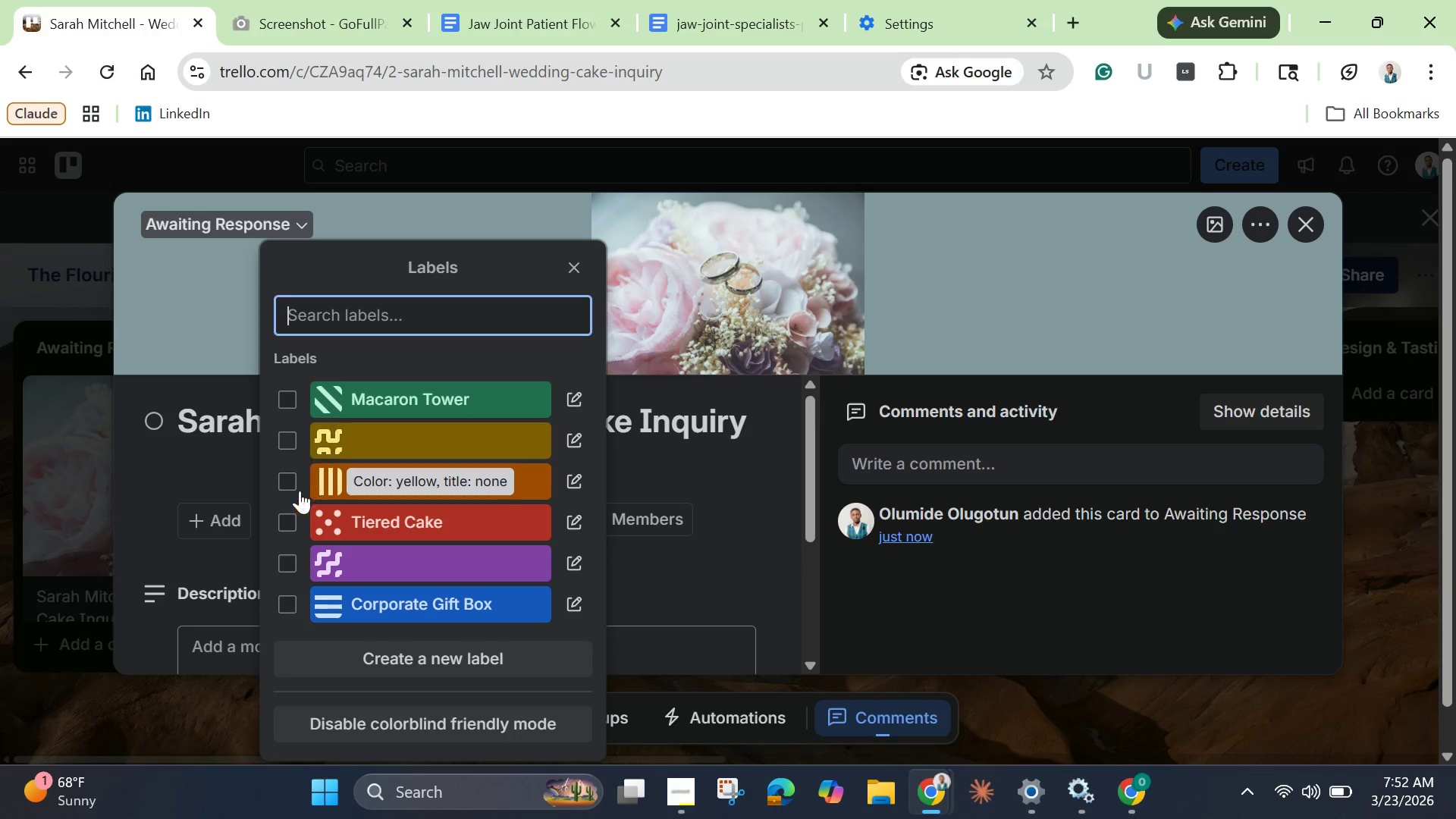 
left_click([777, 559])
 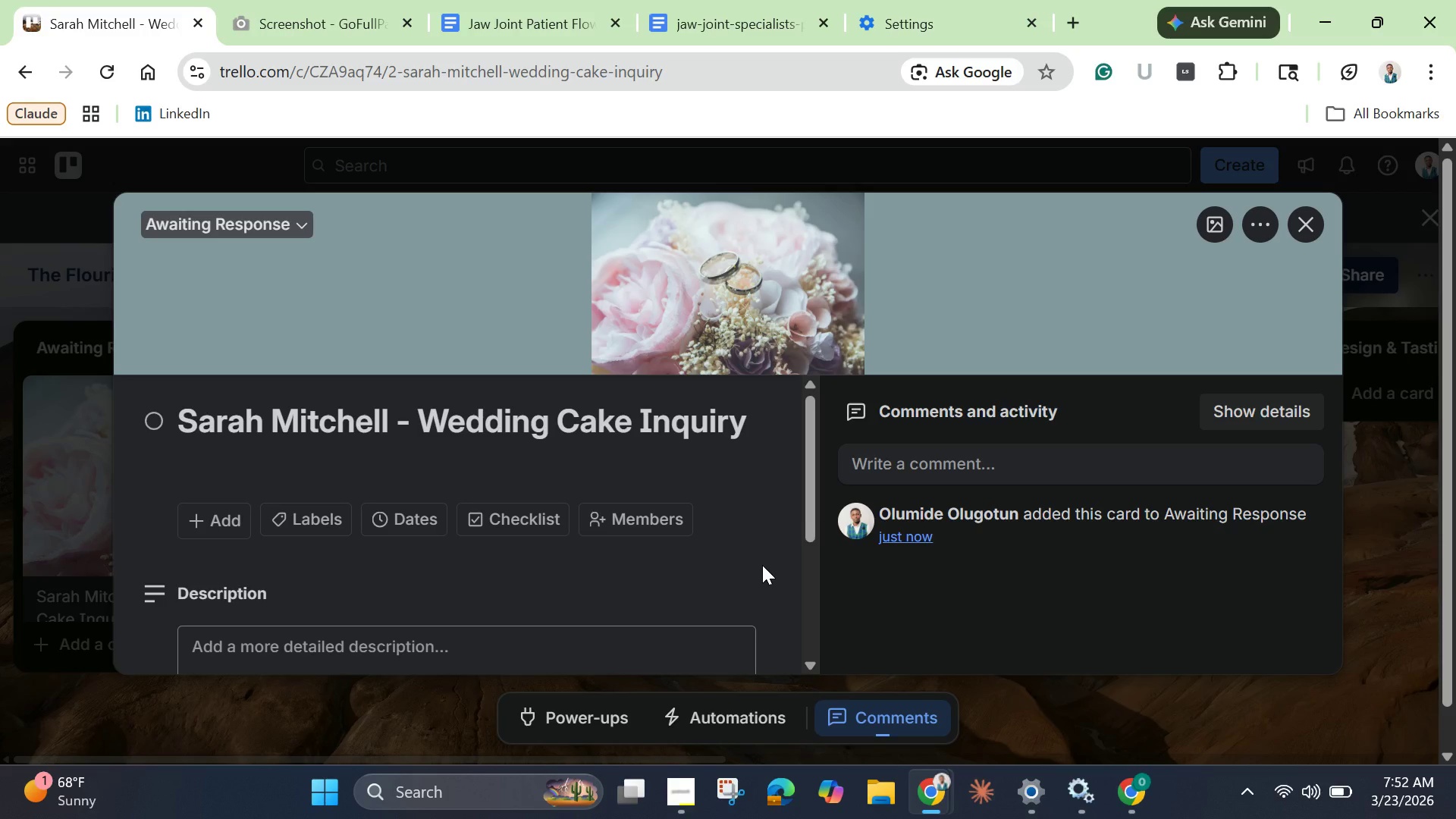 
scroll: coordinate [762, 565], scroll_direction: down, amount: 1.0
 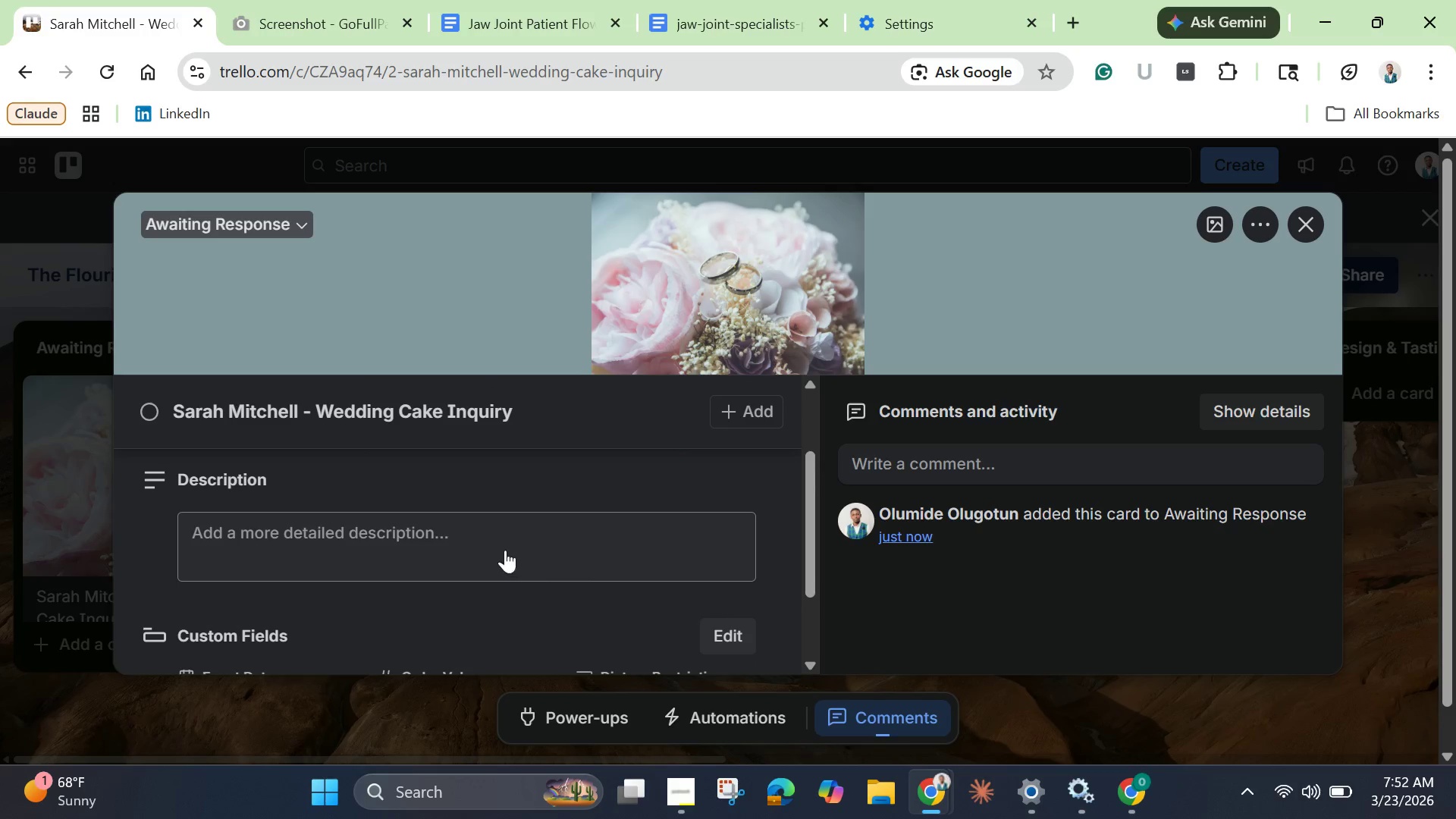 
left_click([476, 542])
 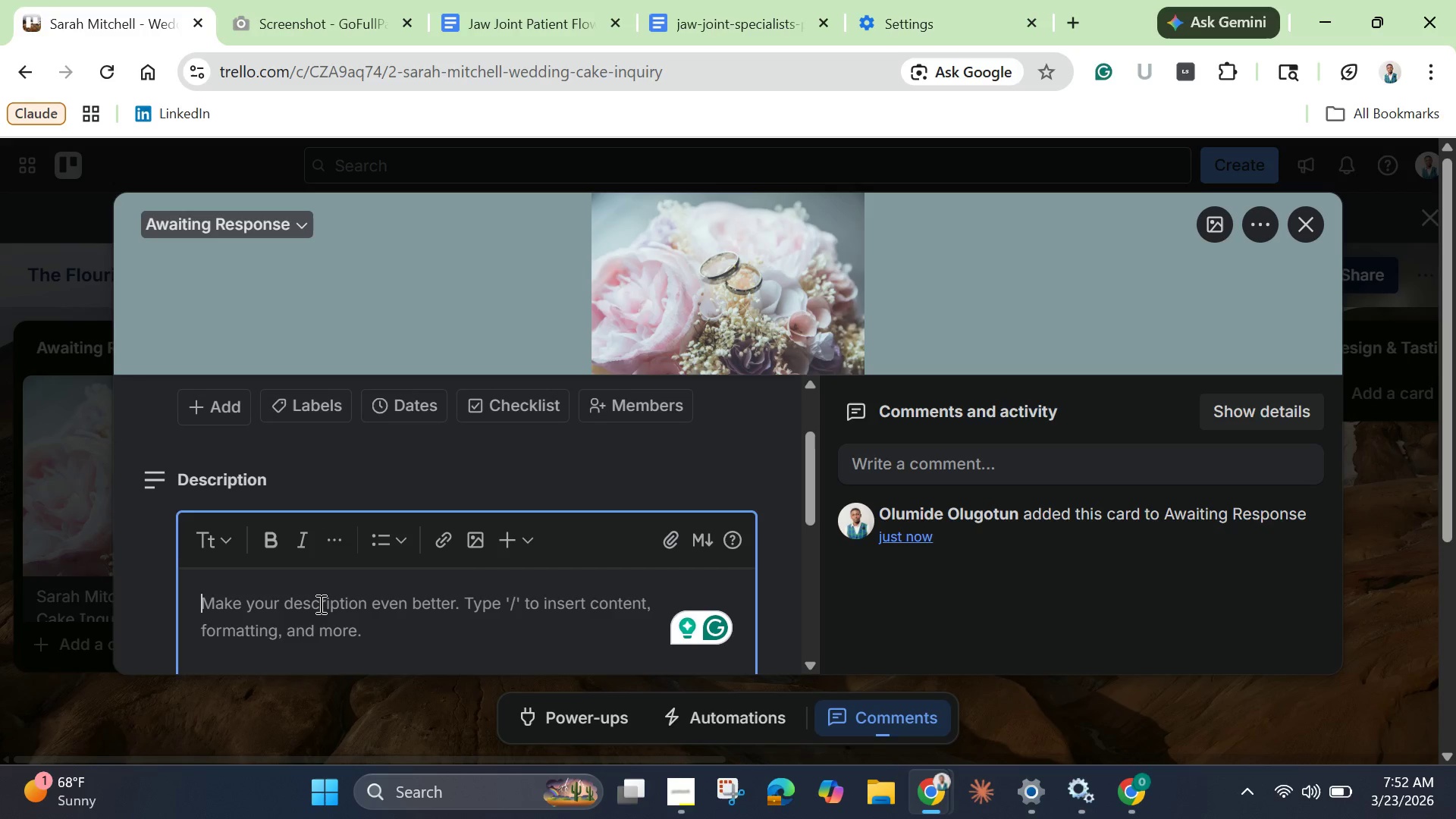 
hold_key(key=ShiftLeft, duration=0.33)
 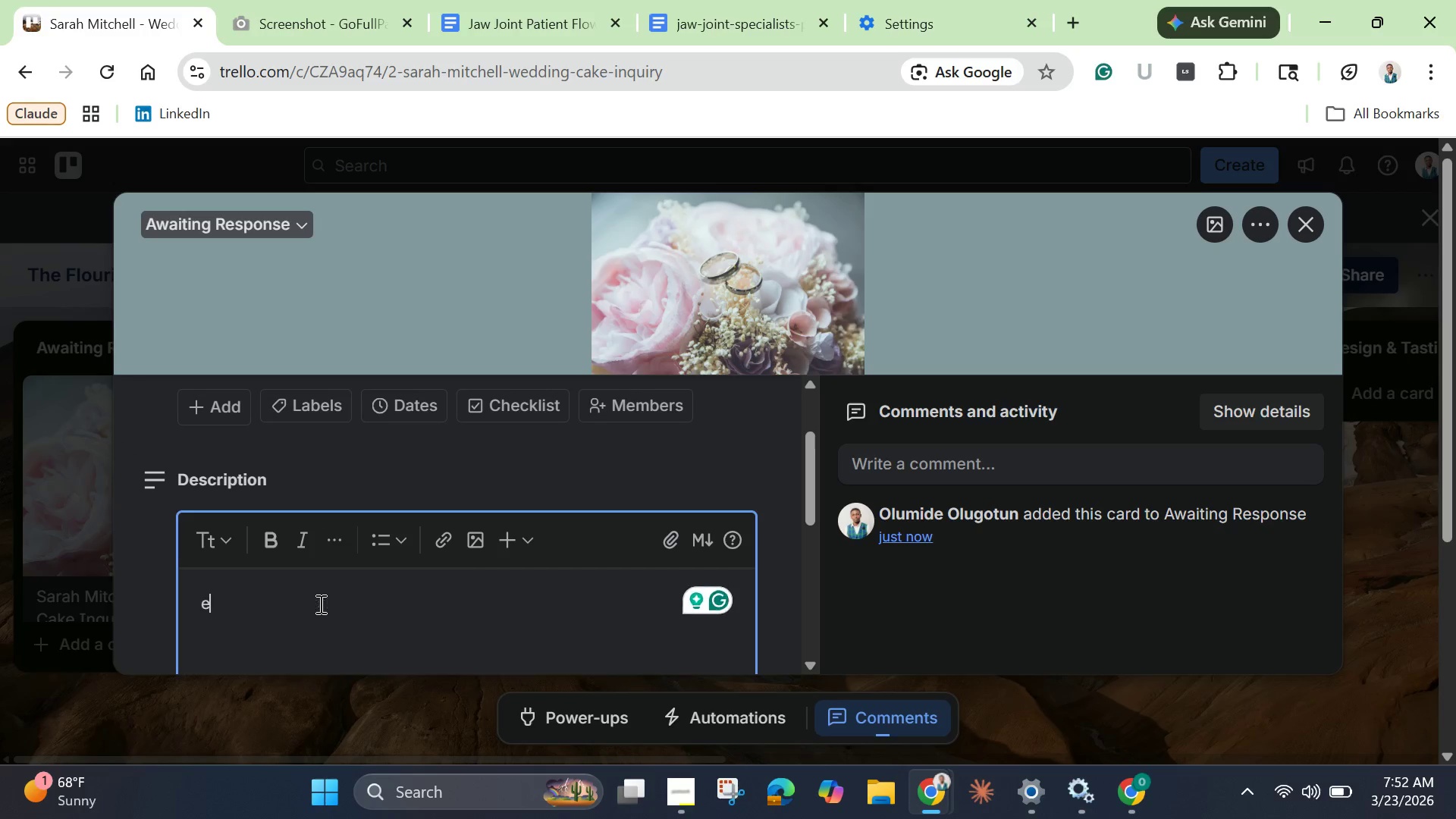 
type(e)
key(Backspace)
type(Email received Marcg)
key(Backspace)
type(h 15, 202[Delete])
key(Backspace)
type(26. Bride wants 4=)
key(Backspace)
type(-tier vam)
key(Backspace)
type(nilla cake  for June 10n w)
key(Backspace)
key(Backspace)
type(weeding)
key(Backspace)
key(Backspace)
key(Backspace)
key(Backspace)
key(Backspace)
type(dding. !5)
key(Backspace)
key(Backspace)
type(150 guests. Awaiting color preferences and dietary info.)
 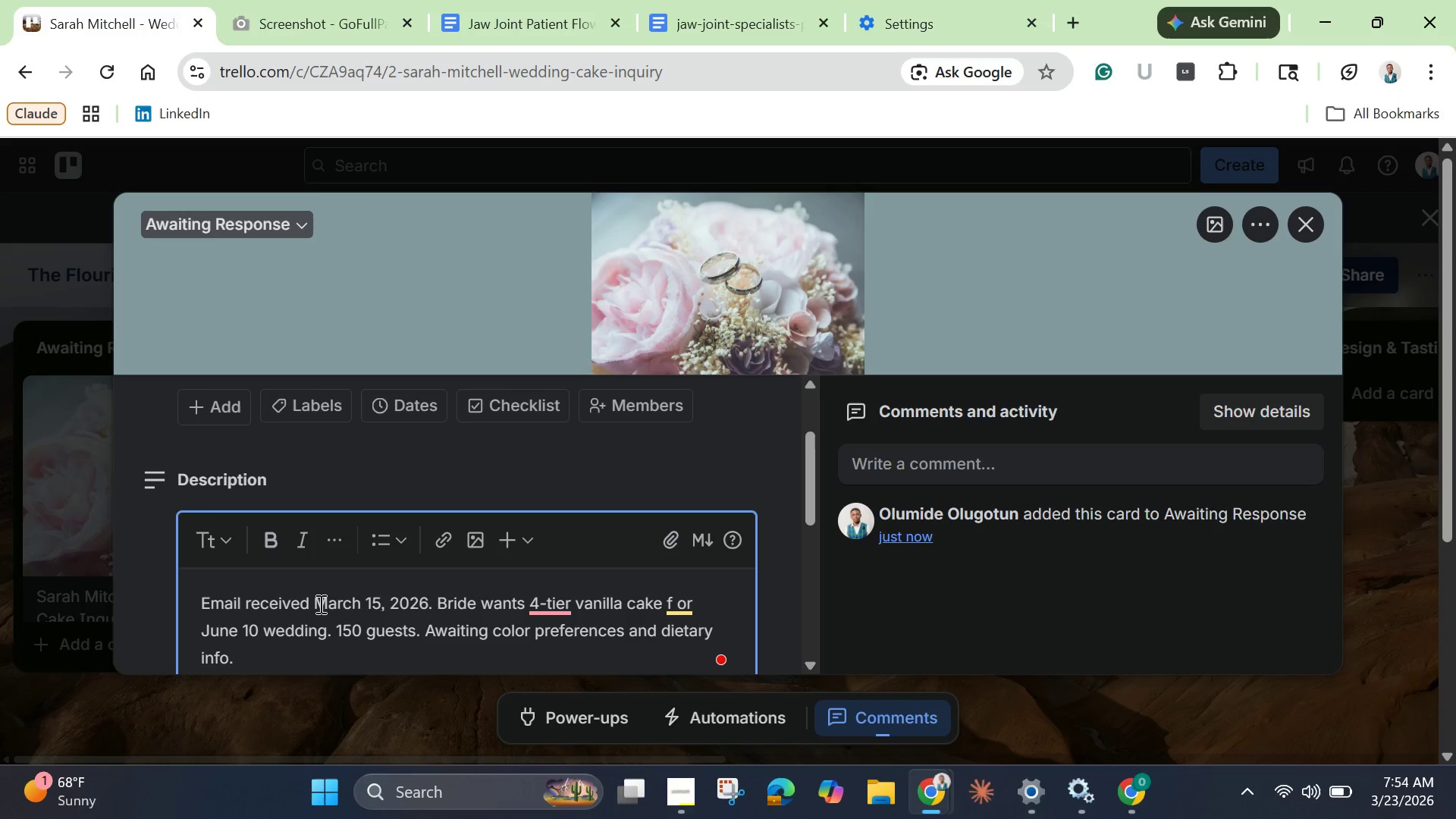 
wait(7.77)
 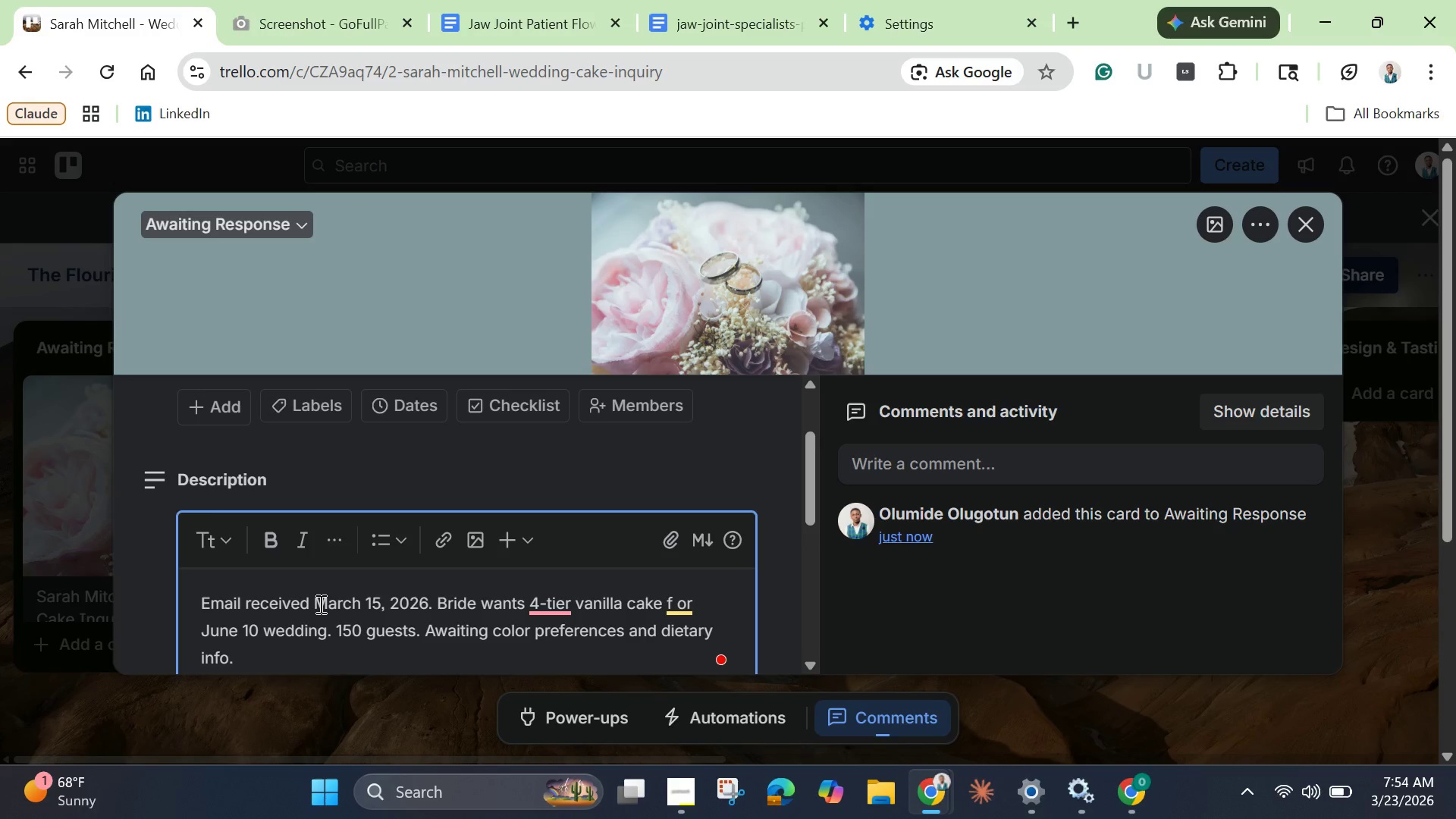 
left_click([551, 616])
 